 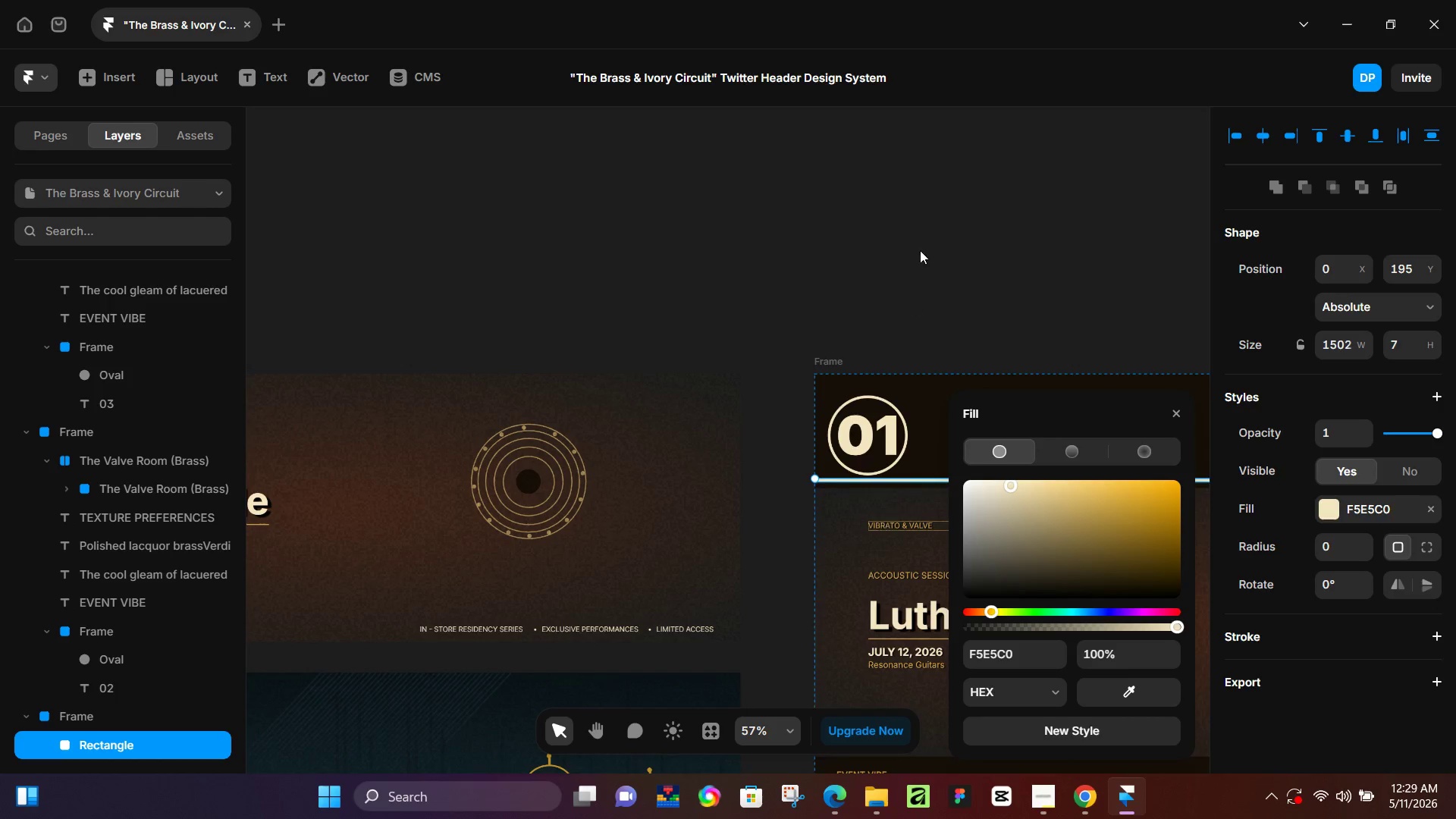 
left_click([921, 249])
 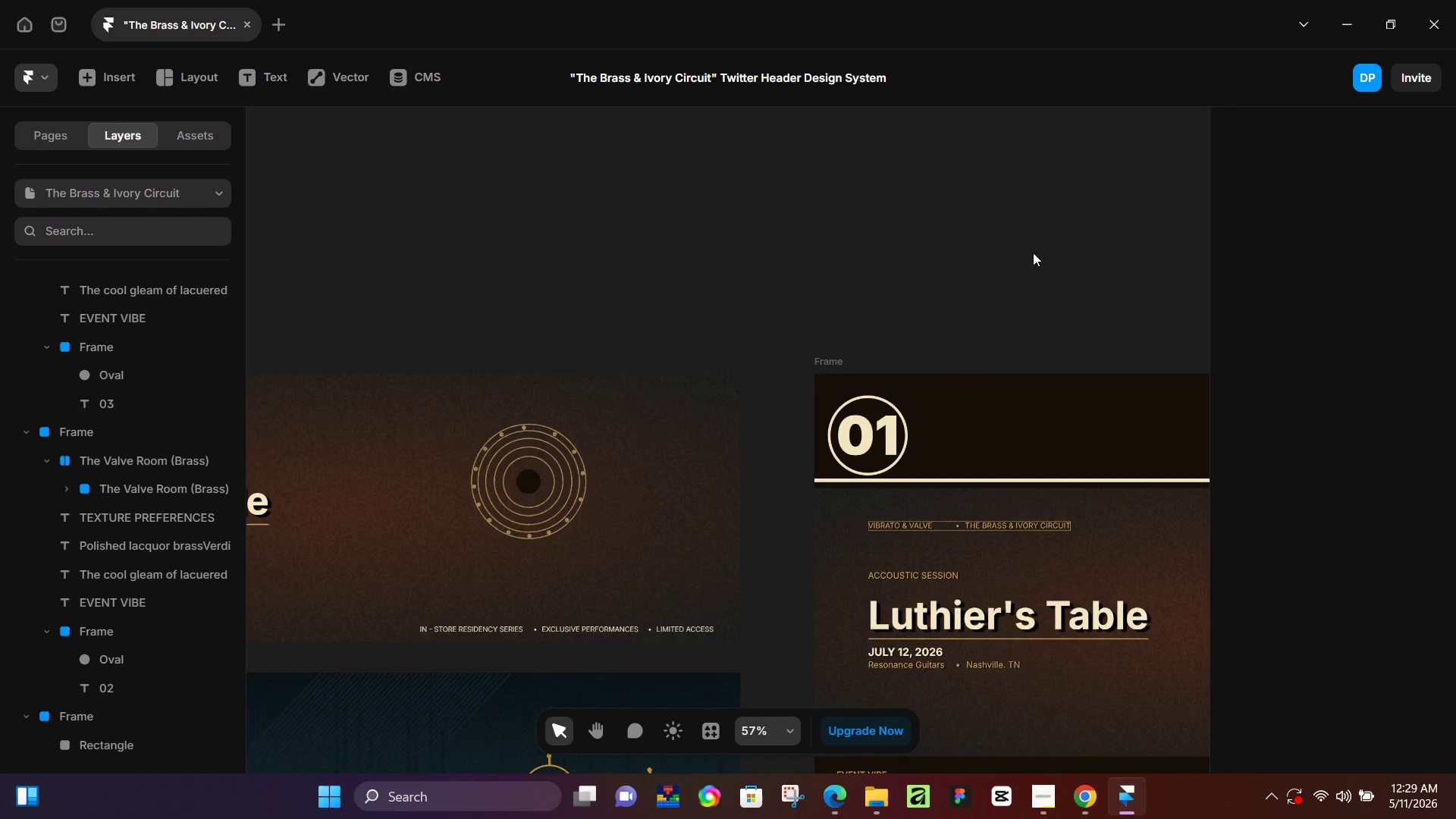 
hold_key(key=Space, duration=0.72)
 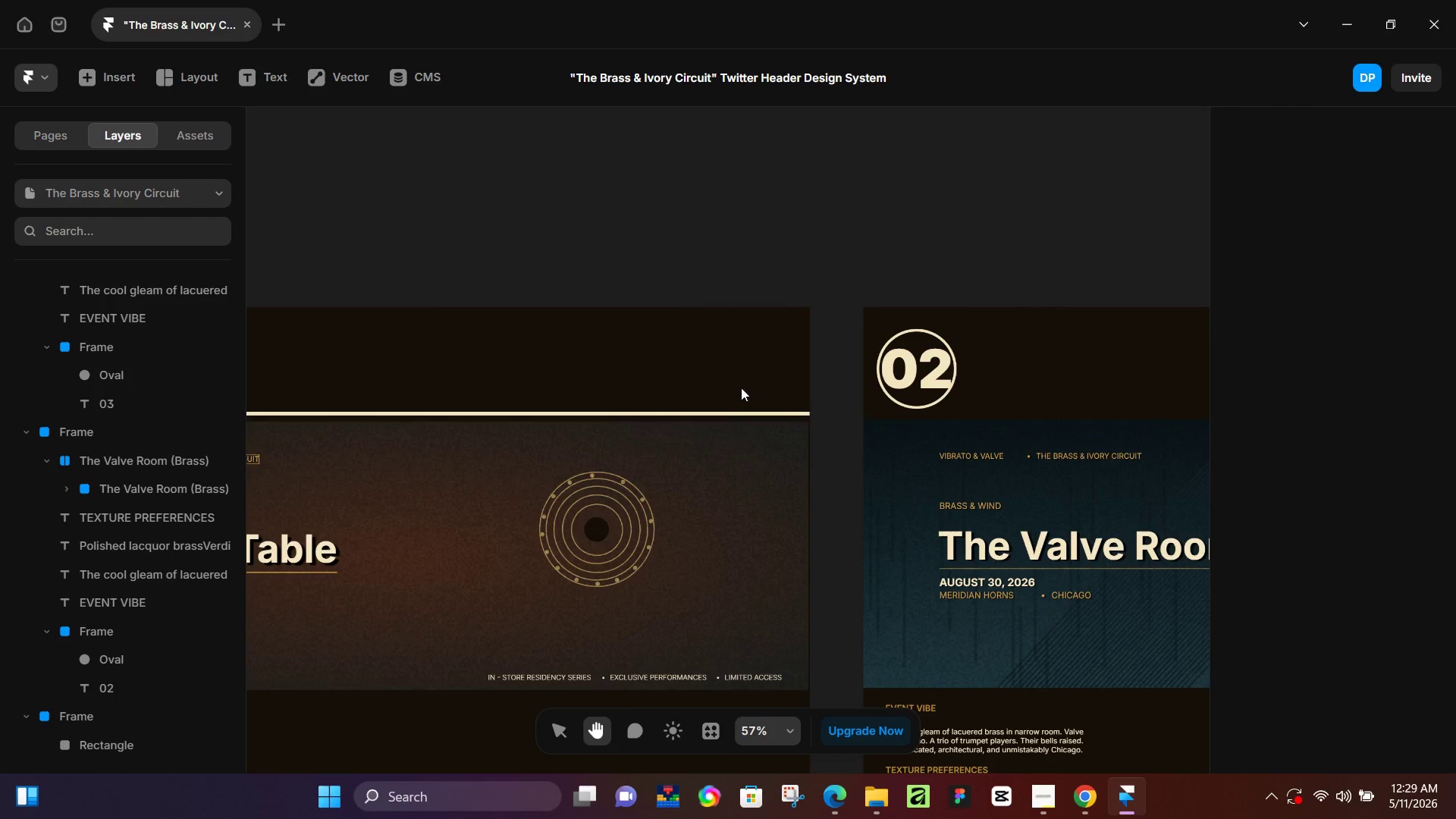 
left_click_drag(start_coordinate=[1073, 253], to_coordinate=[576, 196])
 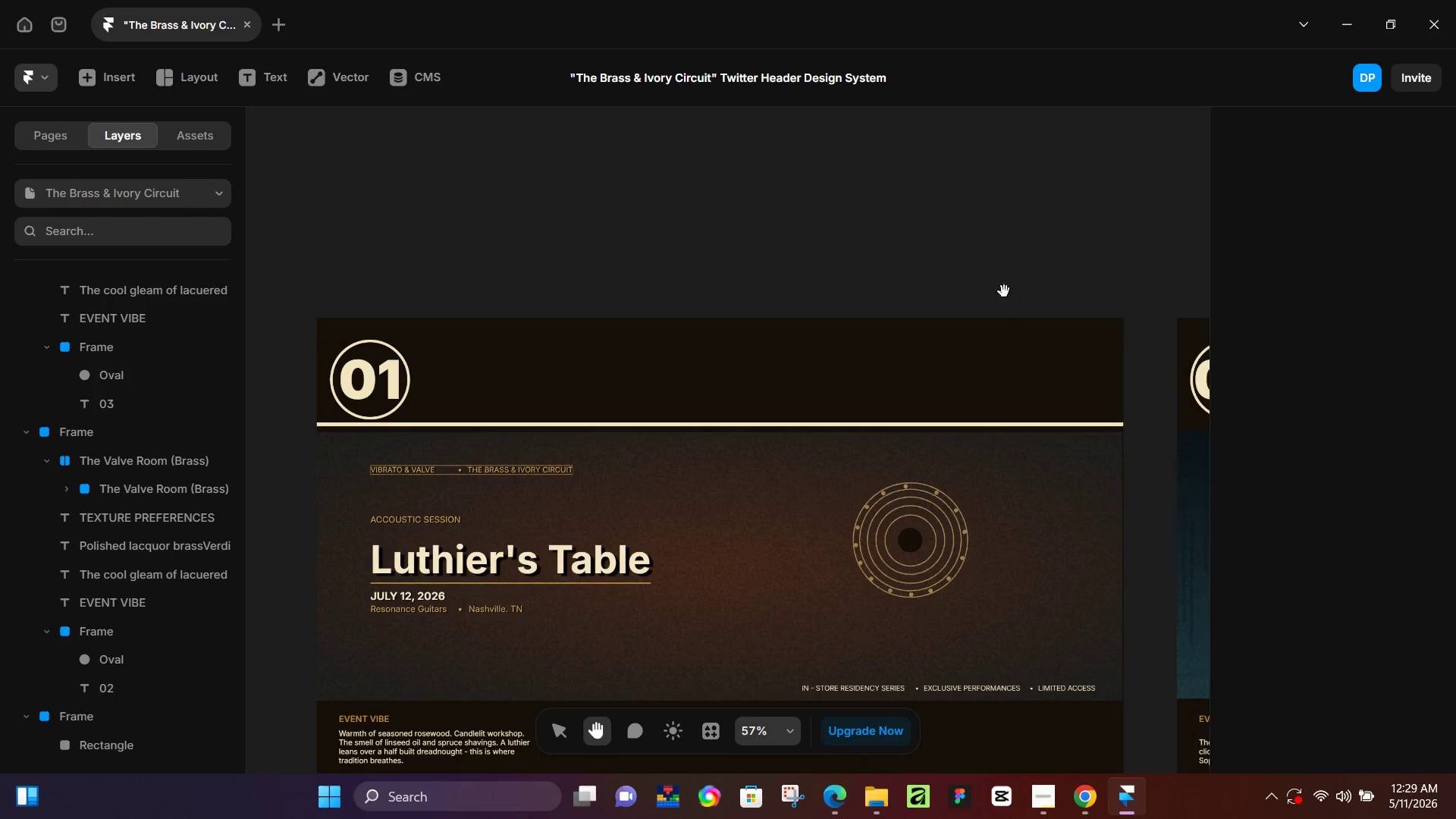 
hold_key(key=Space, duration=0.42)
 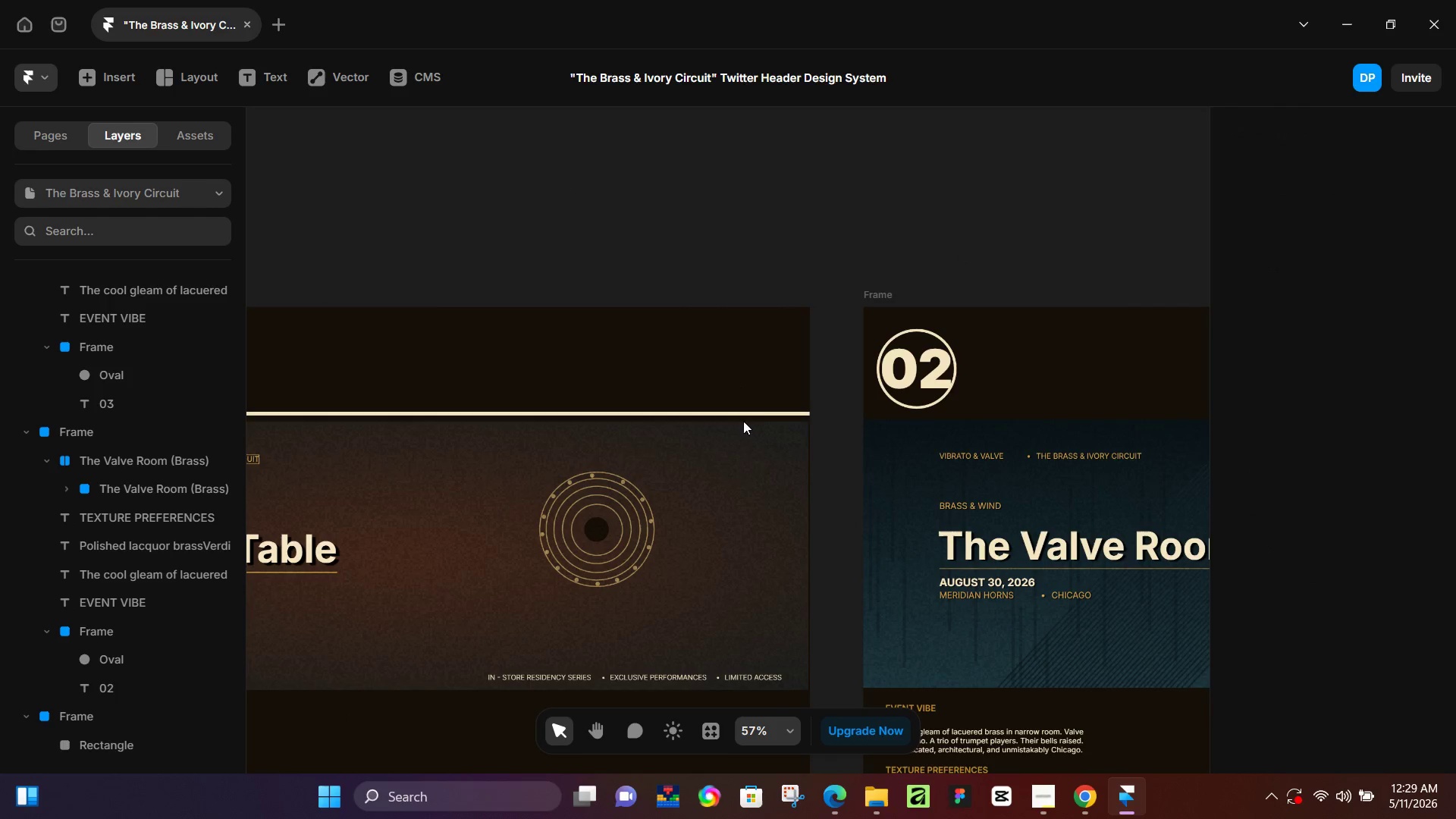 
left_click_drag(start_coordinate=[1004, 291], to_coordinate=[689, 281])
 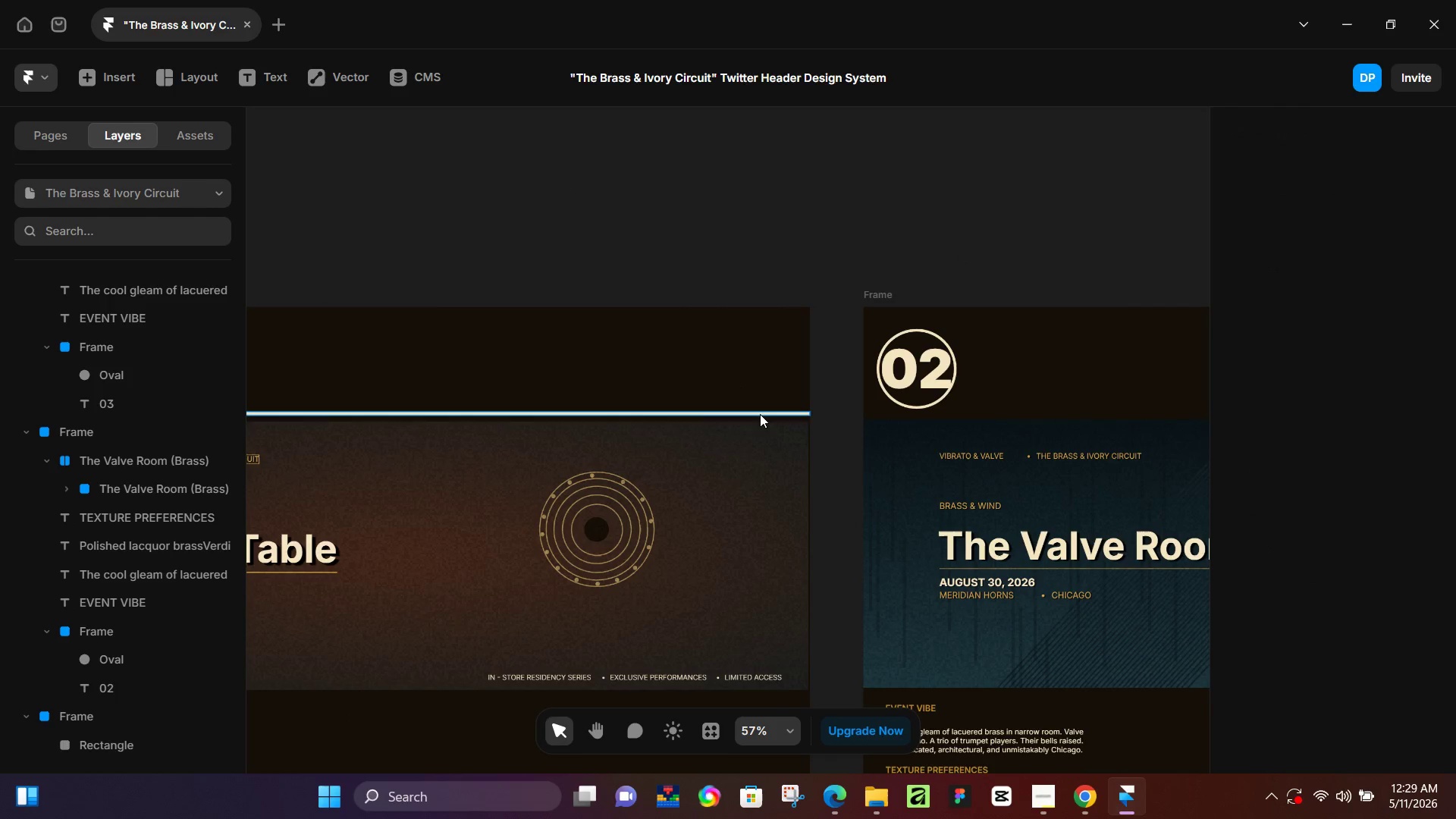 
left_click([761, 412])
 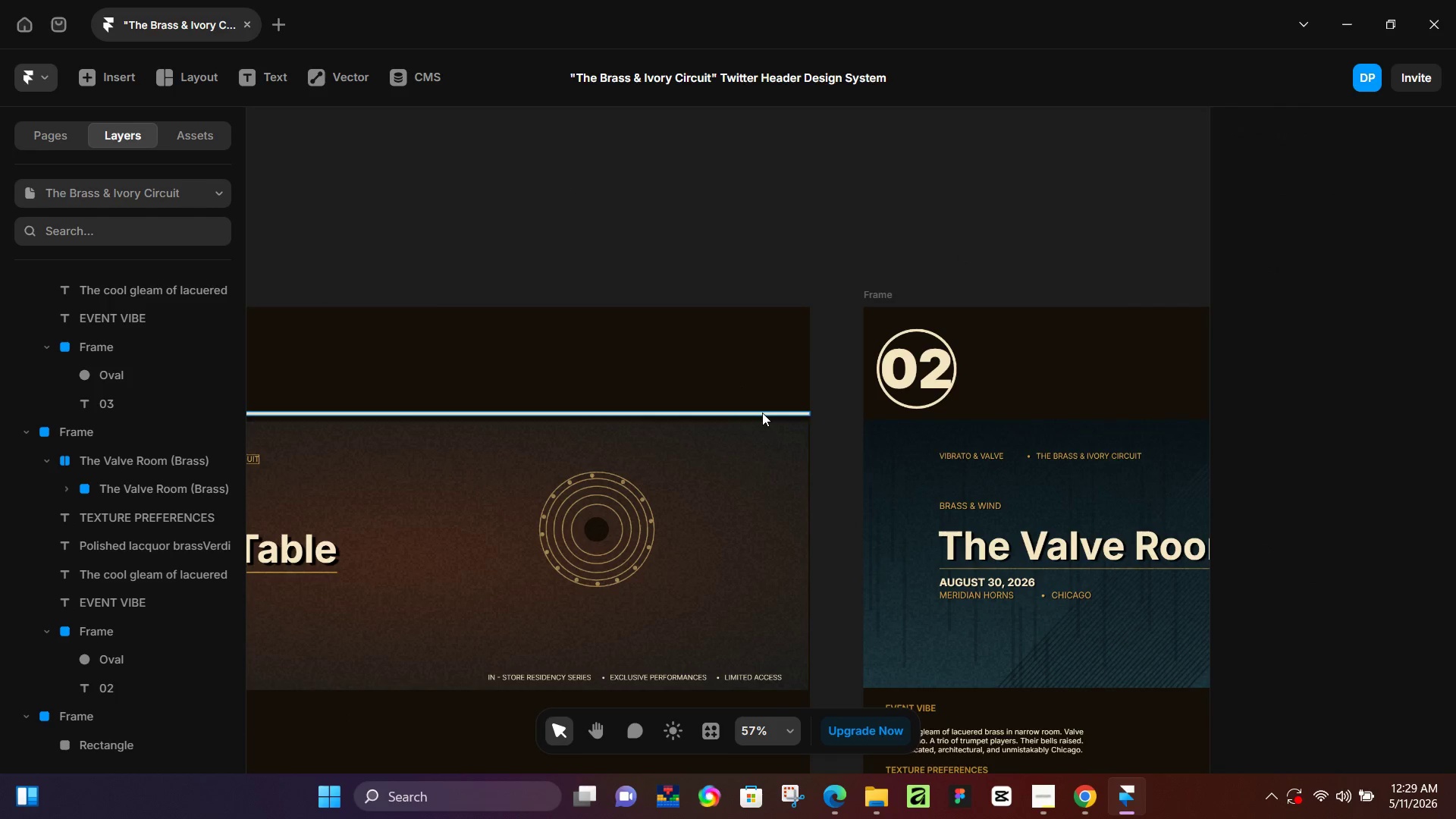 
left_click([762, 413])
 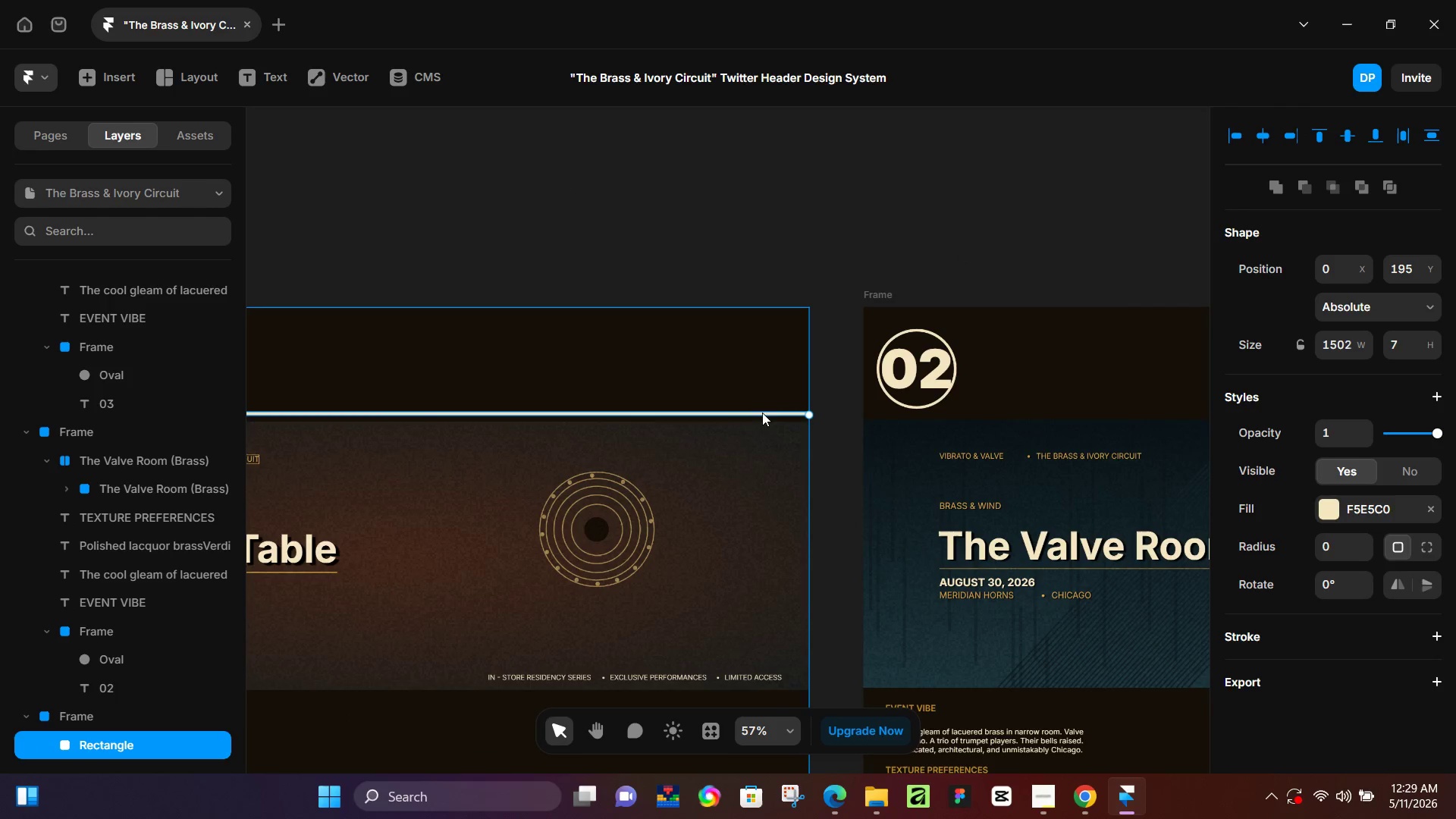 
key(Control+C)
 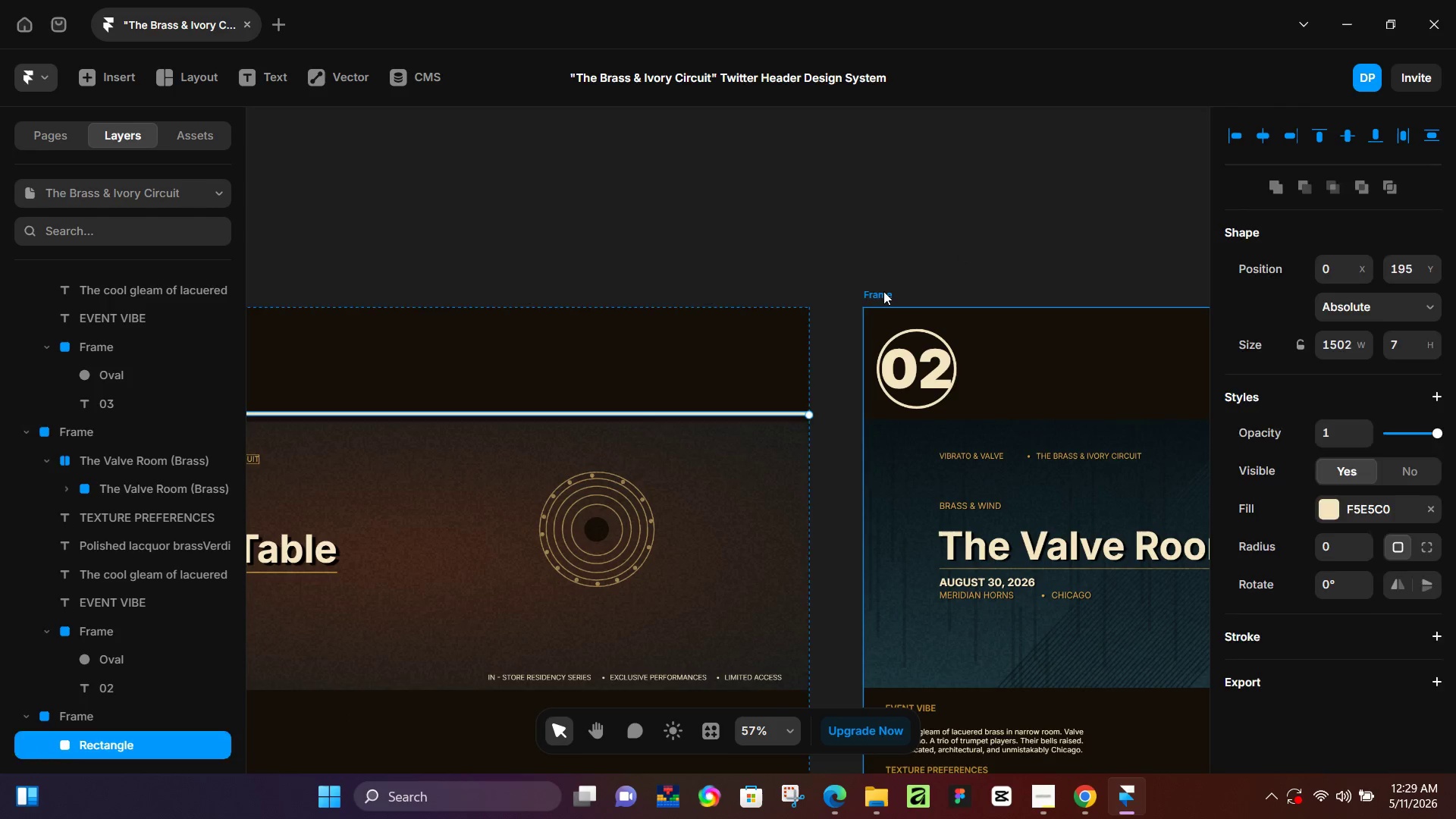 
left_click([883, 291])
 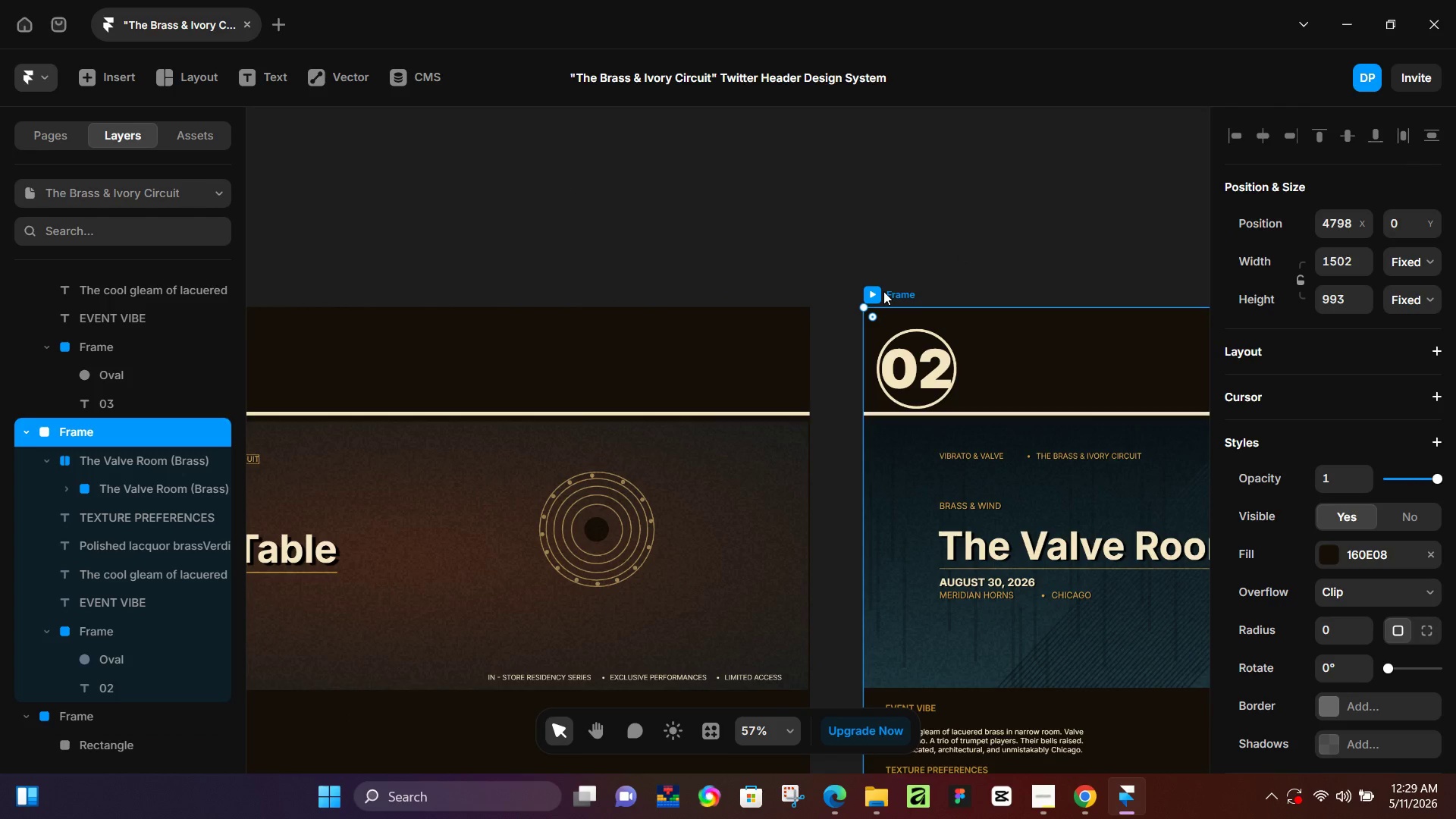 
key(Control+V)
 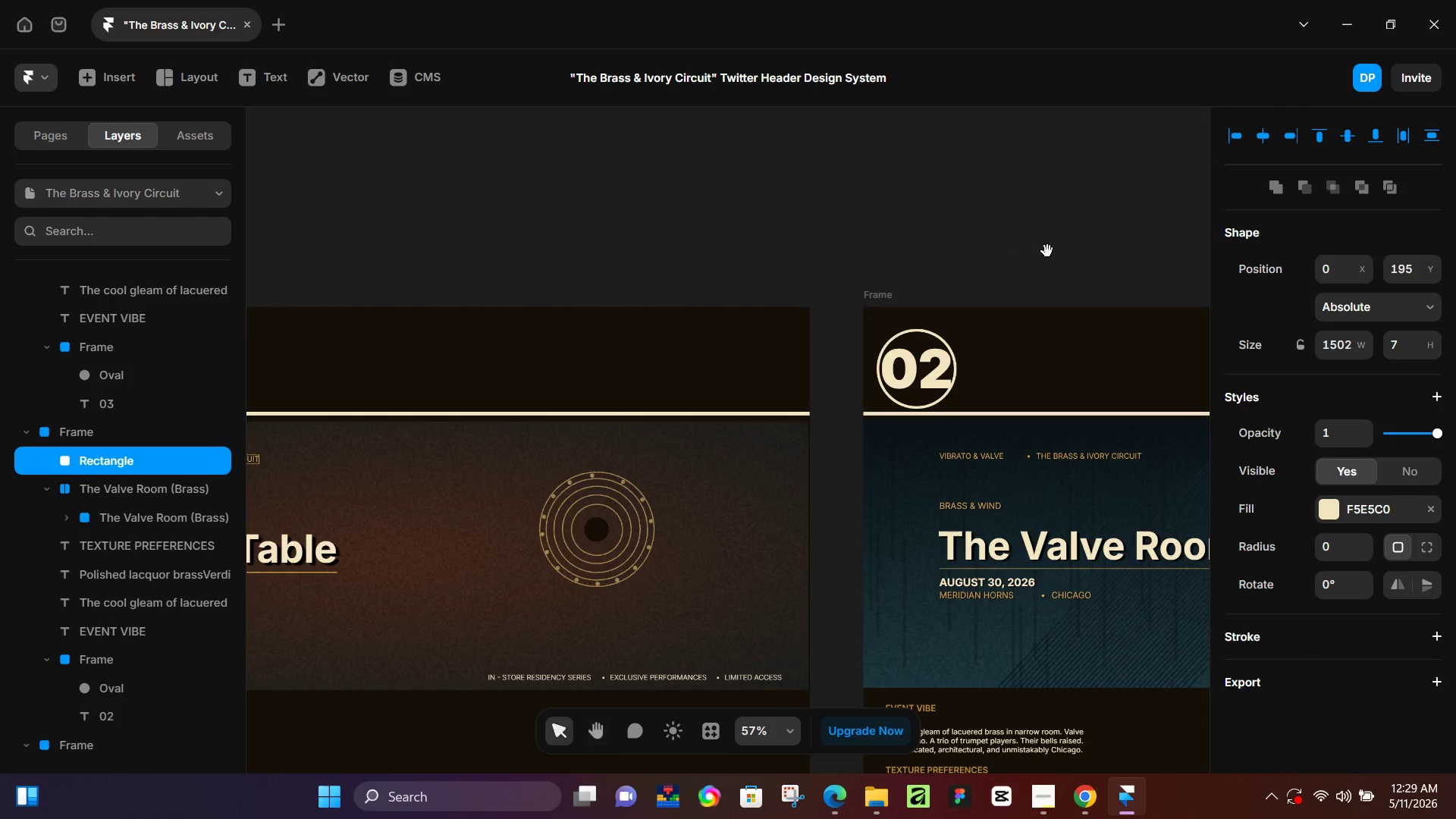 
hold_key(key=Space, duration=0.83)
 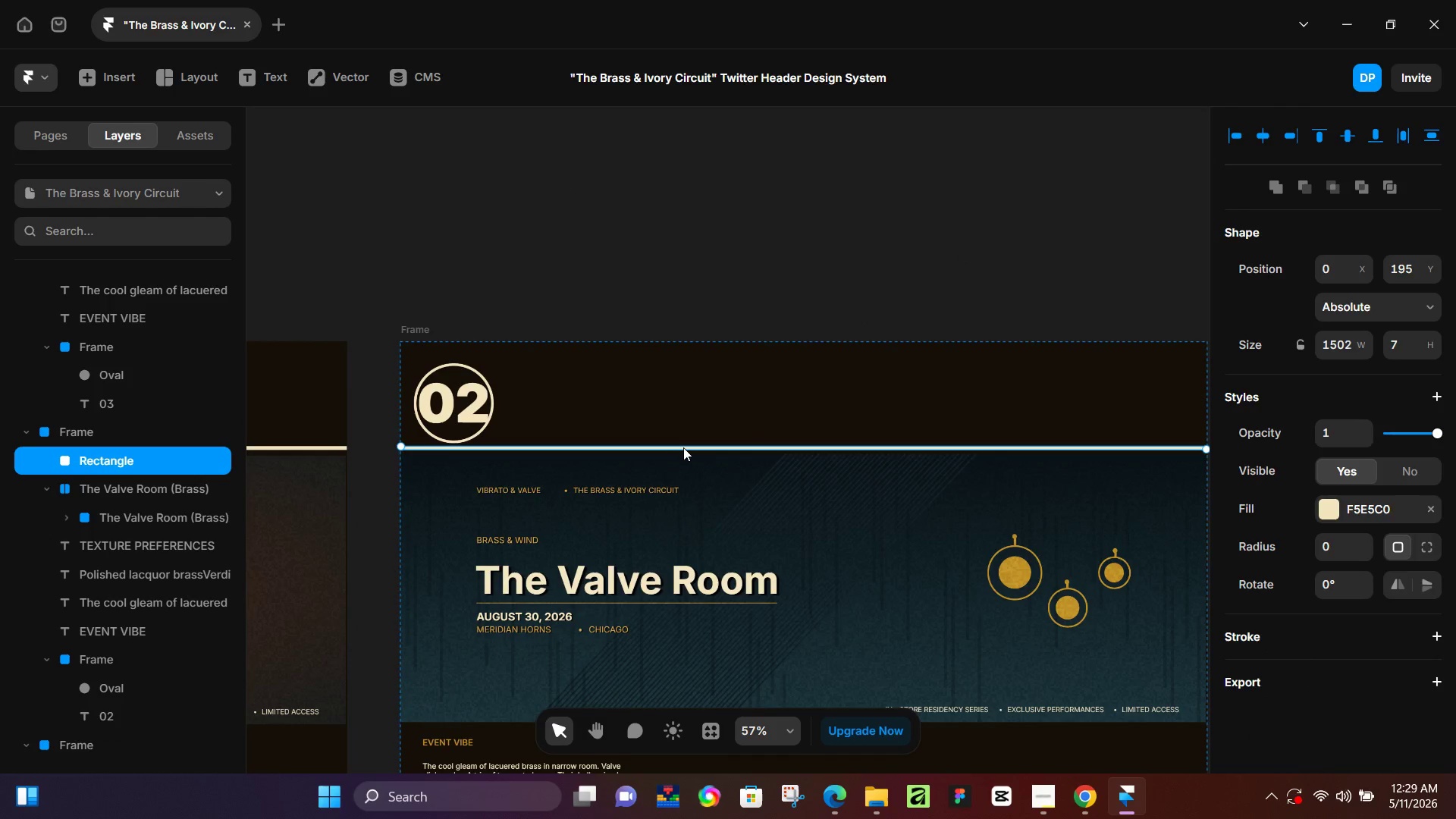 
left_click_drag(start_coordinate=[1089, 241], to_coordinate=[626, 275])
 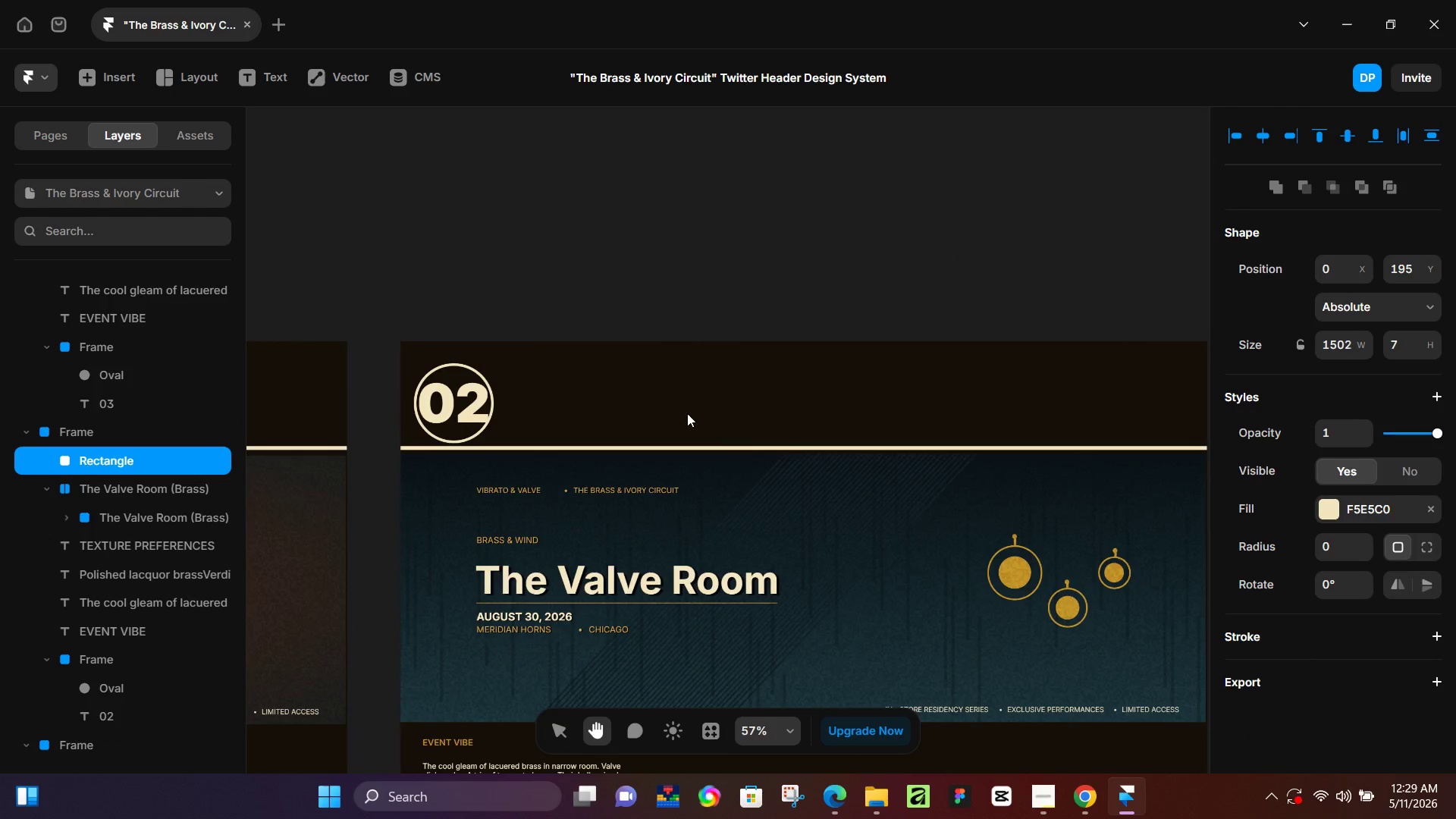 
hold_key(key=Space, duration=5.92)
 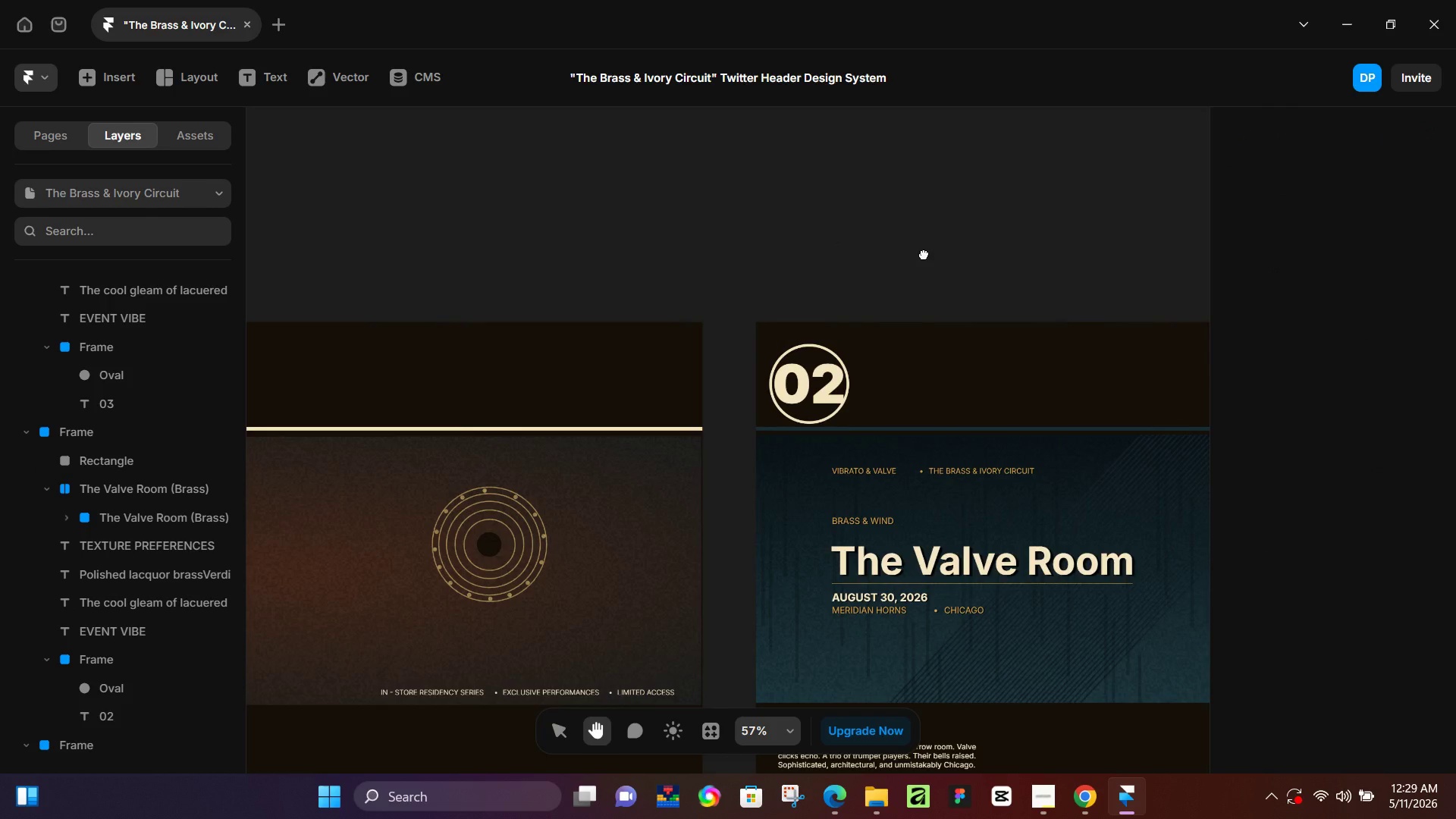 
left_click([1332, 510])
 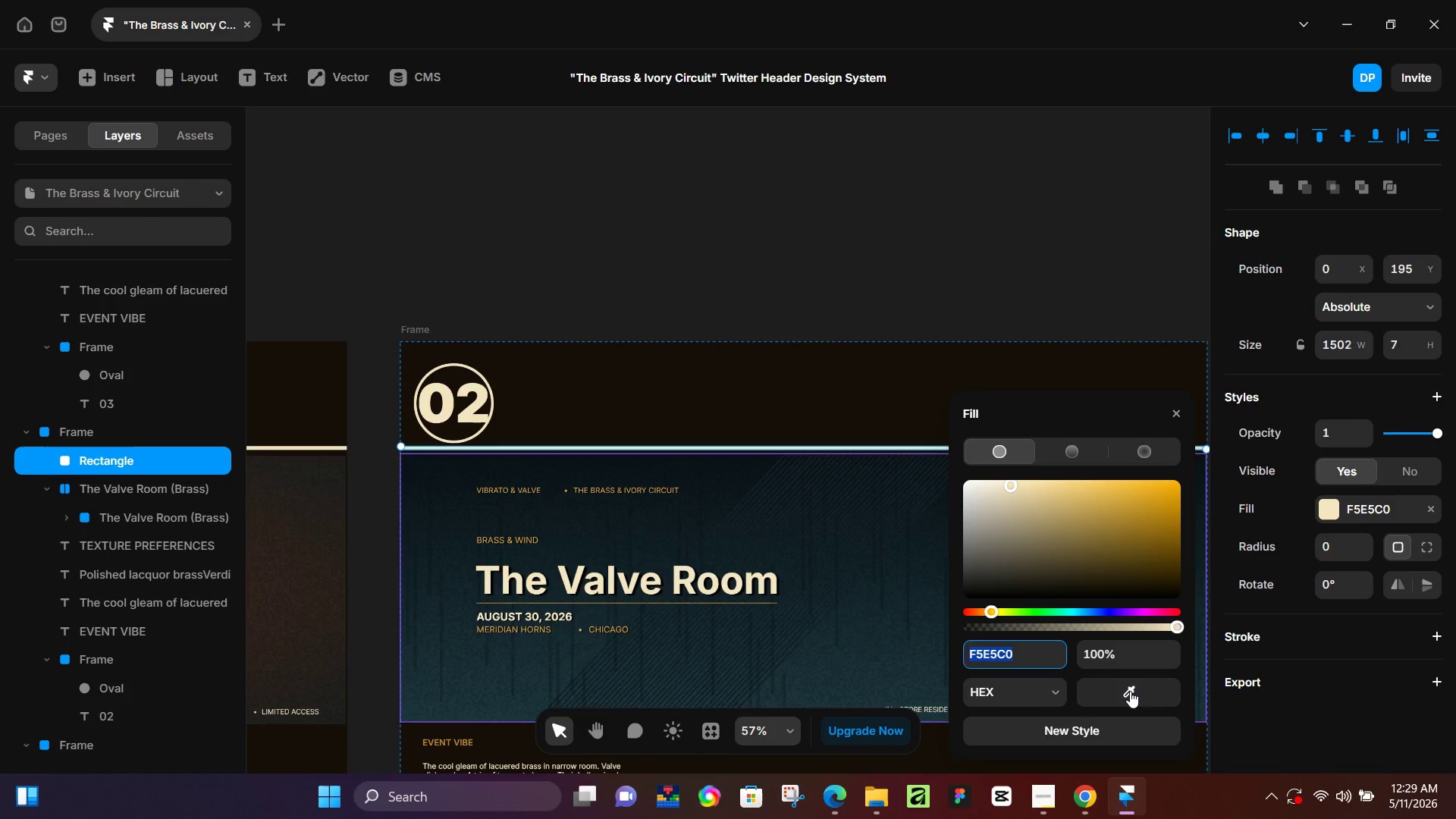 
left_click_drag(start_coordinate=[1130, 692], to_coordinate=[864, 661])
 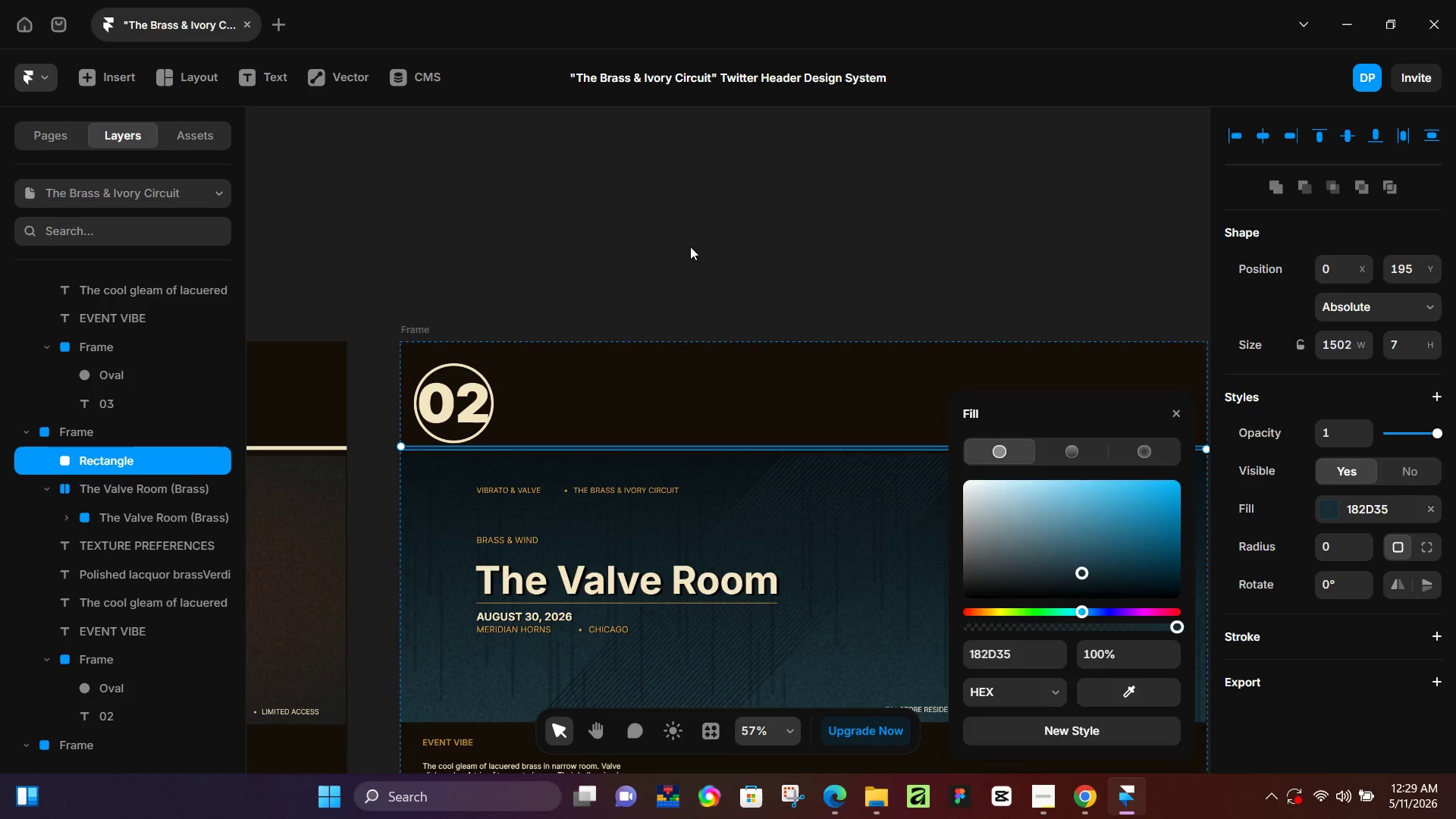 
left_click([689, 244])
 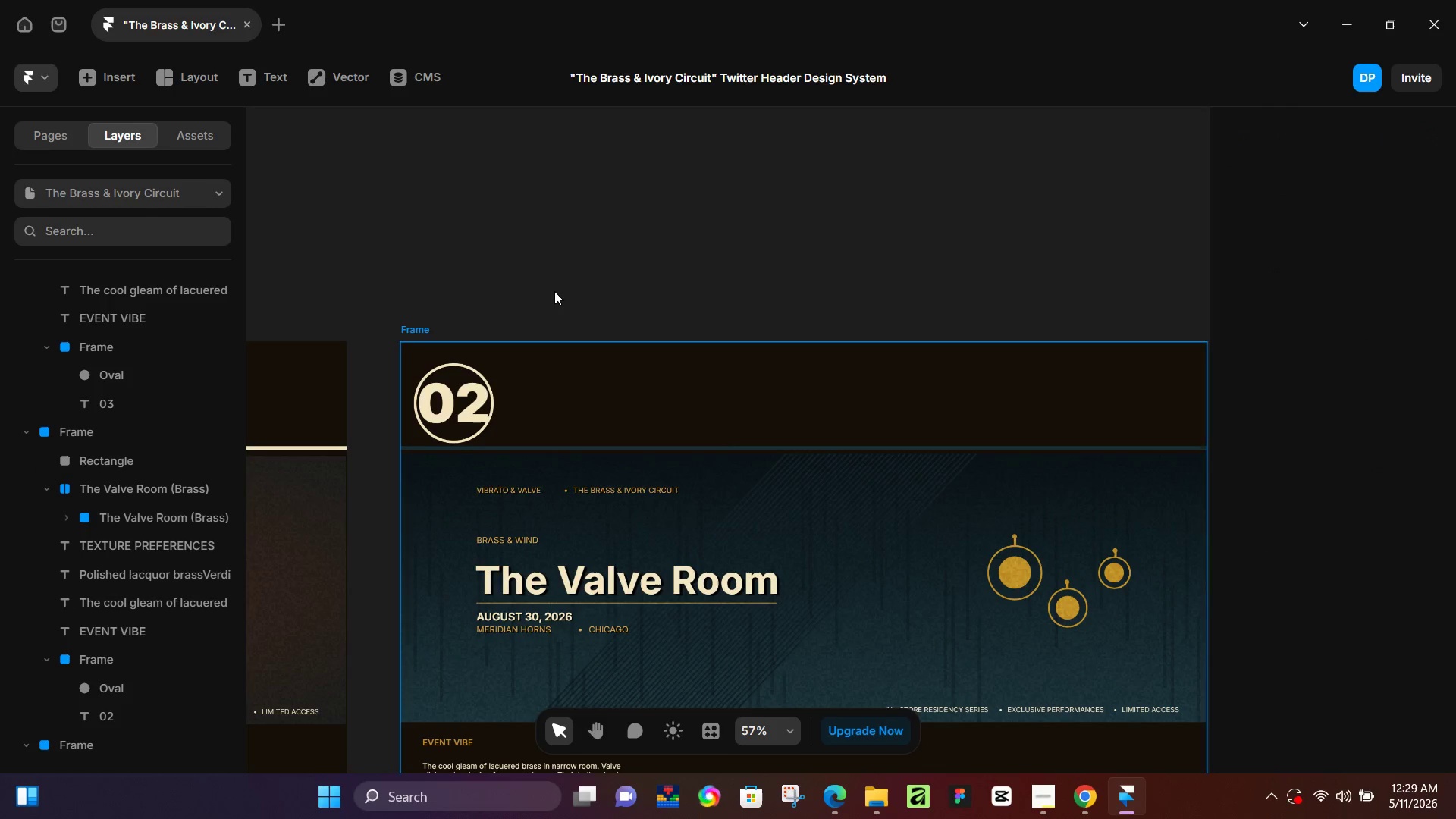 
hold_key(key=Space, duration=0.55)
 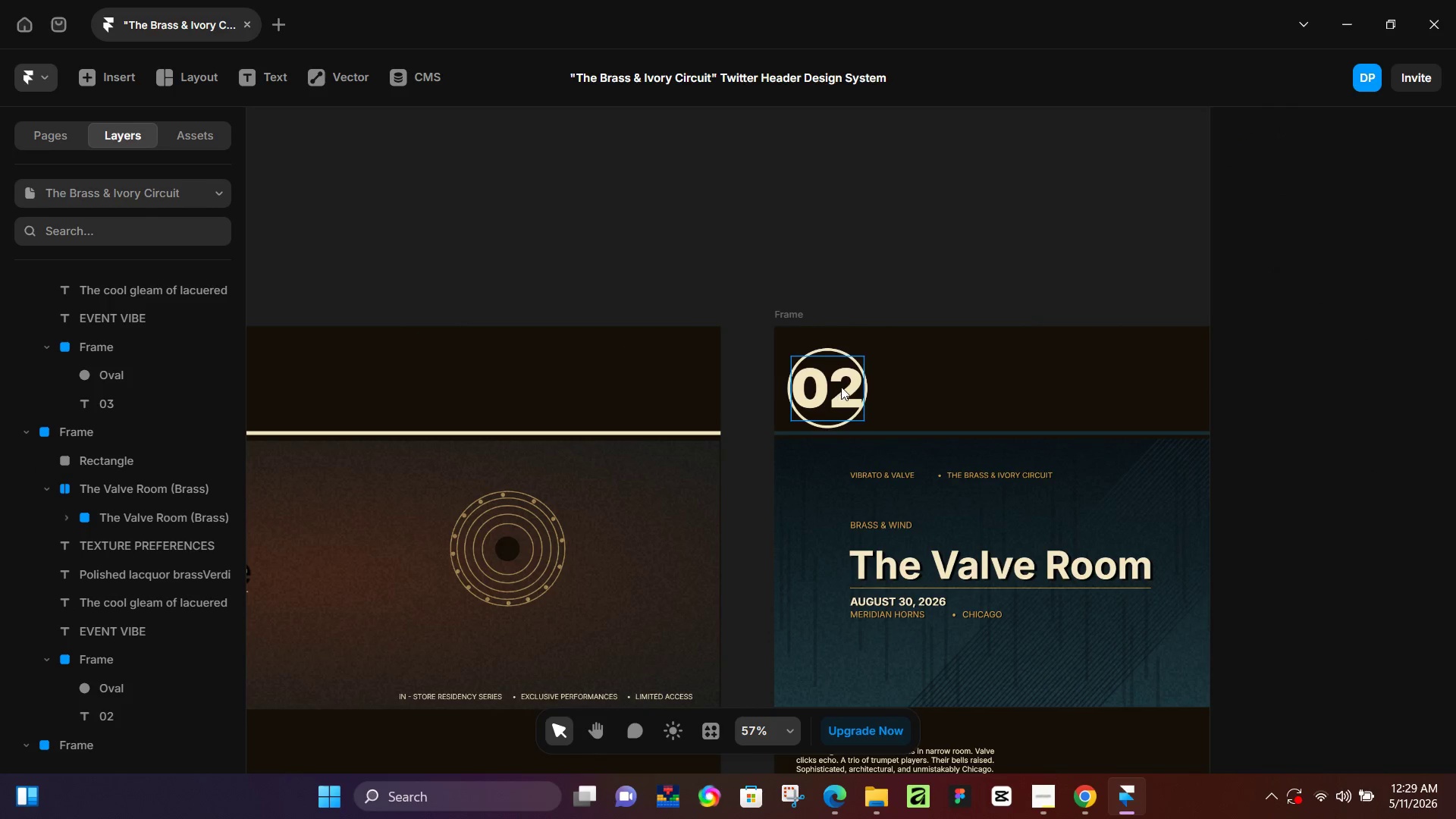 
left_click_drag(start_coordinate=[554, 271], to_coordinate=[927, 256])
 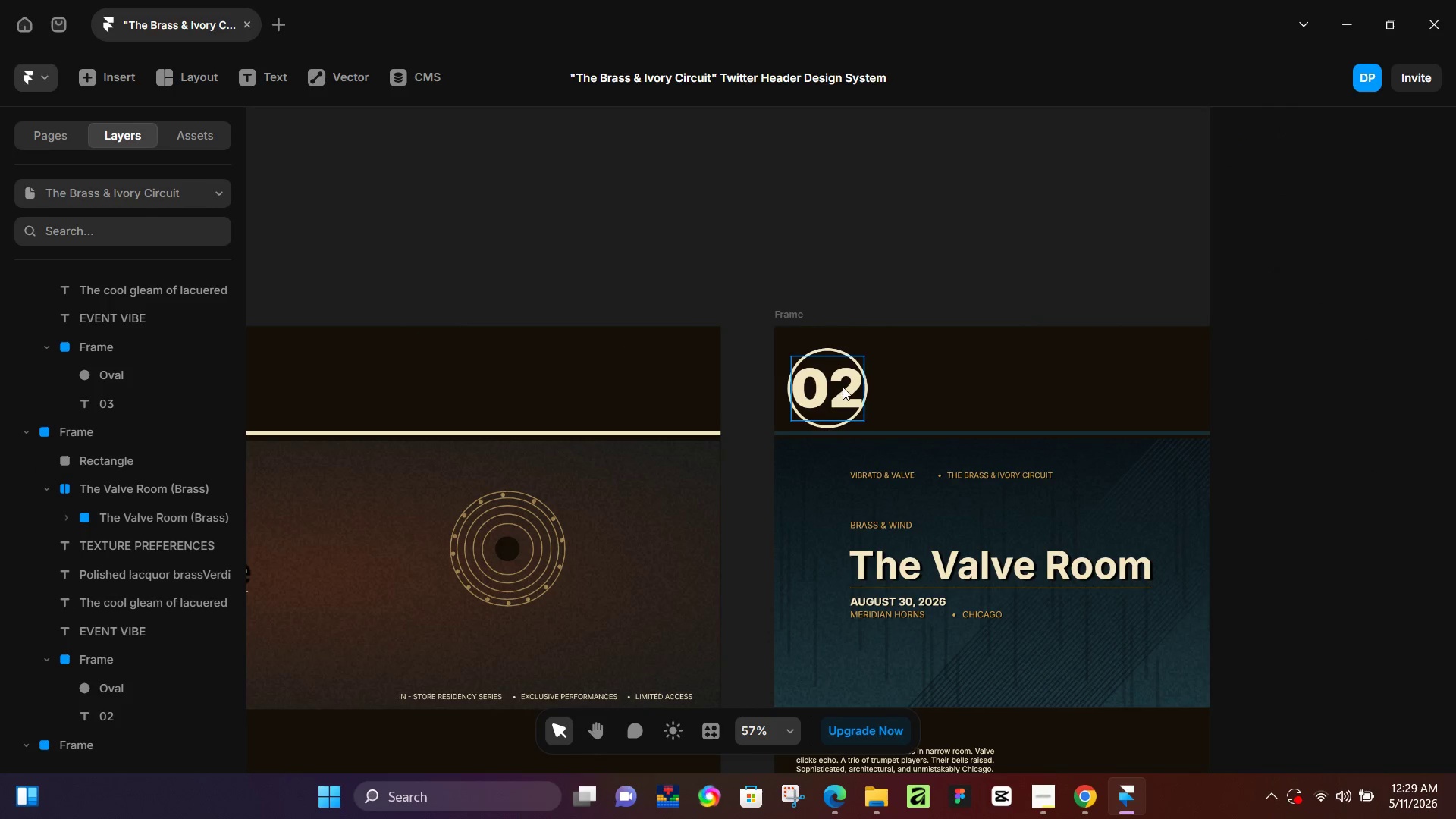 
key(Space)
 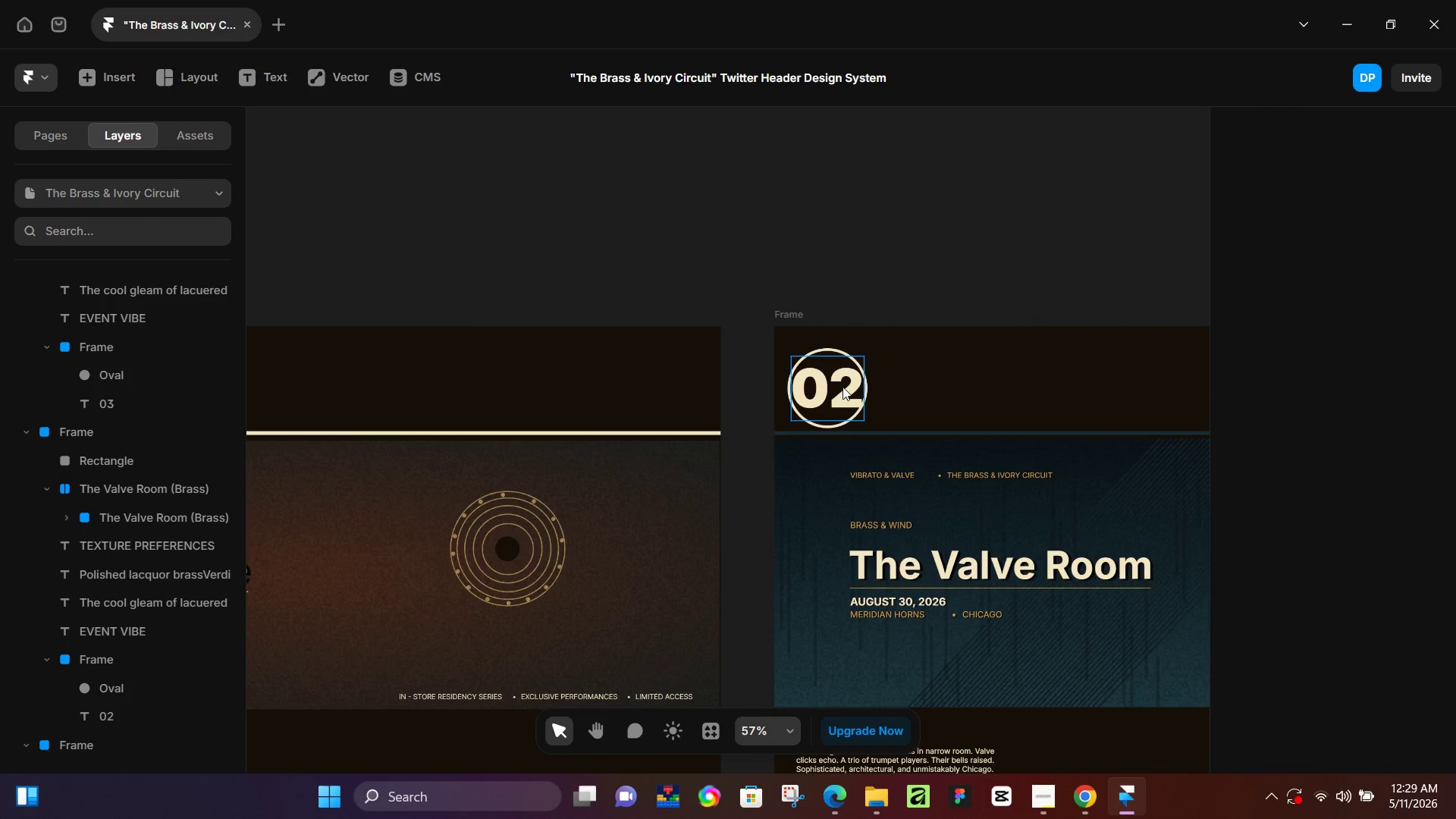 
left_click([843, 387])
 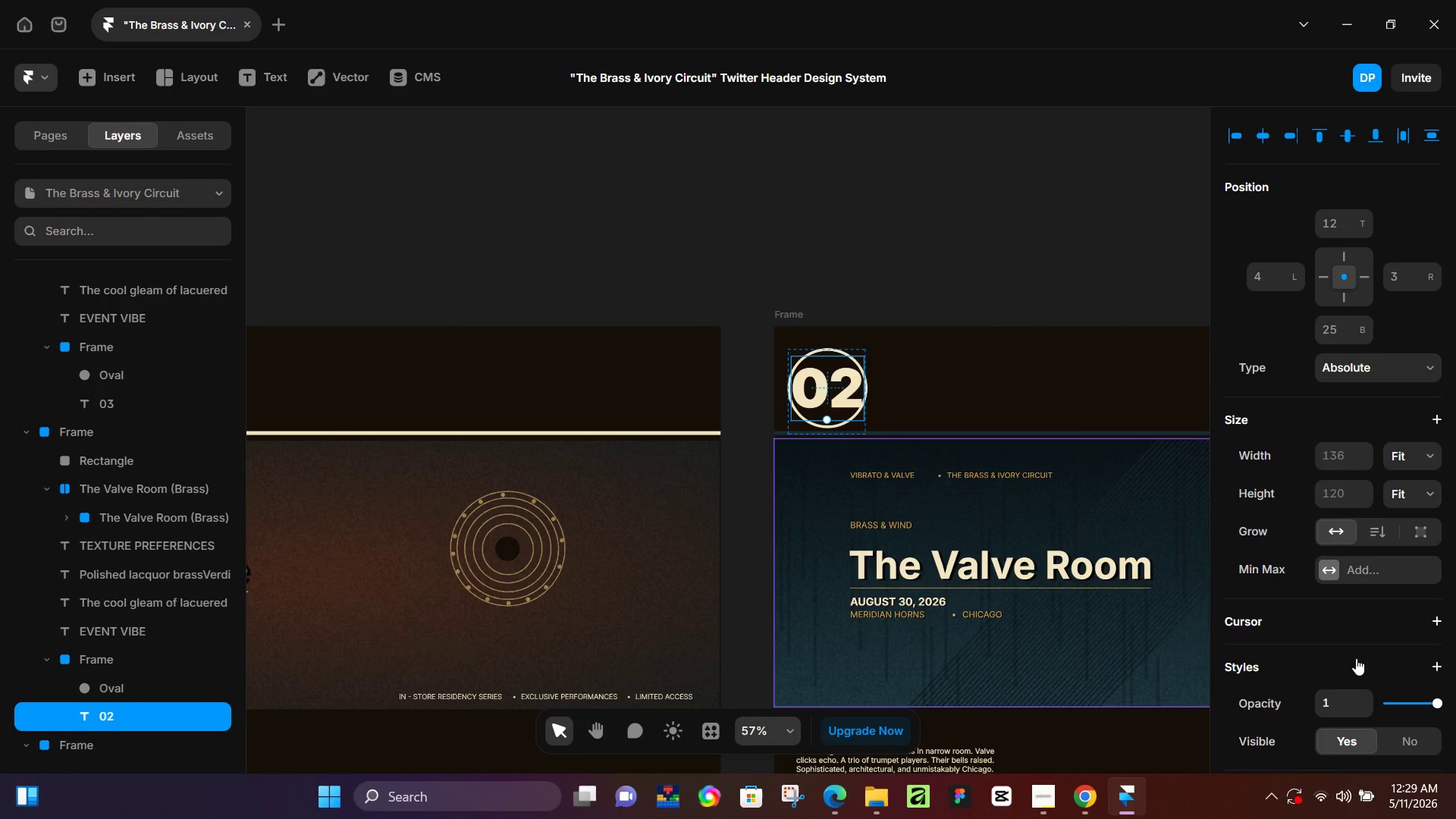 
scroll: coordinate [1345, 668], scroll_direction: down, amount: 3.0
 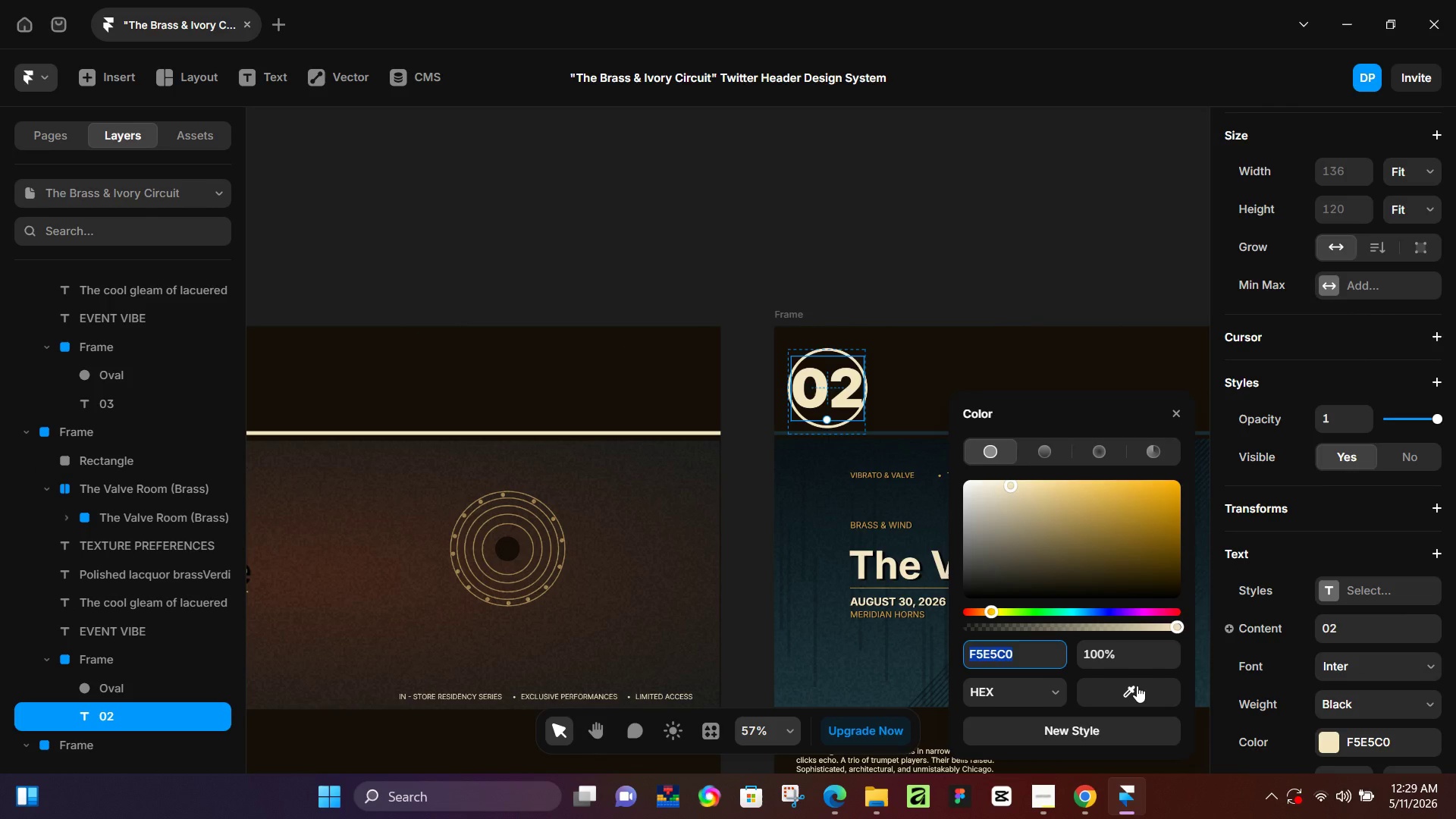 
left_click_drag(start_coordinate=[1137, 686], to_coordinate=[843, 663])
 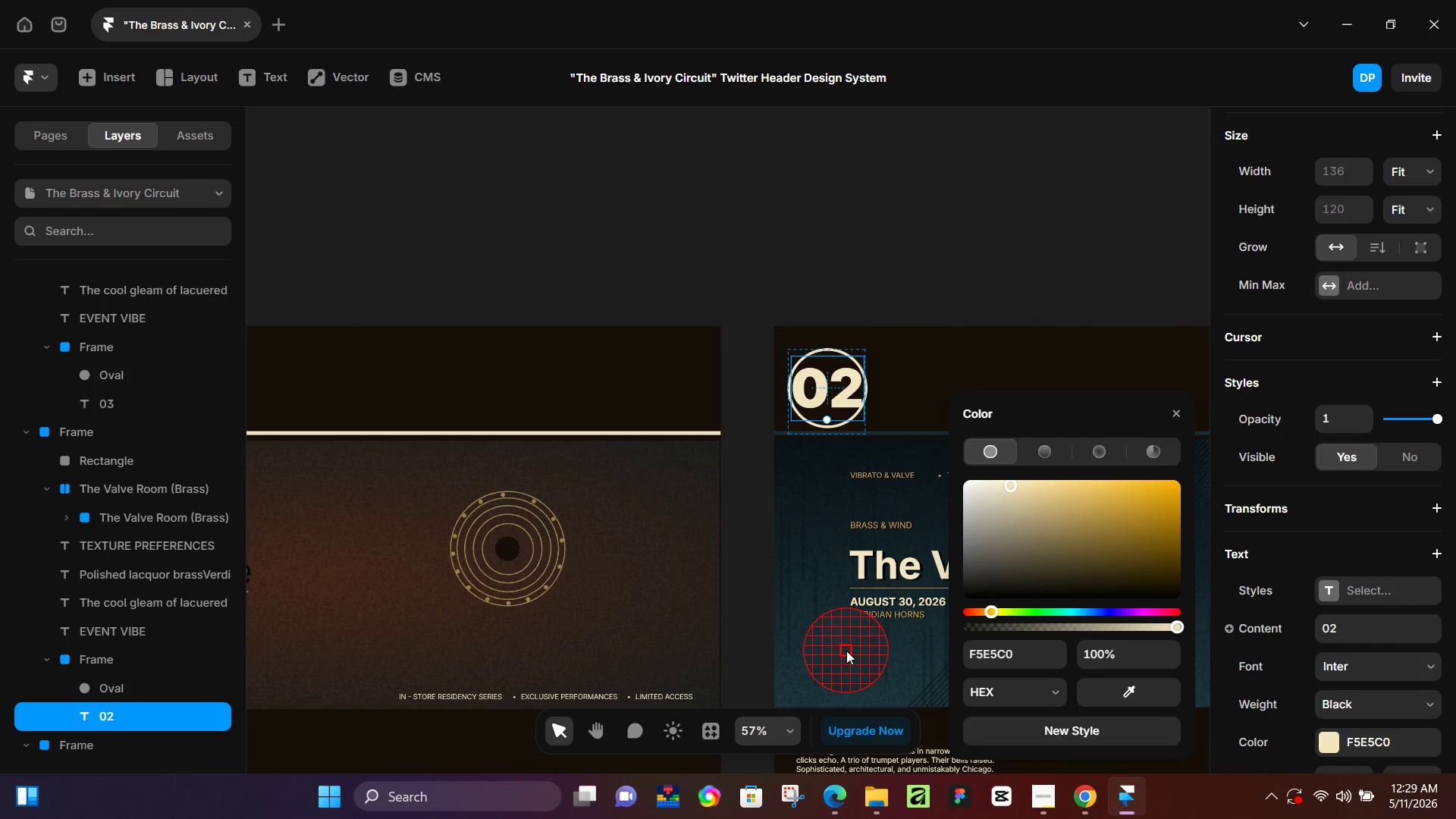 
left_click([846, 651])
 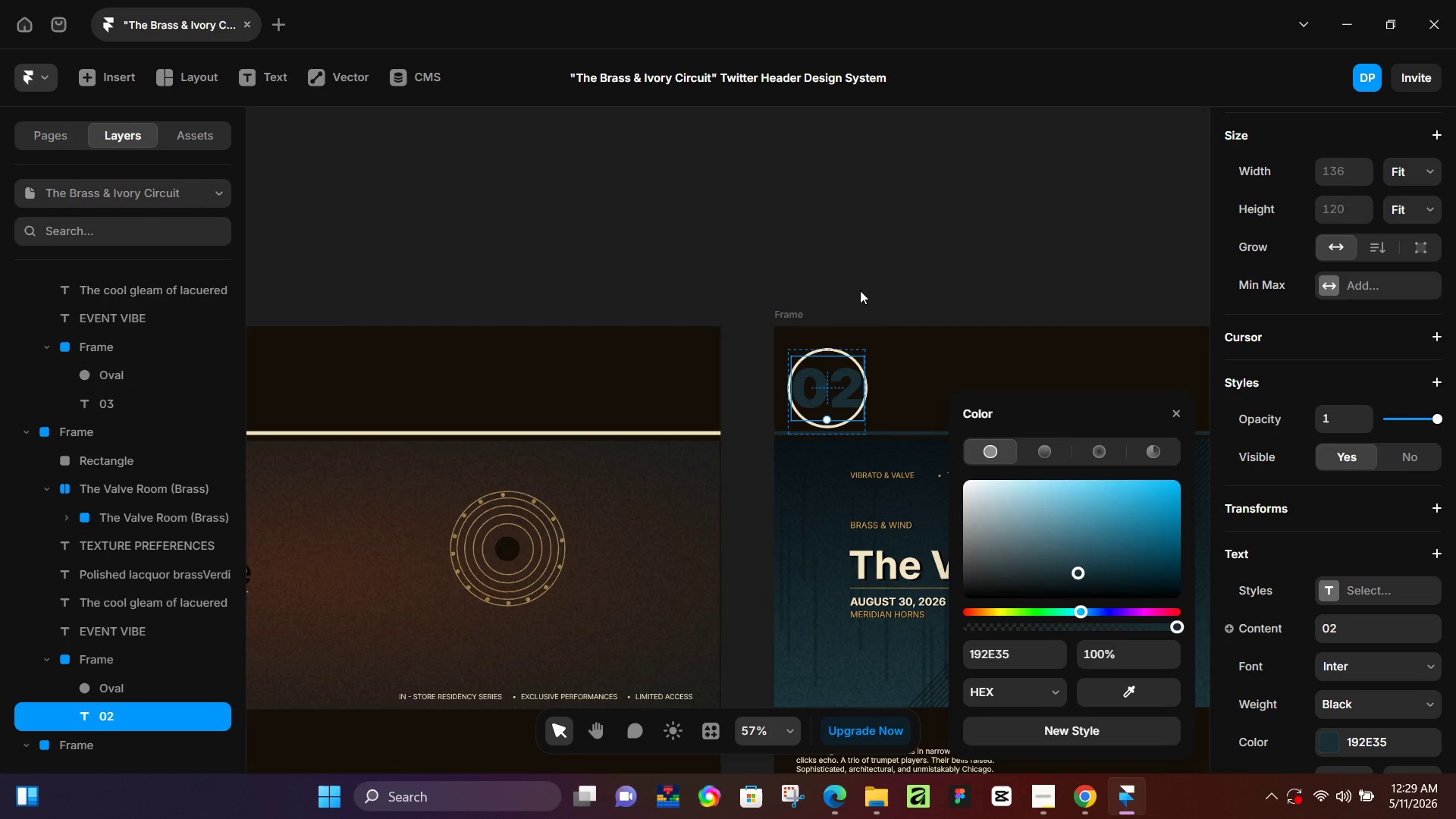 
hold_key(key=ControlLeft, duration=0.45)
scroll: coordinate [858, 300], scroll_direction: up, amount: 5.0
 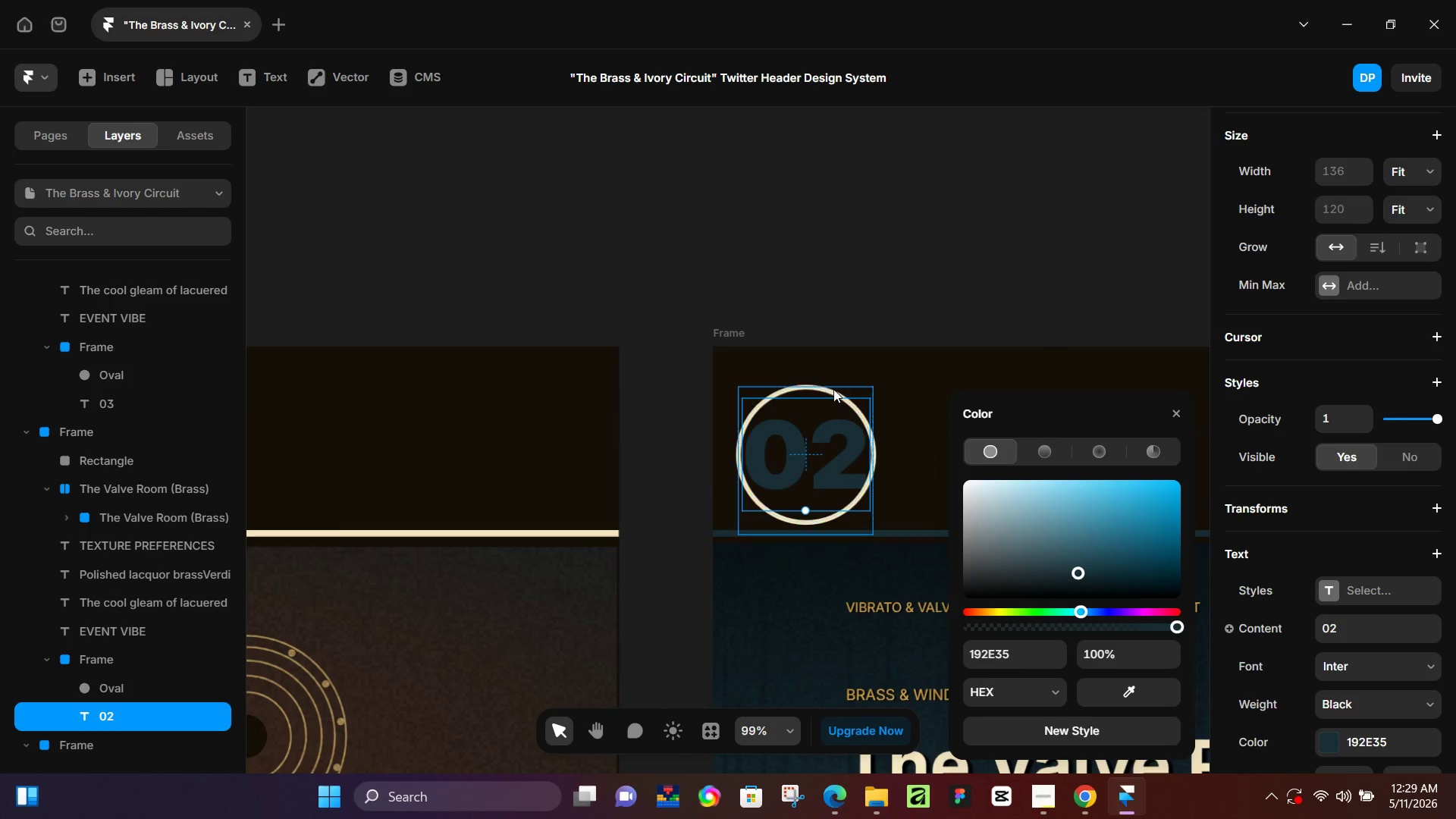 
key(Control+Z)
 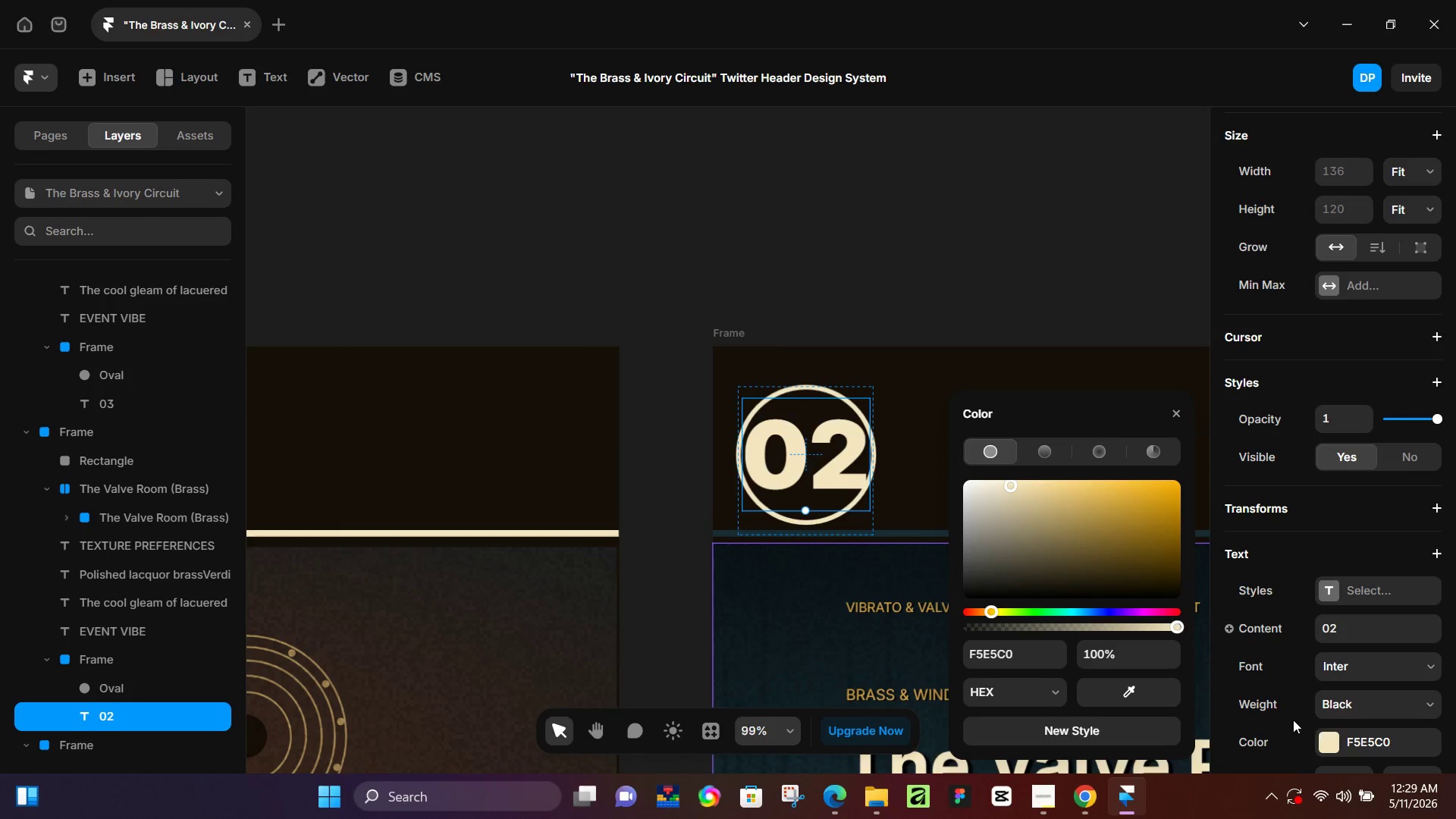 
hold_key(key=ControlLeft, duration=0.92)
scroll: coordinate [905, 632], scroll_direction: up, amount: 11.0
 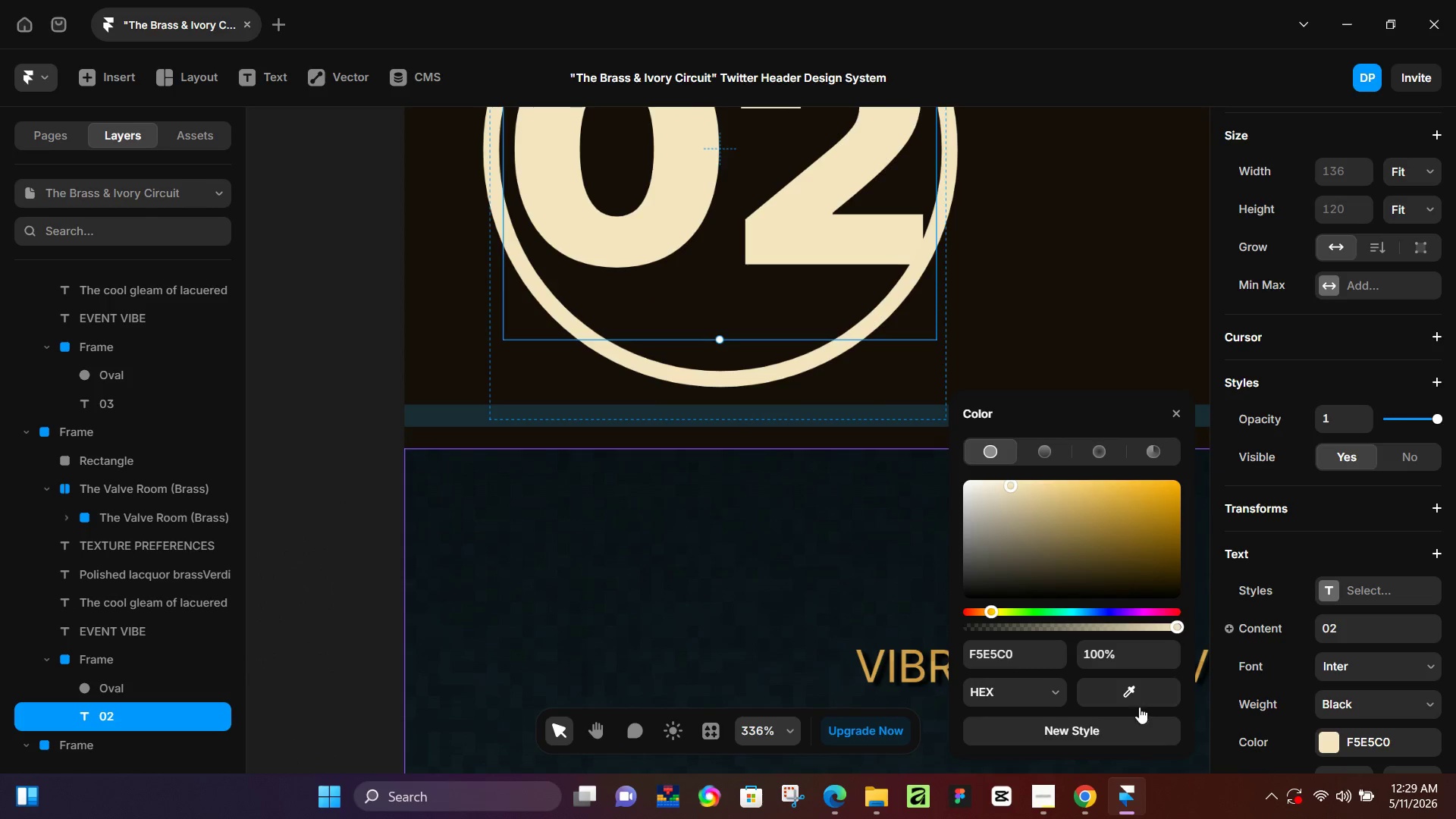 
left_click_drag(start_coordinate=[1138, 692], to_coordinate=[905, 667])
 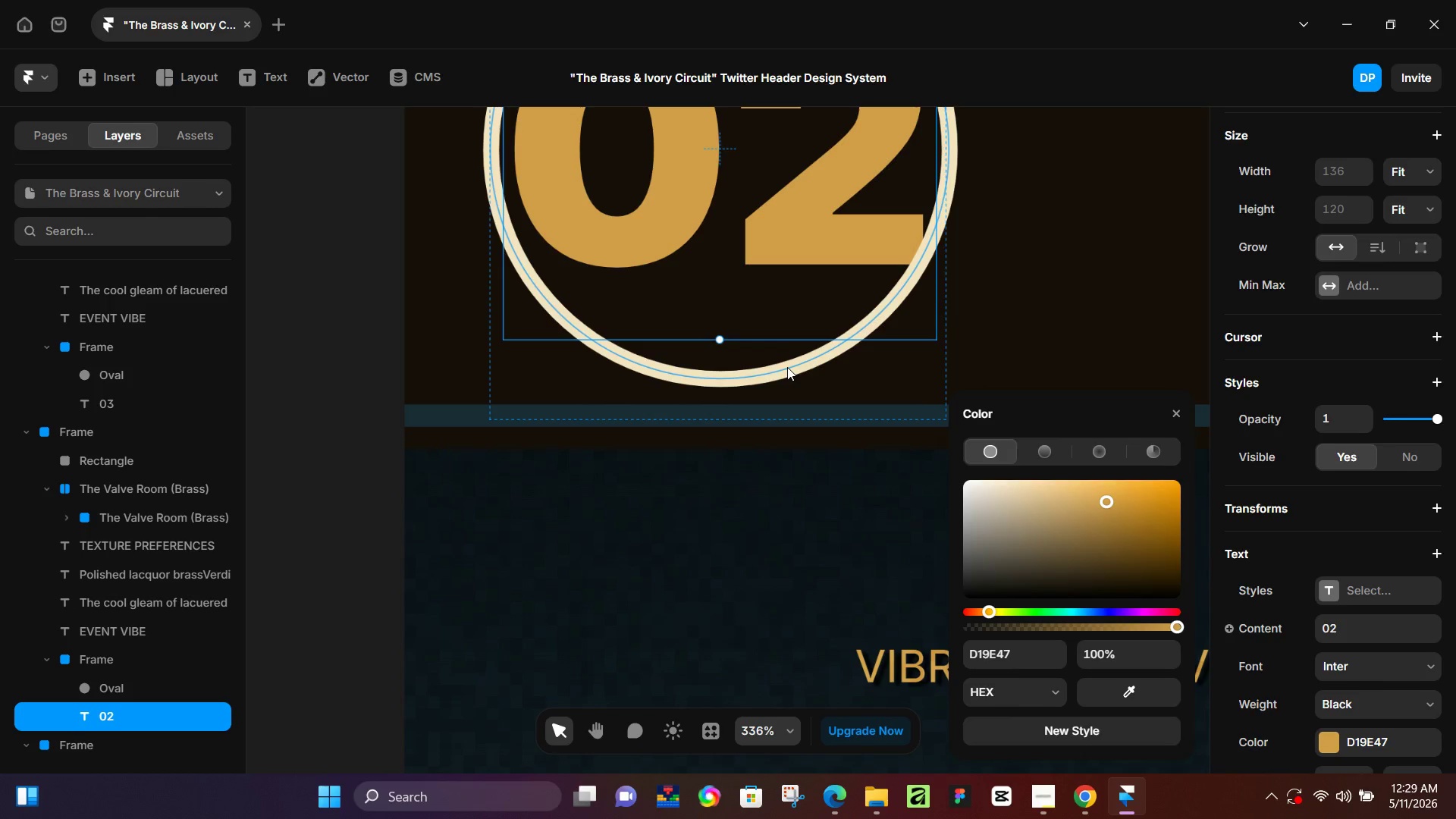 
left_click([787, 366])
 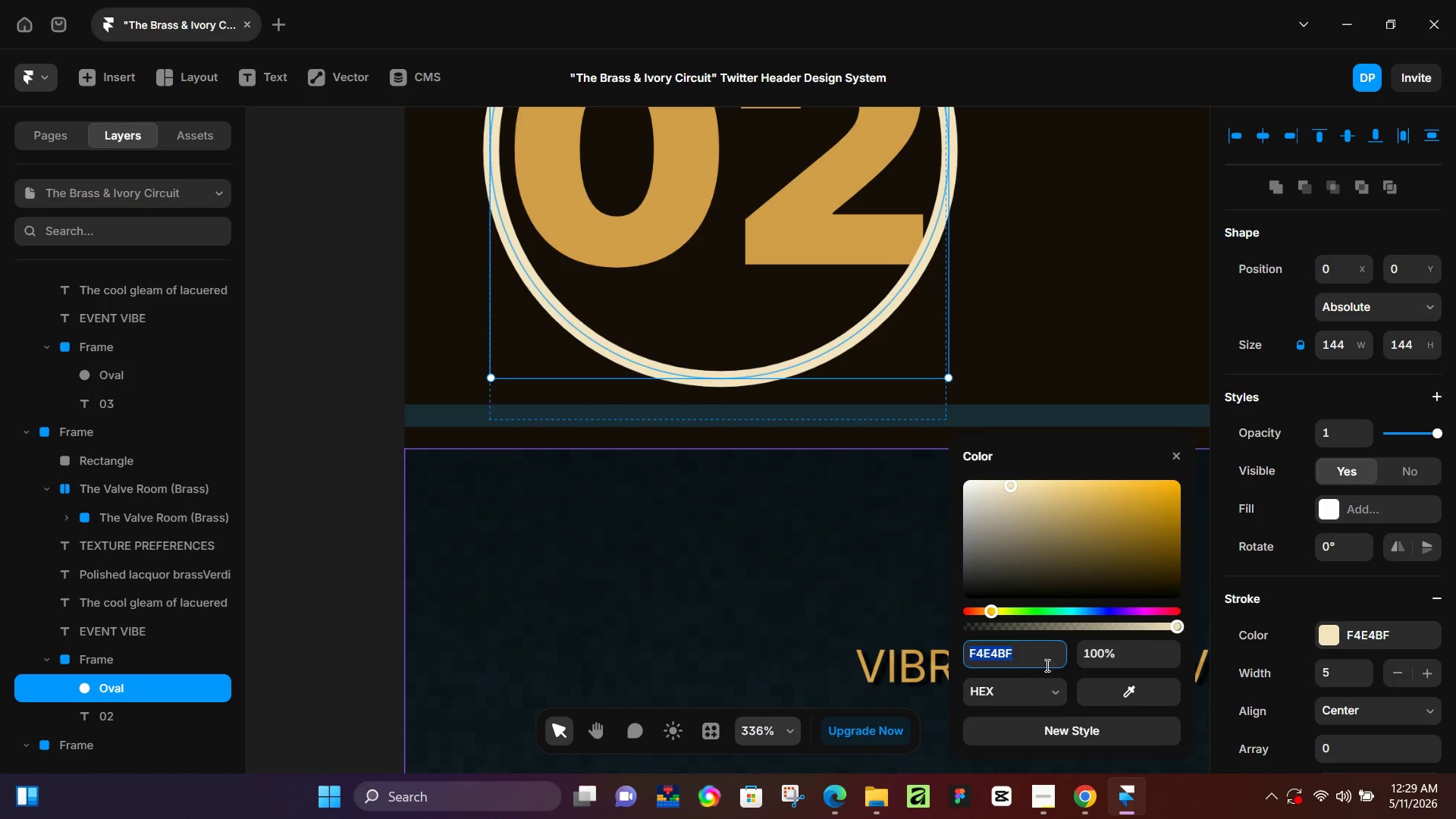 
left_click_drag(start_coordinate=[1120, 694], to_coordinate=[904, 667])
 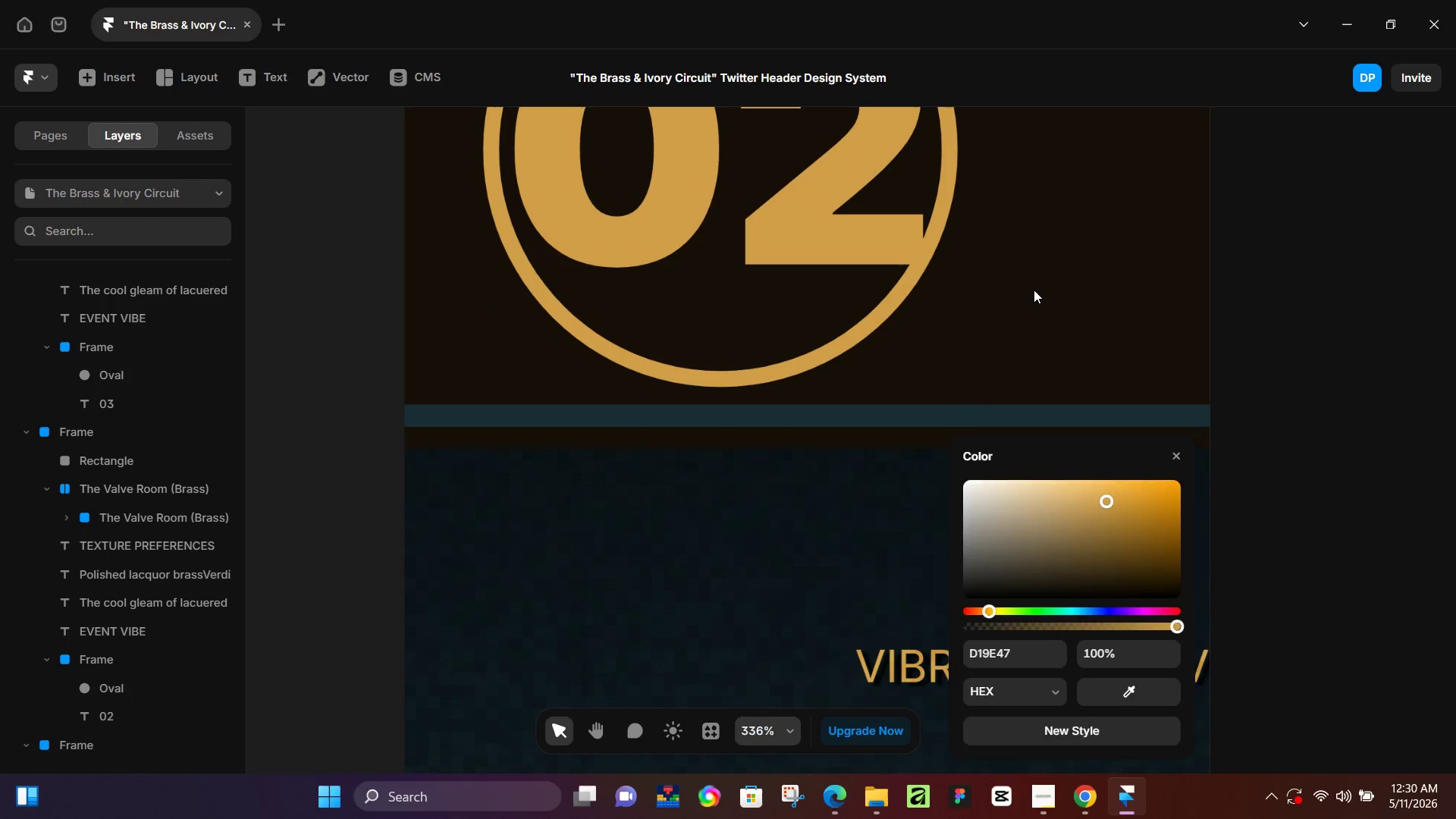 
left_click([1034, 290])
 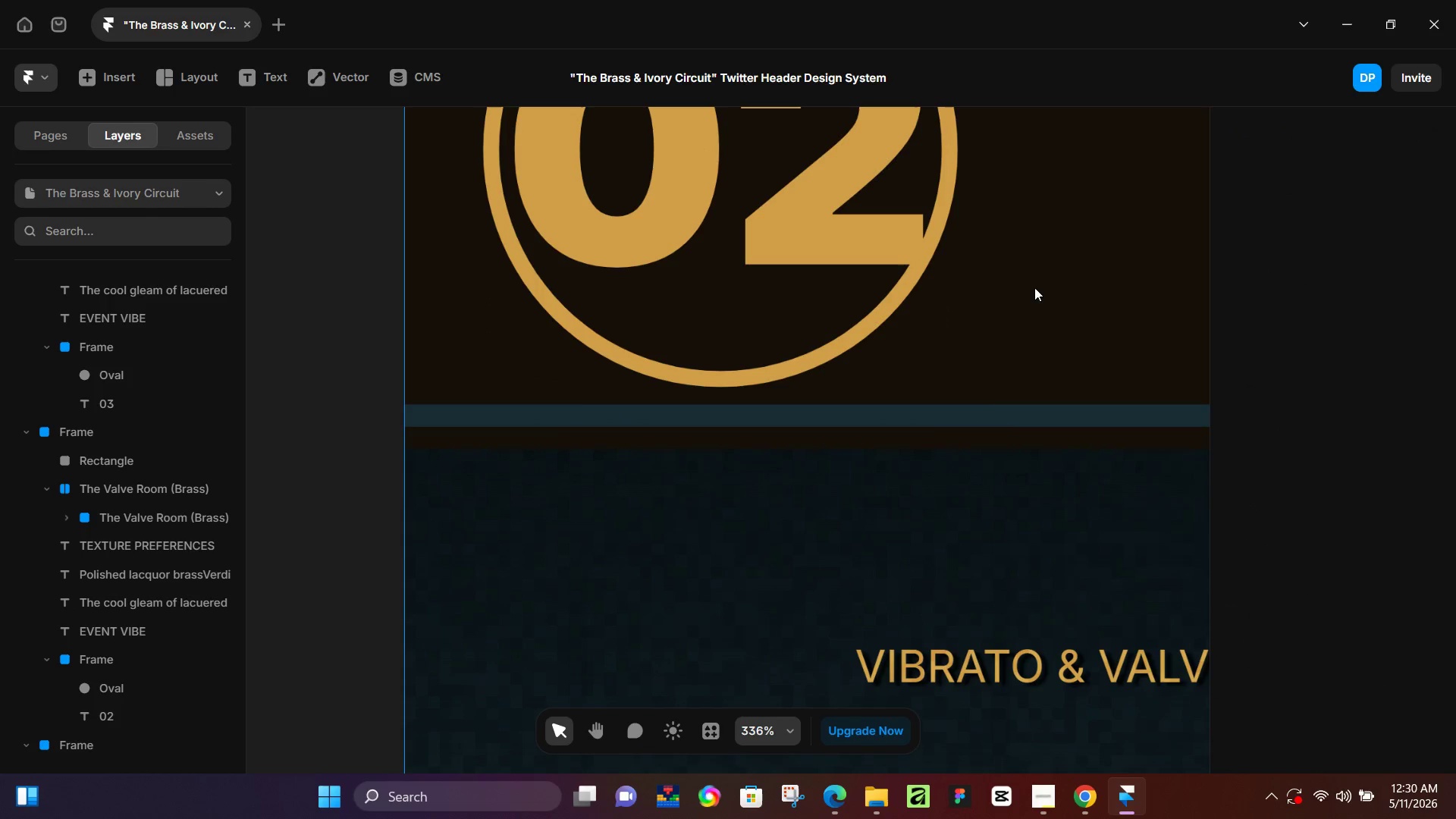 
hold_key(key=ControlLeft, duration=1.51)
 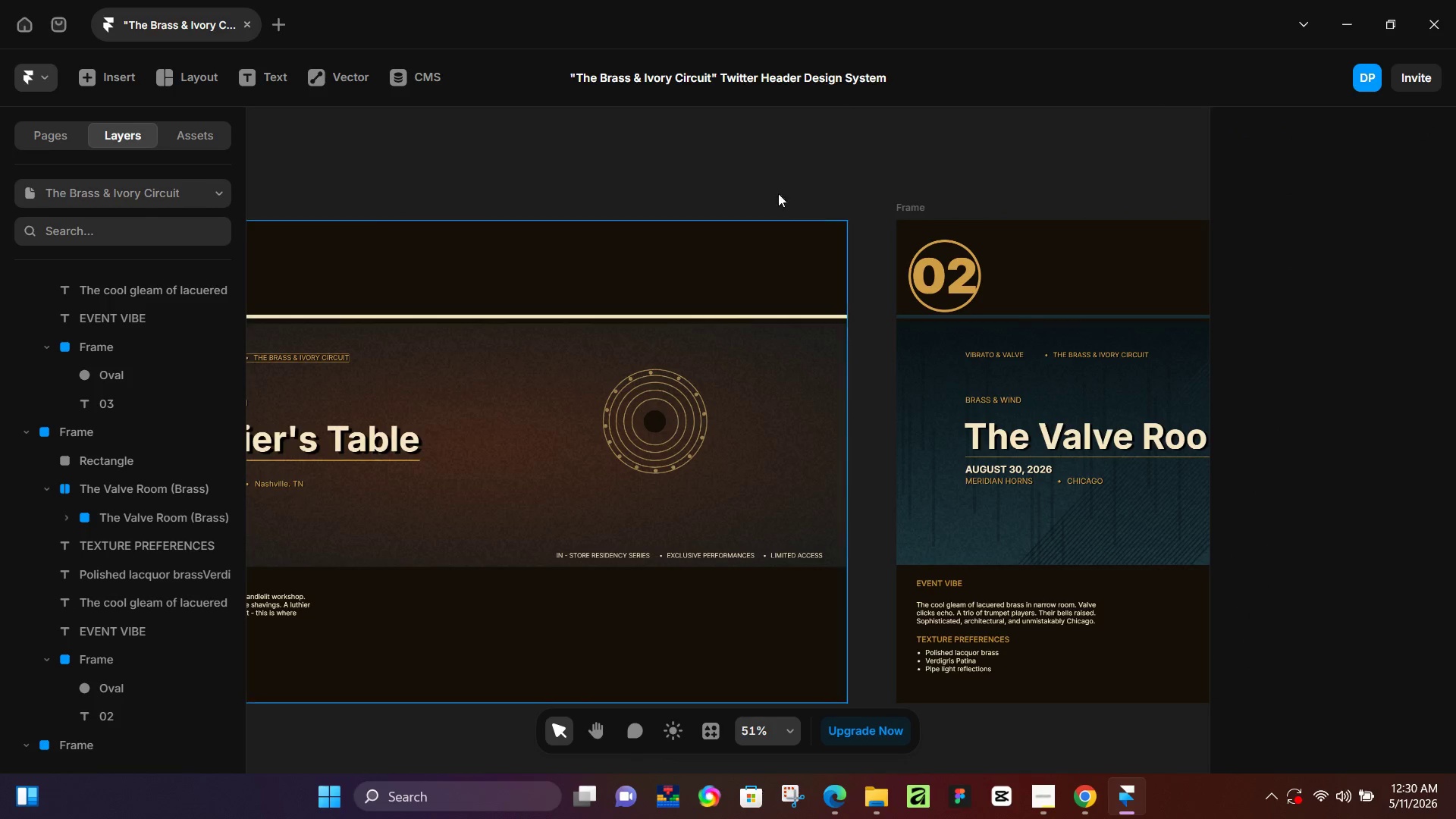 
key(Control+ControlLeft)
 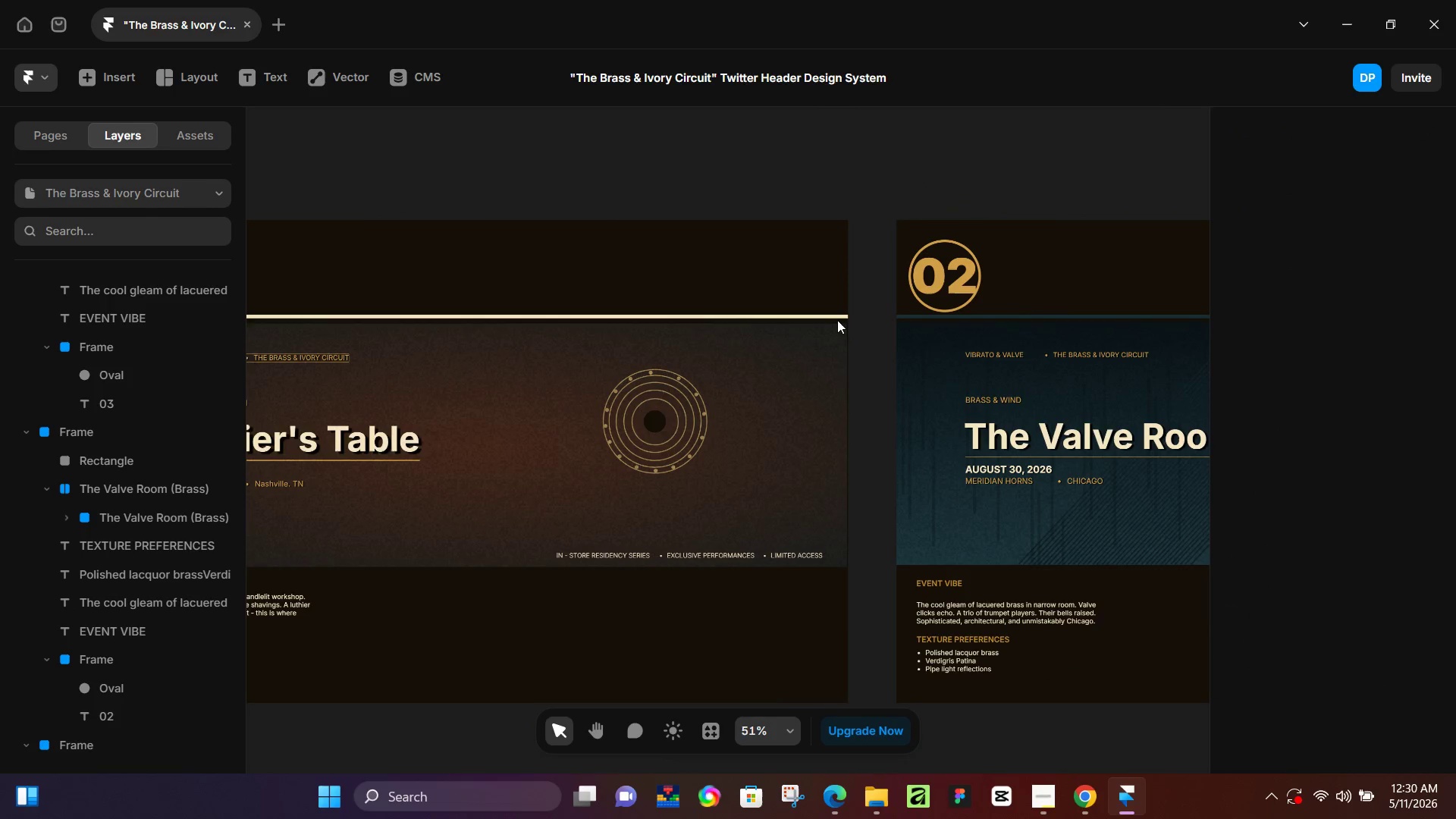 
key(Control+ControlLeft)
 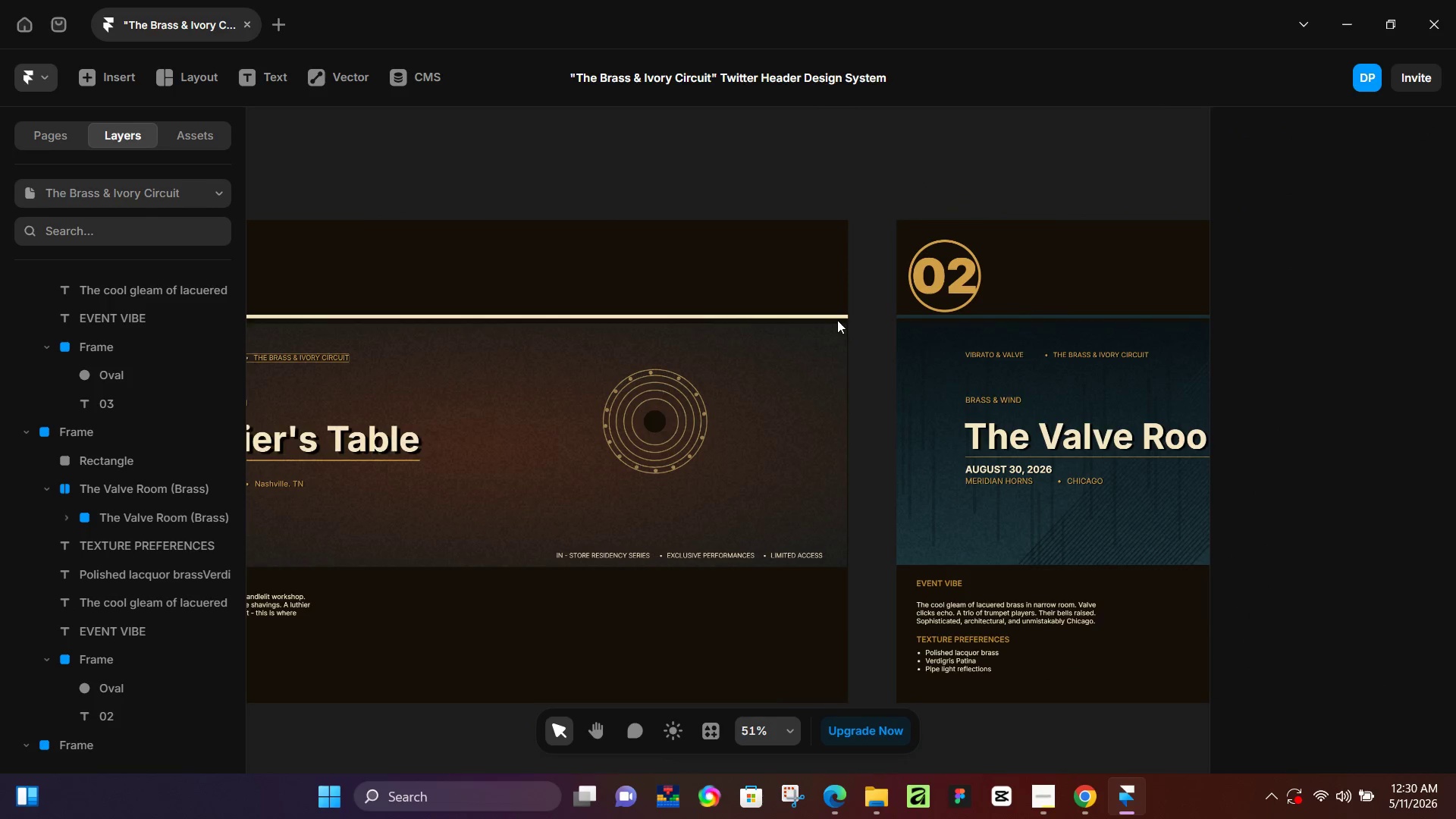 
key(Control+ControlLeft)
 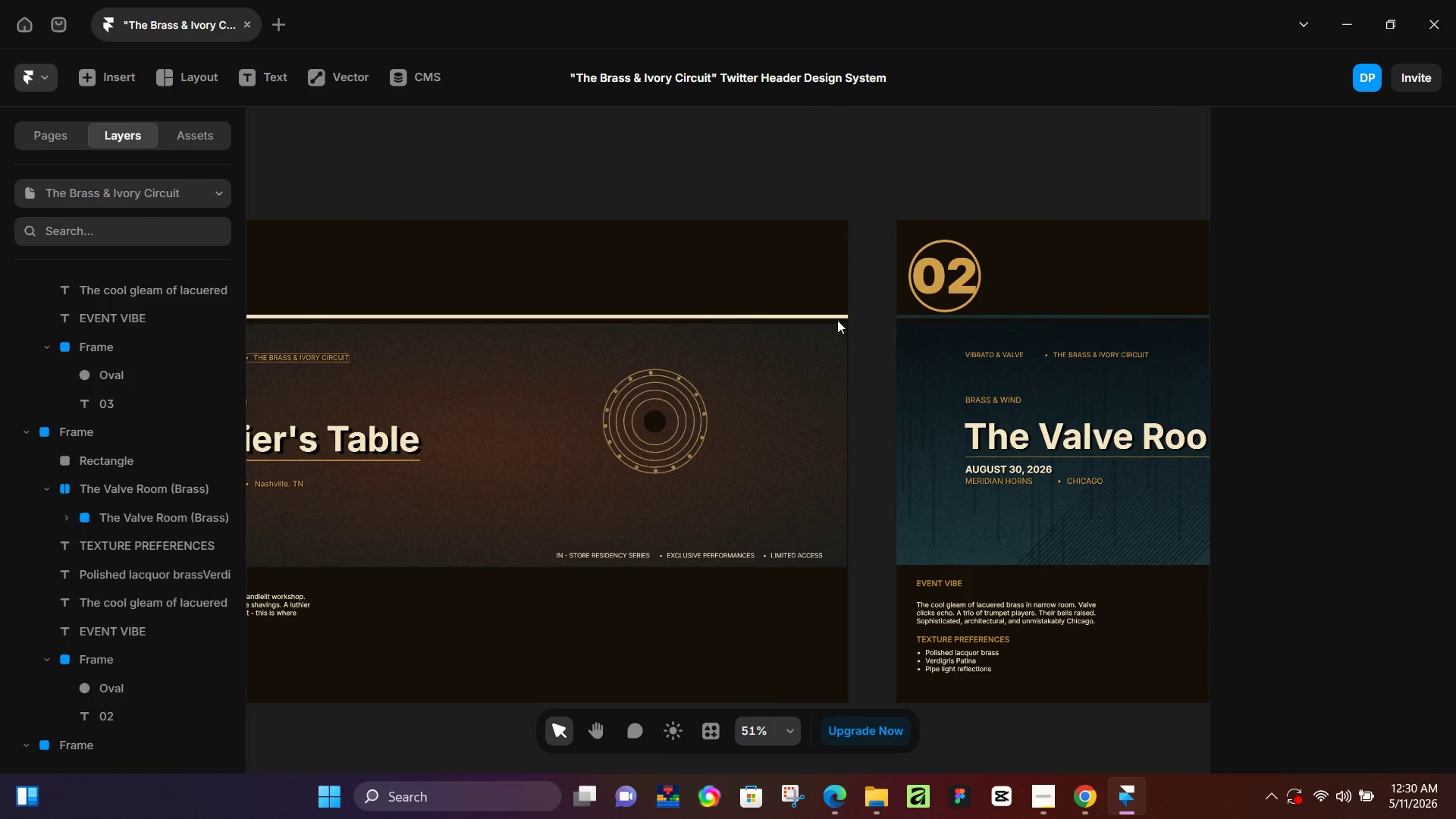 
key(Control+ControlLeft)
 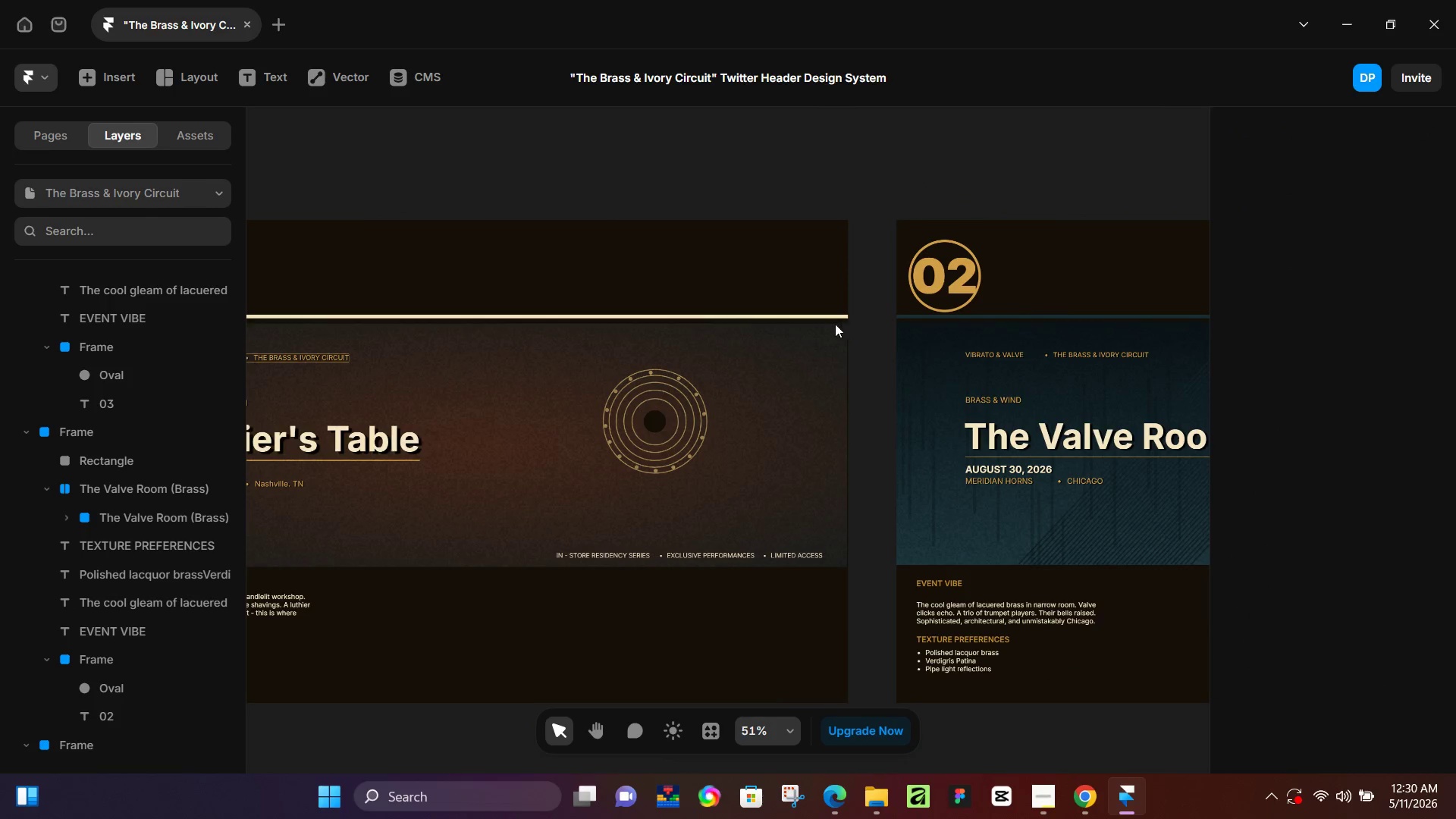 
key(Control+ControlLeft)
 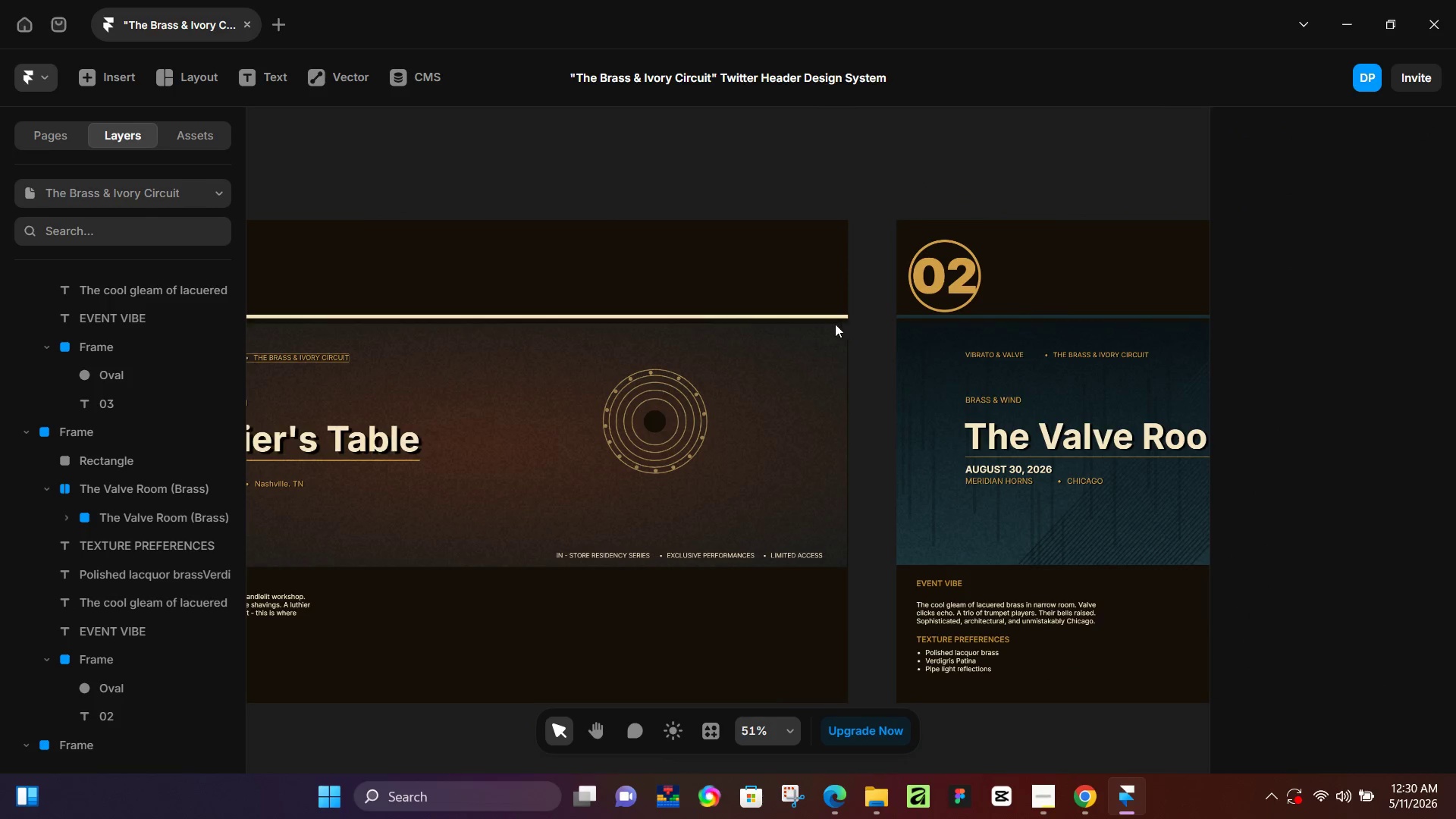 
key(Control+ControlLeft)
 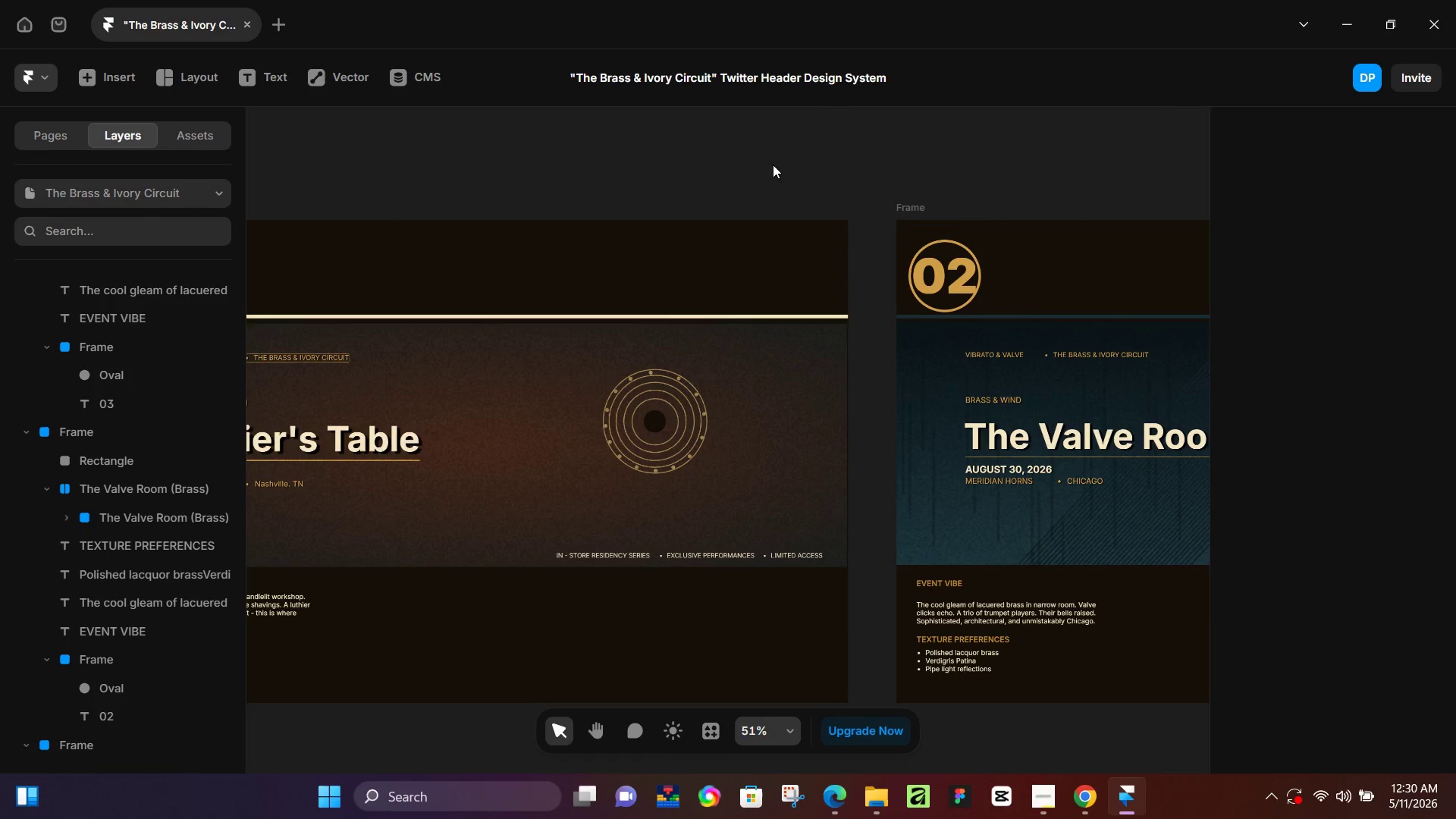 
scroll: coordinate [837, 320], scroll_direction: down, amount: 20.0
 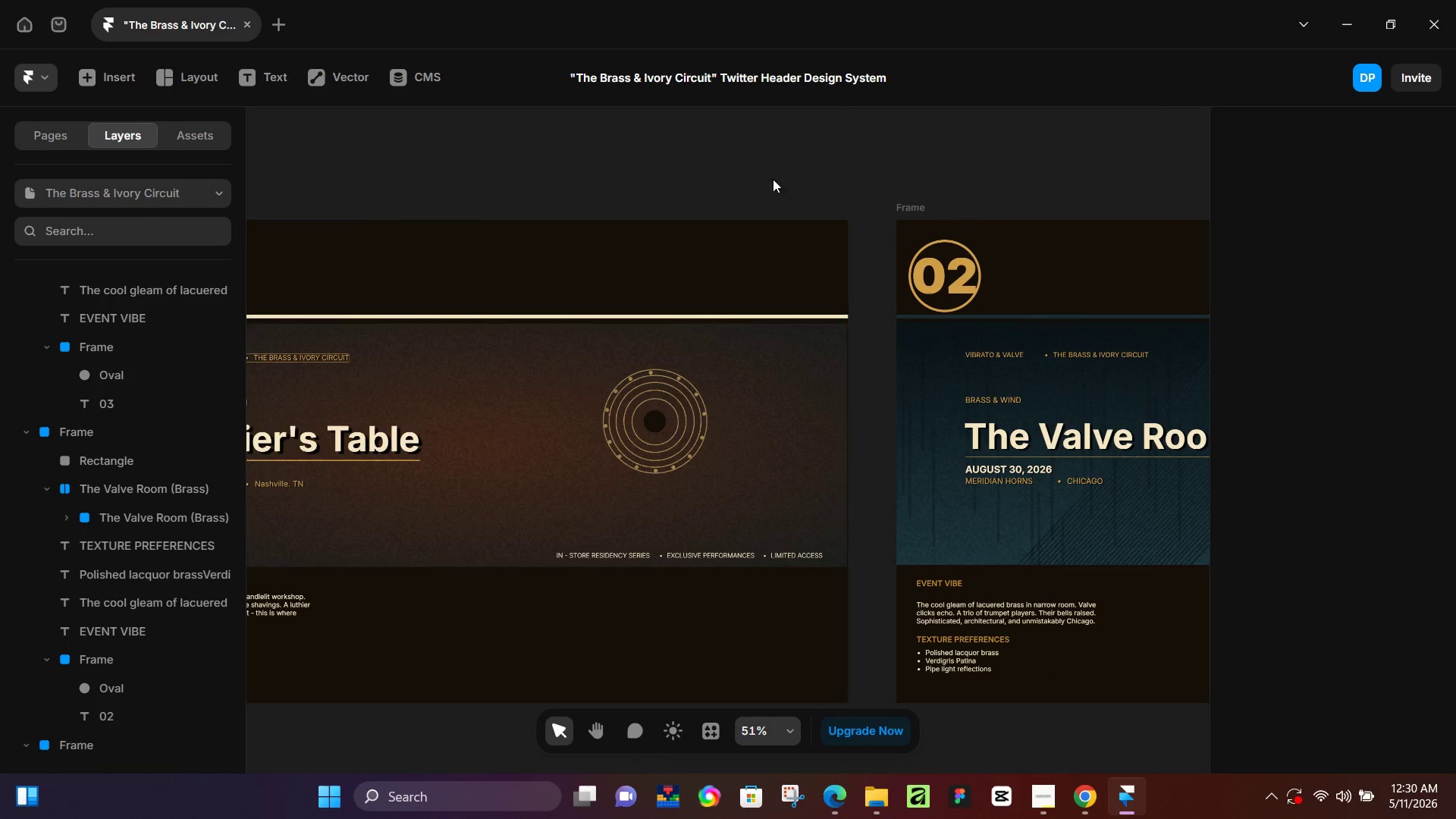 
hold_key(key=Space, duration=1.51)
 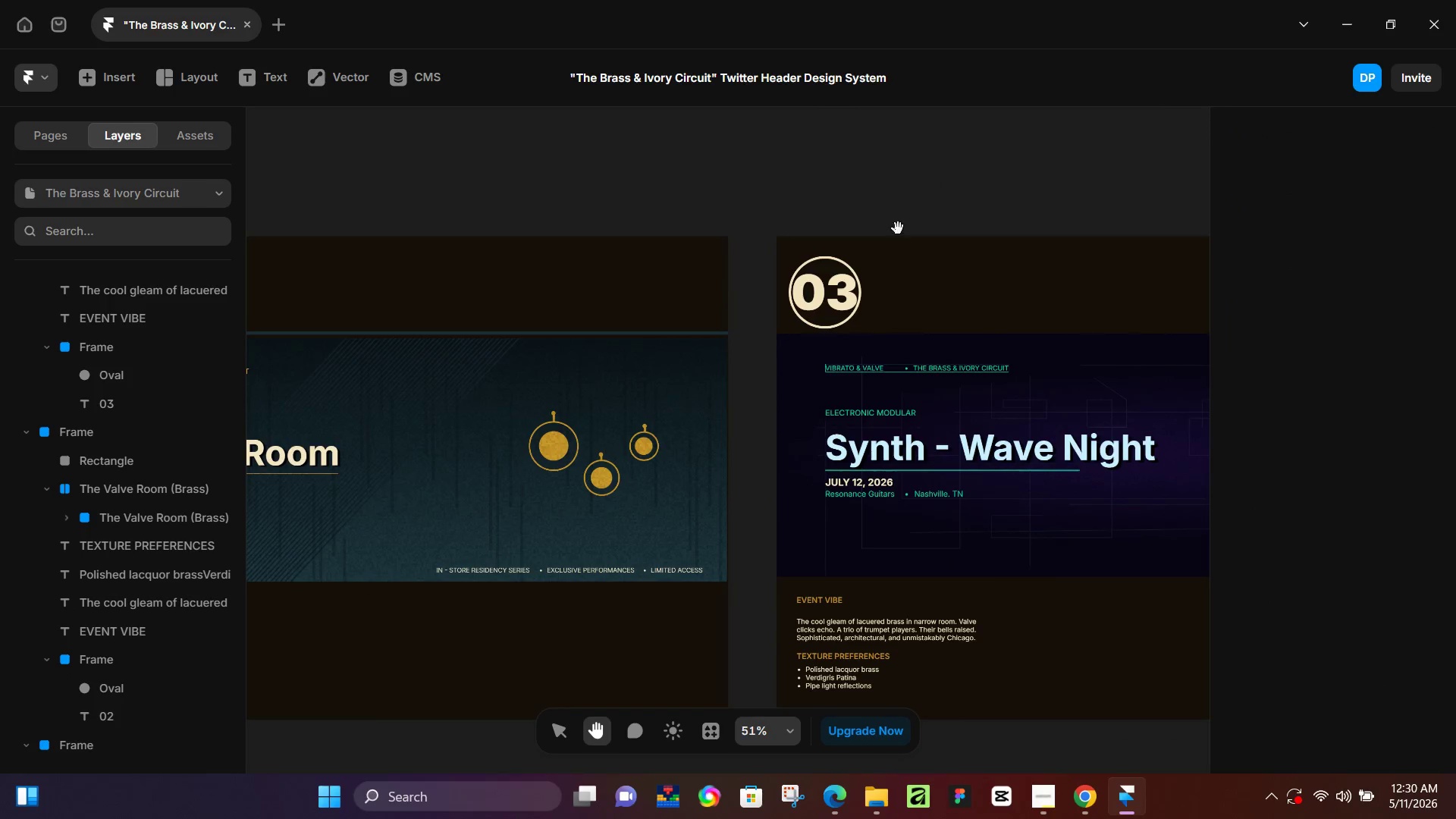 
left_click_drag(start_coordinate=[716, 162], to_coordinate=[542, 246])
 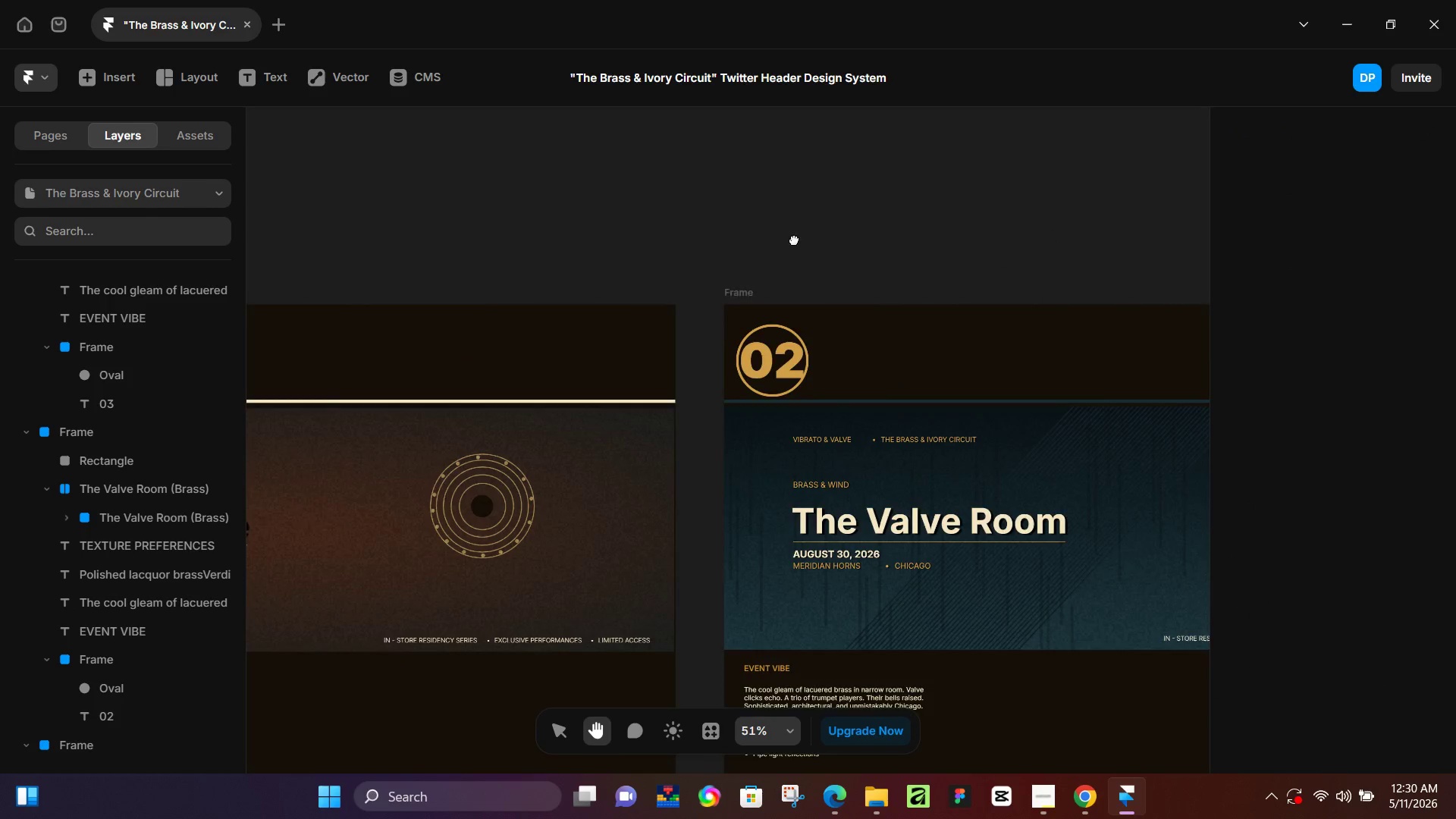 
left_click_drag(start_coordinate=[1048, 240], to_coordinate=[325, 170])
 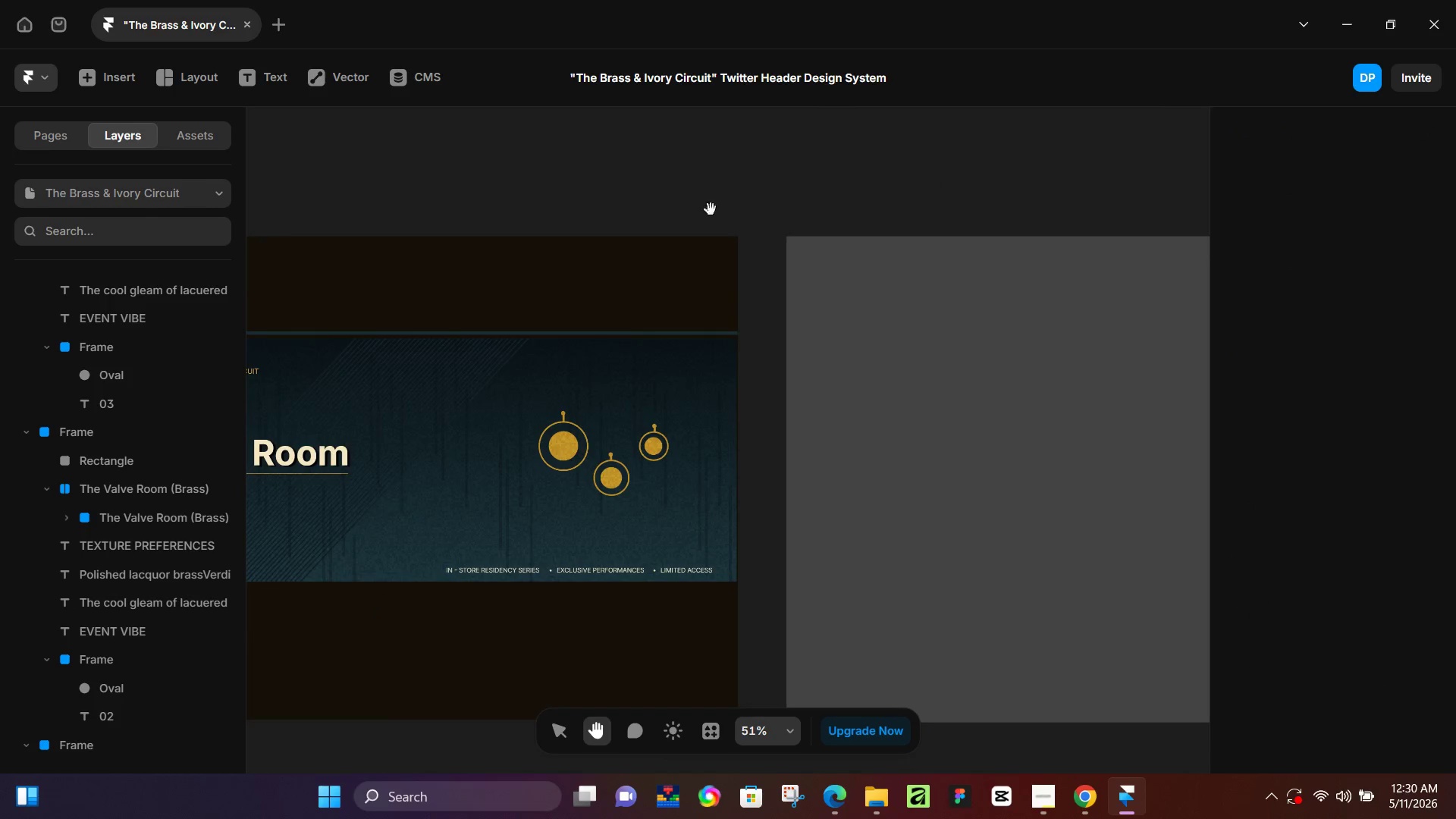 
hold_key(key=Space, duration=1.25)
 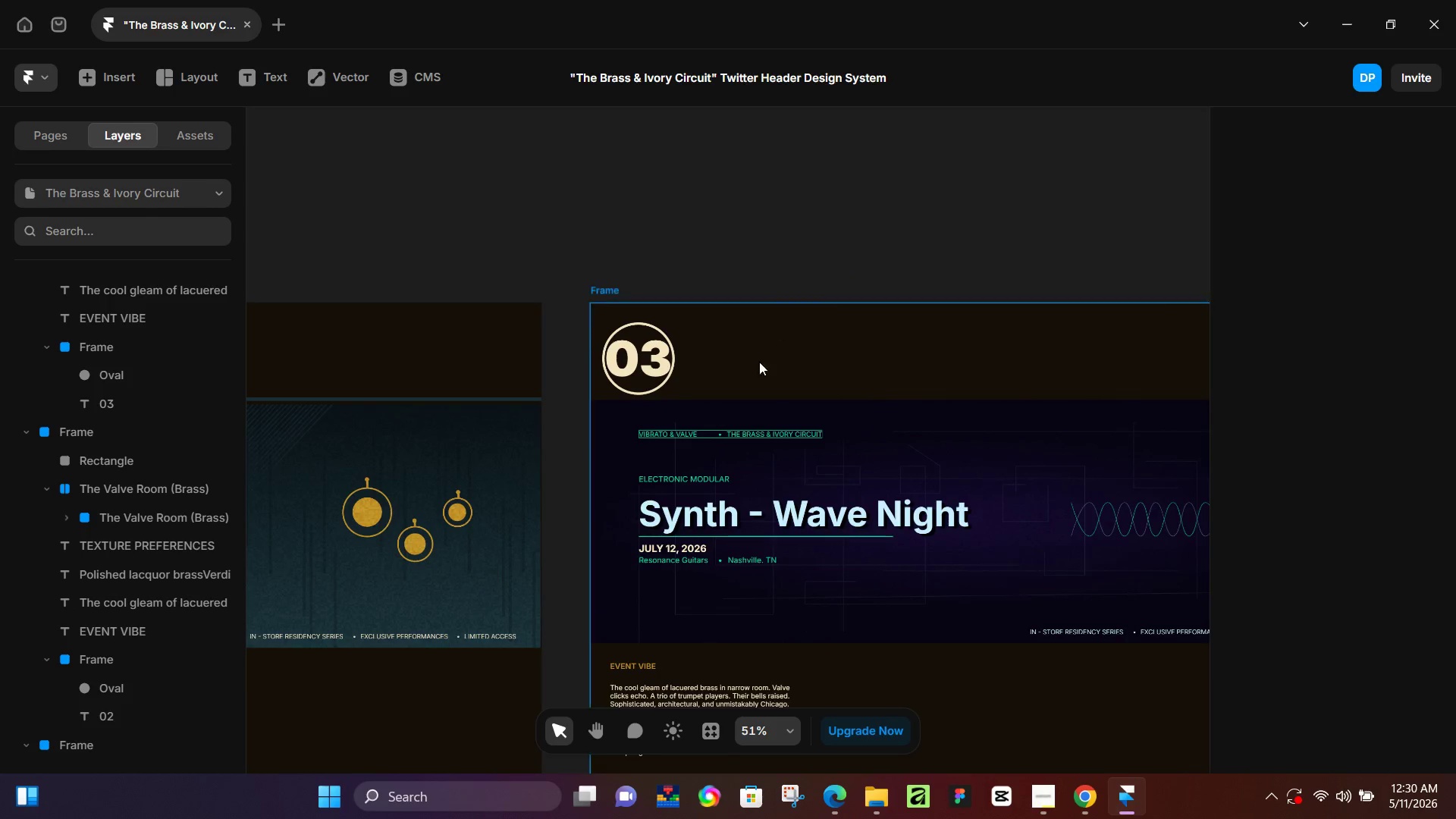 
left_click_drag(start_coordinate=[896, 234], to_coordinate=[886, 234])
 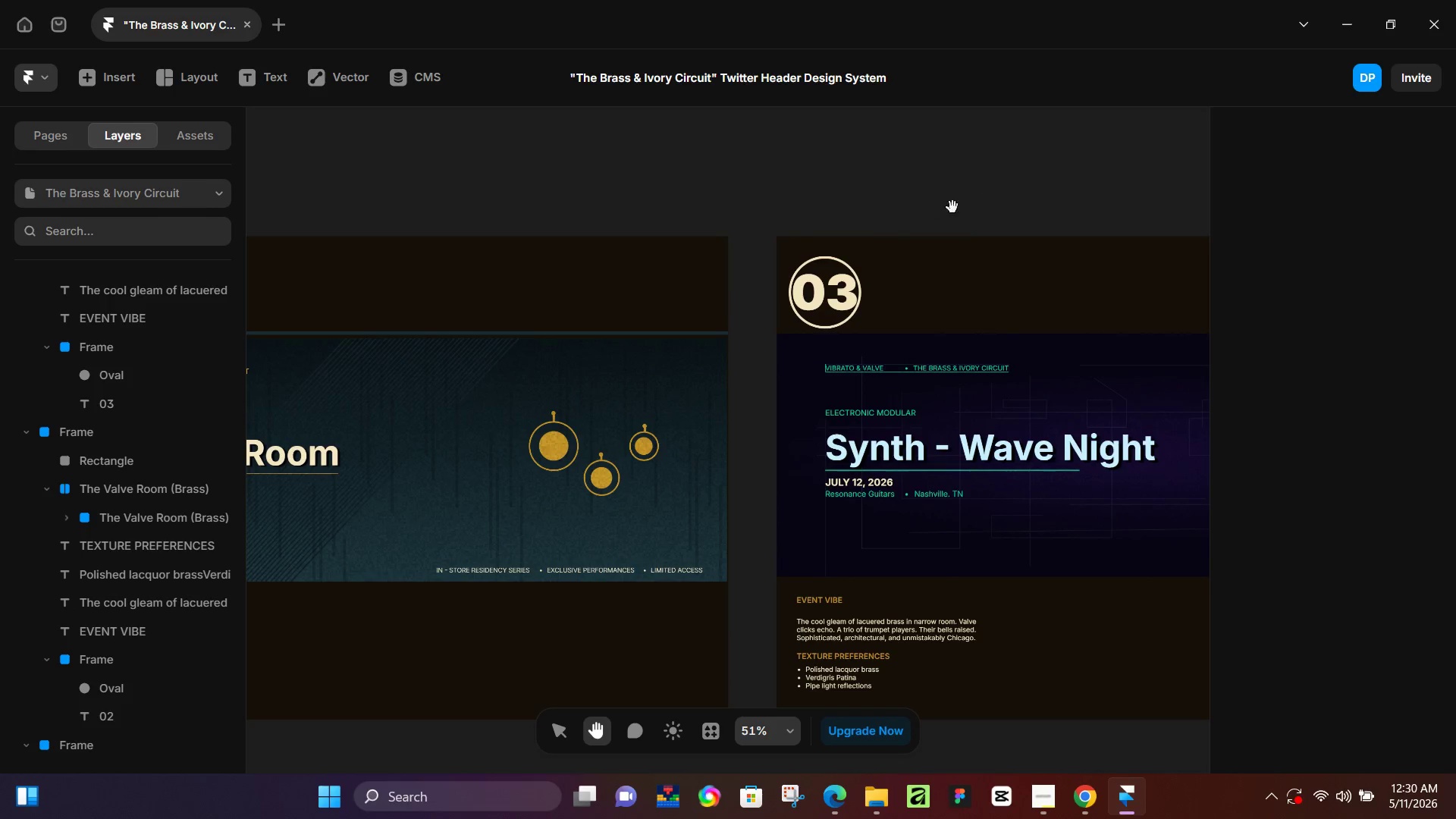 
left_click_drag(start_coordinate=[977, 202], to_coordinate=[791, 268])
 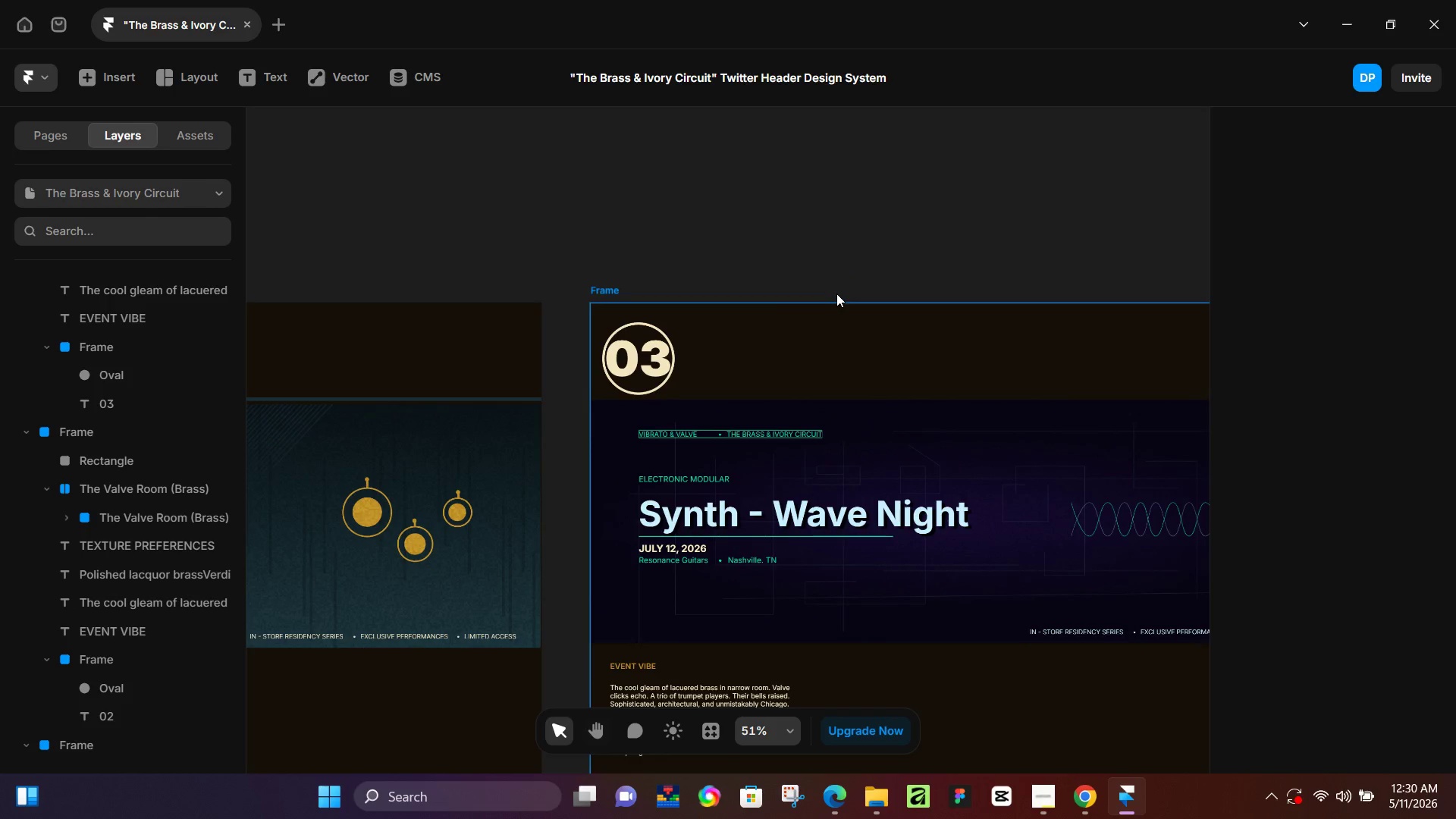 
hold_key(key=ControlLeft, duration=1.19)
scroll: coordinate [521, 365], scroll_direction: up, amount: 14.0
 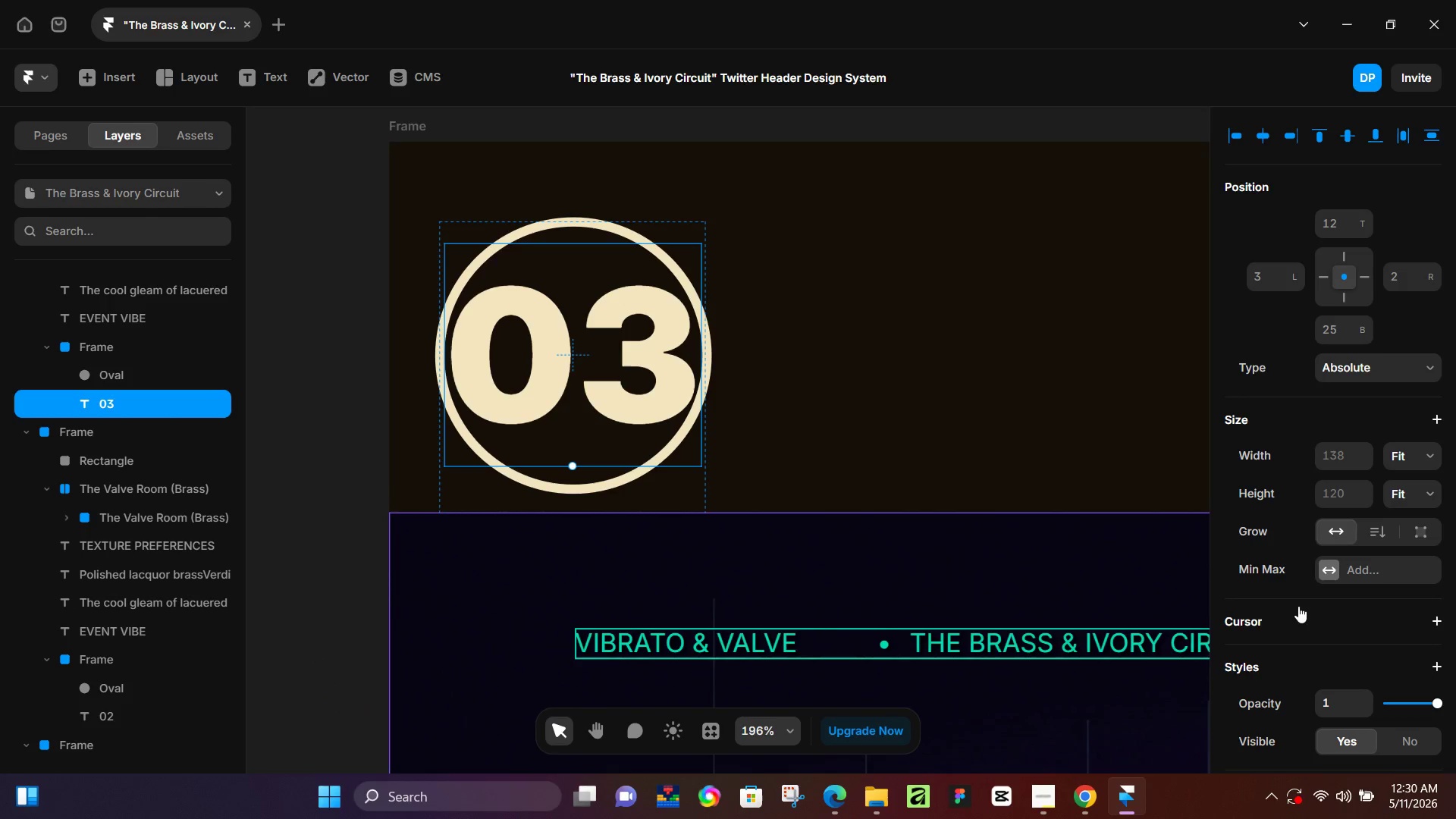 
scroll: coordinate [1279, 651], scroll_direction: down, amount: 4.0
 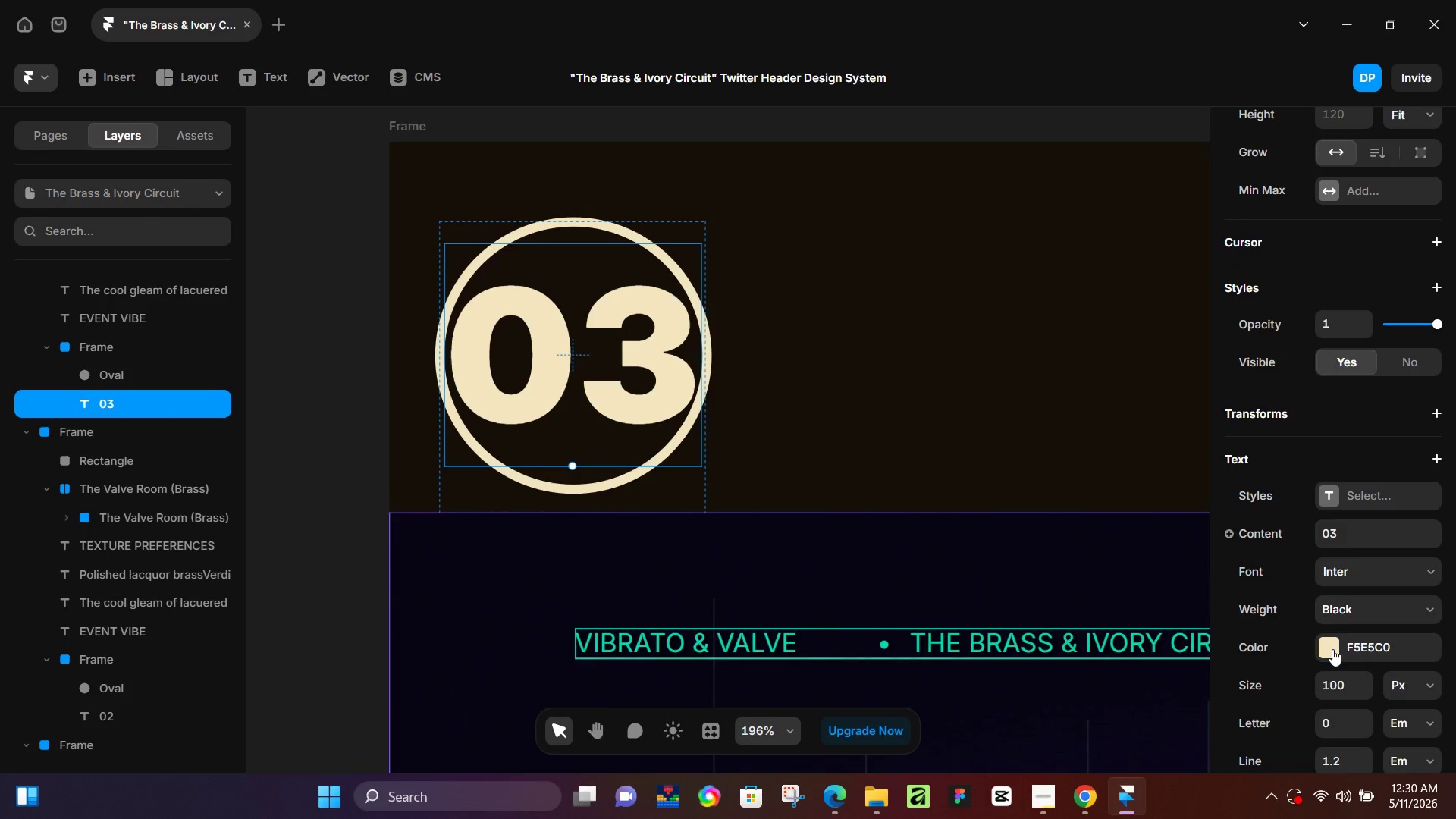 
left_click([1332, 651])
 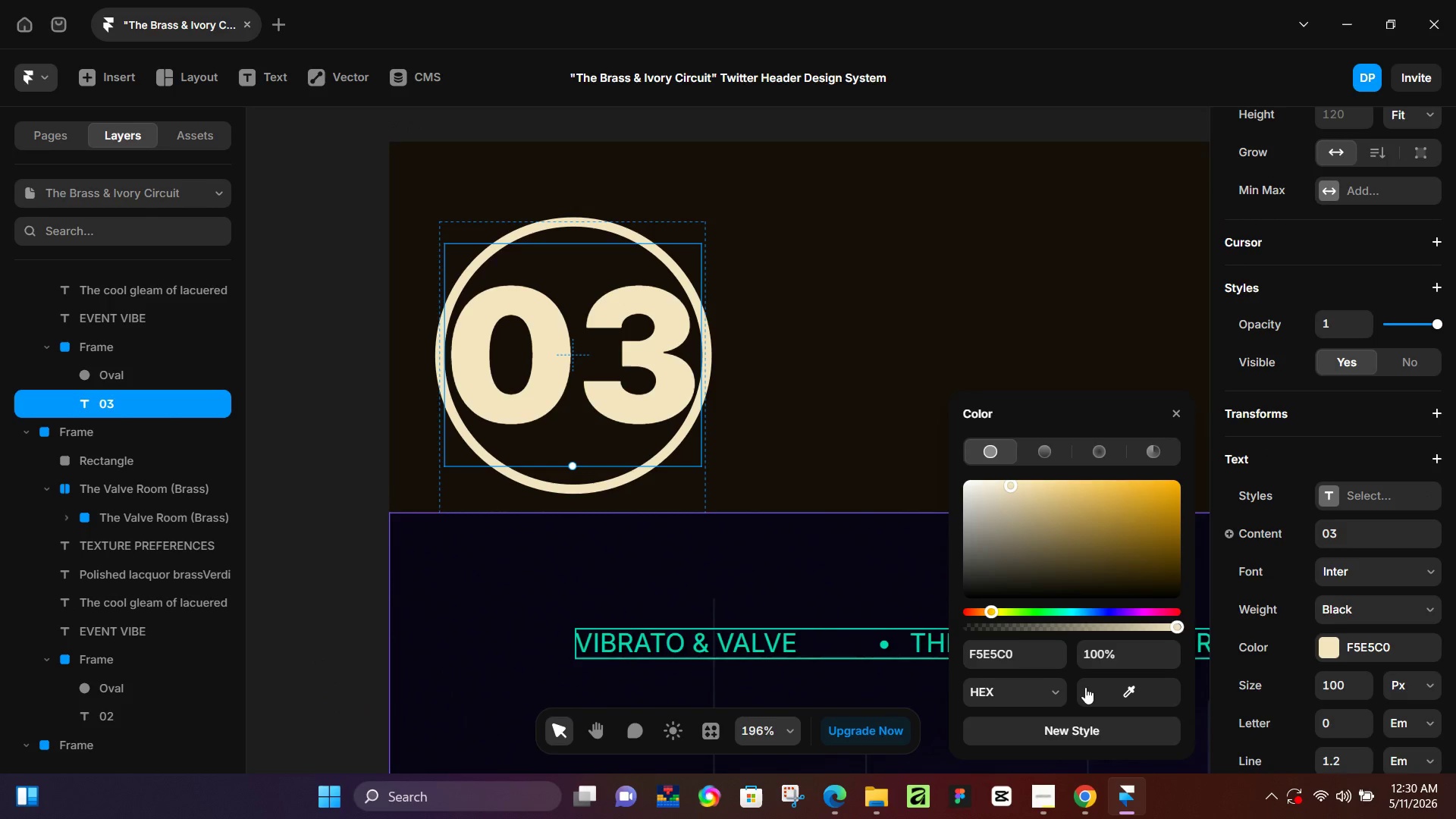 
left_click_drag(start_coordinate=[1139, 699], to_coordinate=[764, 642])
 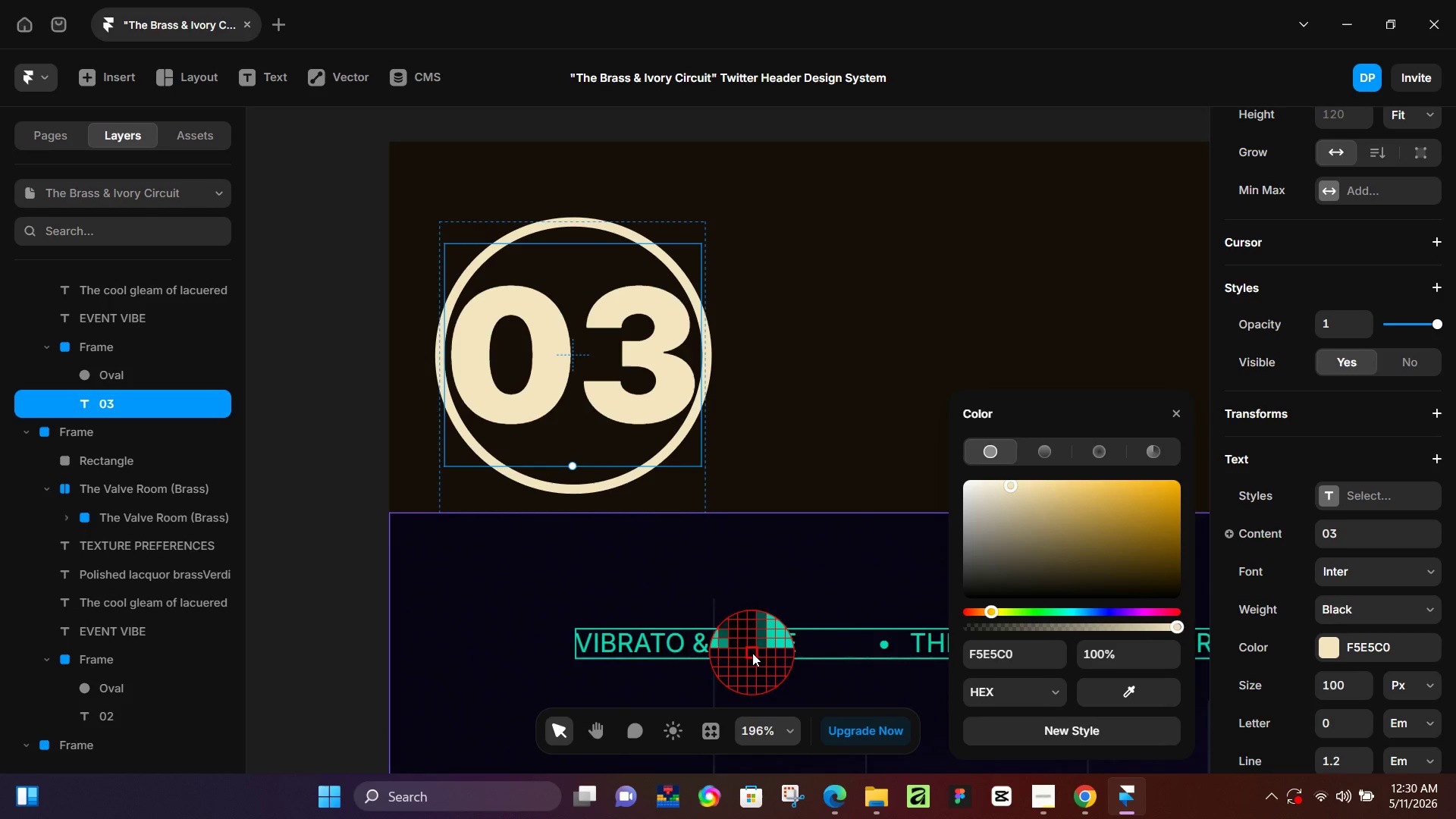 
wait(6.91)
 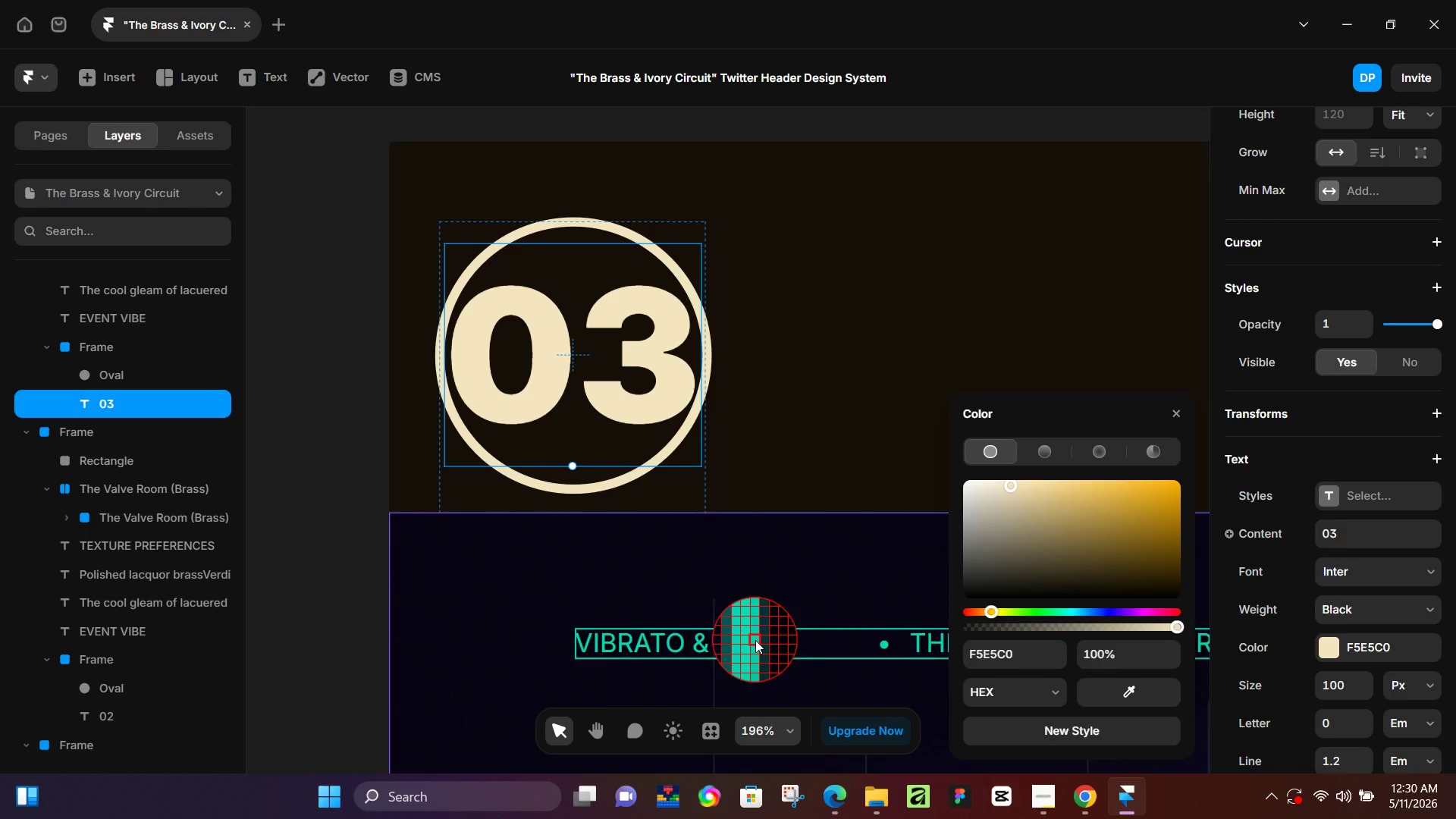 
left_click([755, 650])
 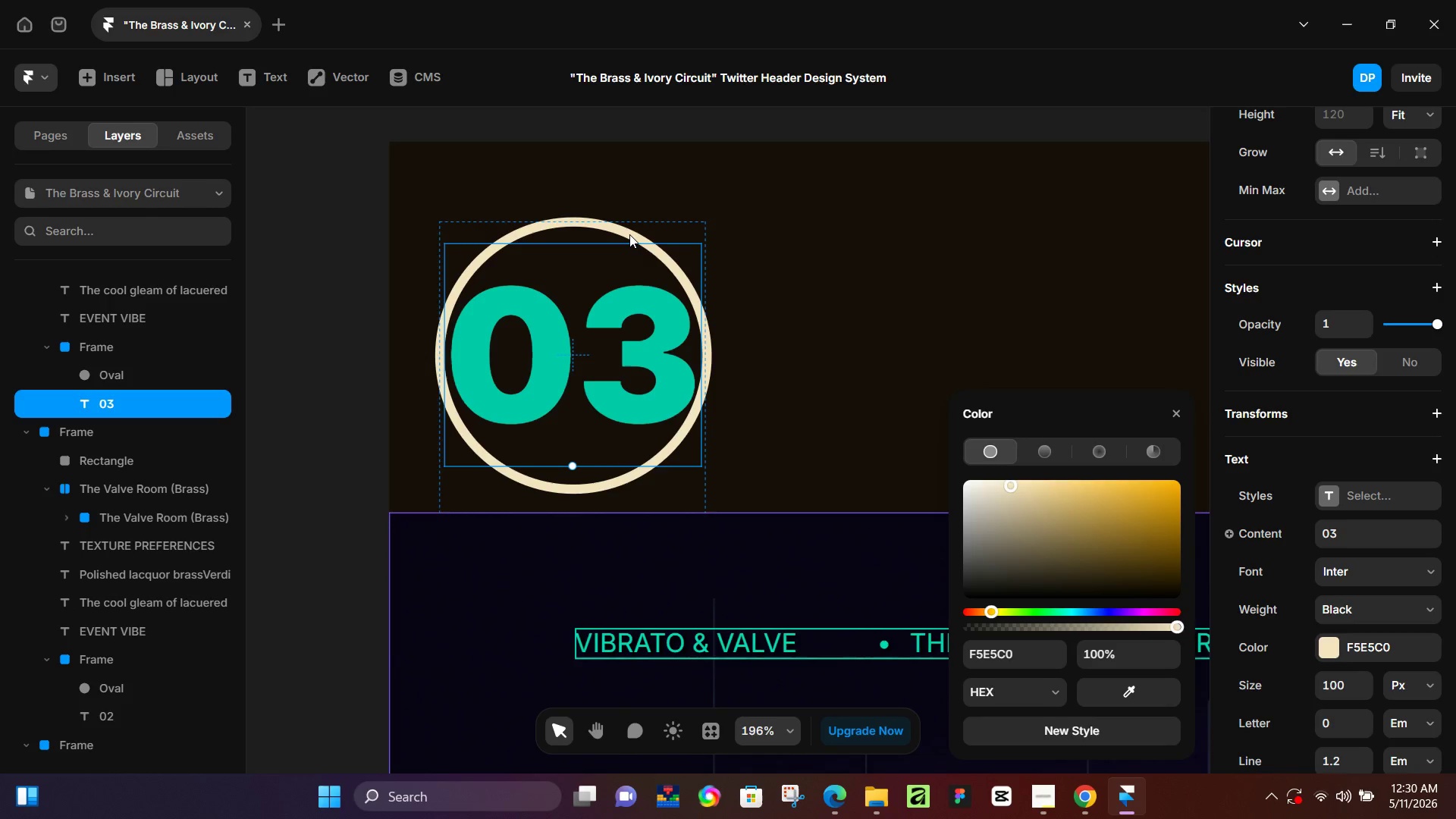 
left_click([629, 232])
 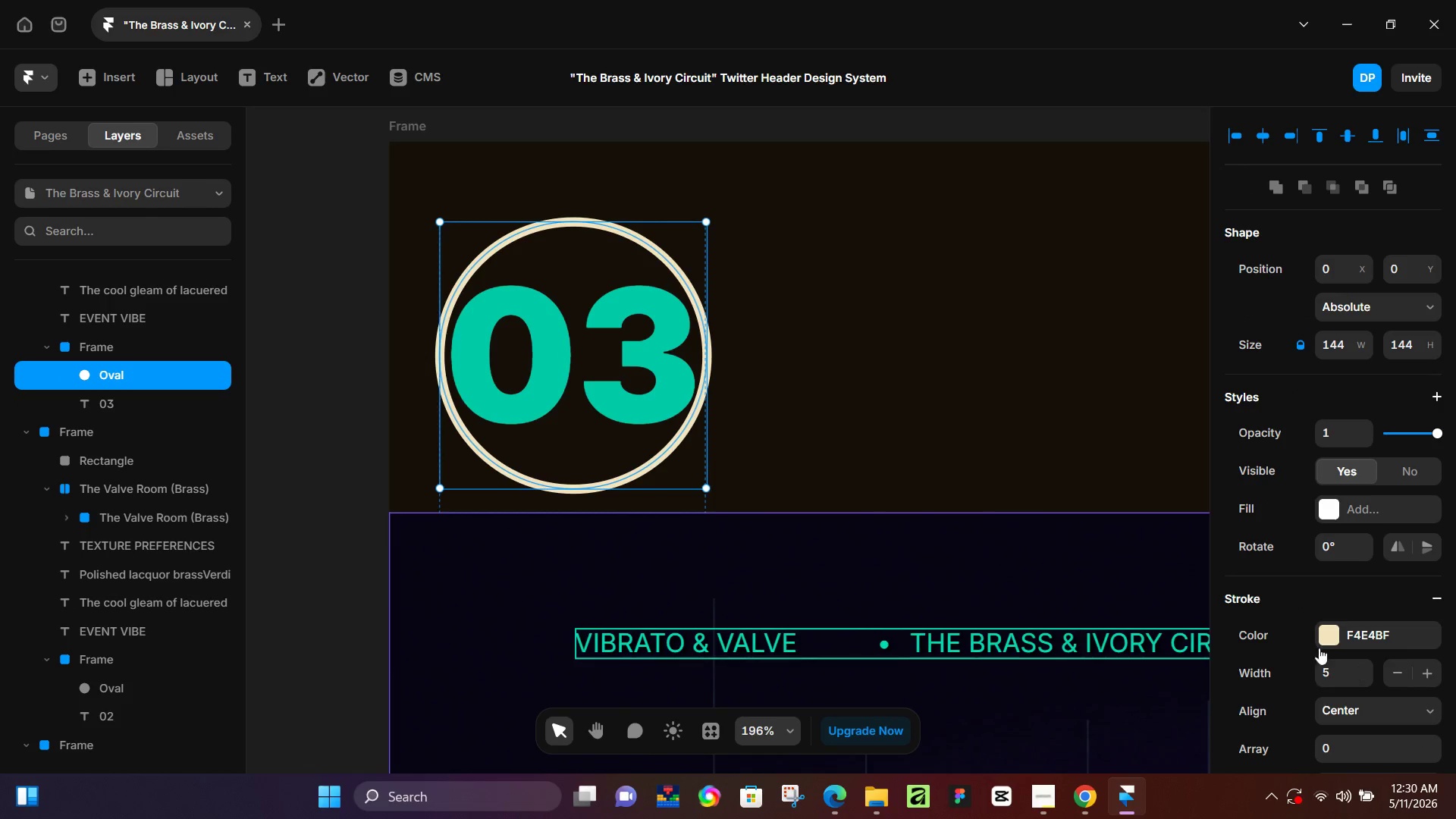 
left_click([1326, 638])
 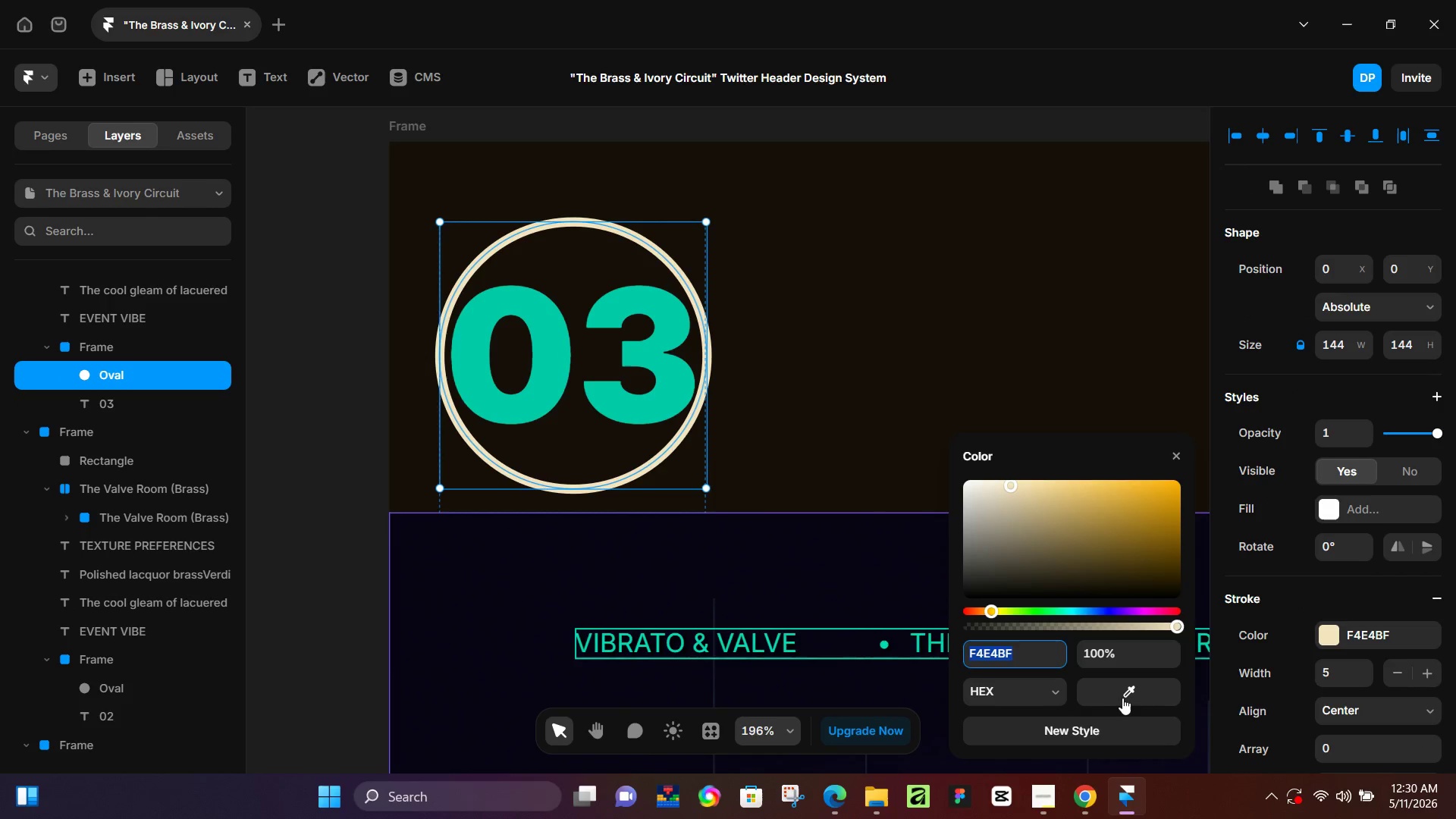 
left_click_drag(start_coordinate=[1123, 695], to_coordinate=[1106, 695])
 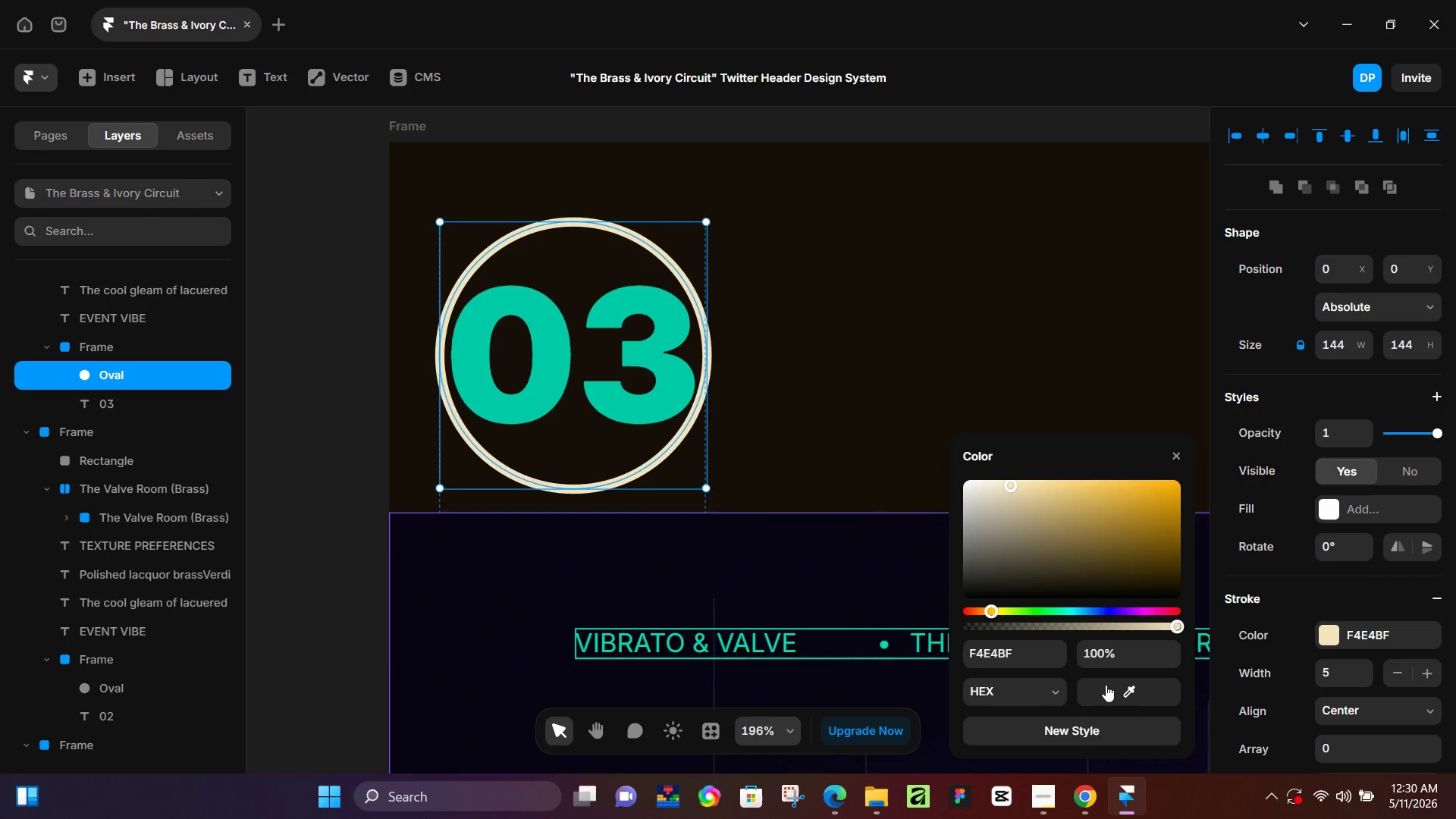 
left_click([1106, 687])
 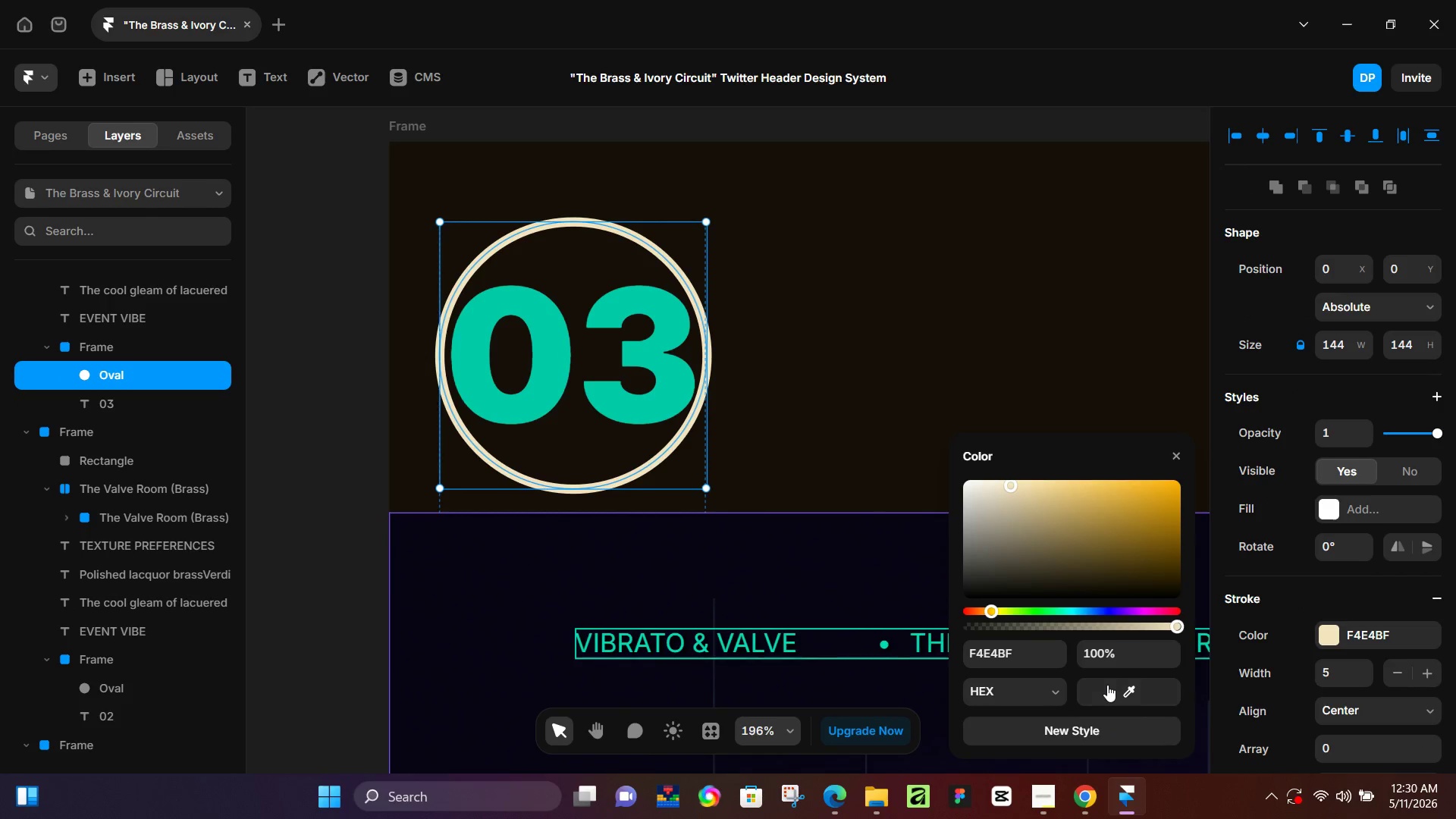 
left_click_drag(start_coordinate=[1107, 685], to_coordinate=[774, 639])
 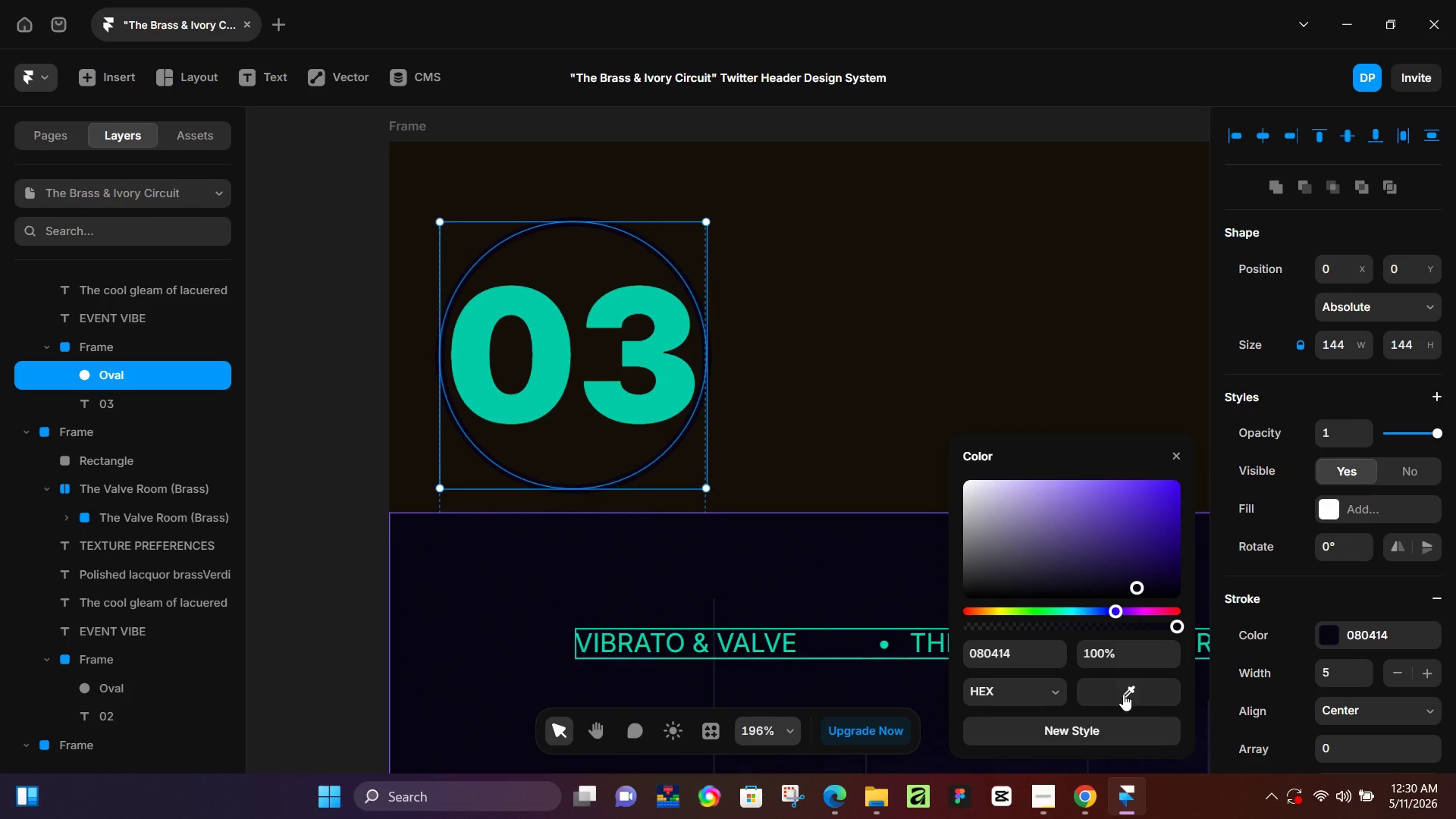 
left_click_drag(start_coordinate=[1141, 689], to_coordinate=[770, 629])
 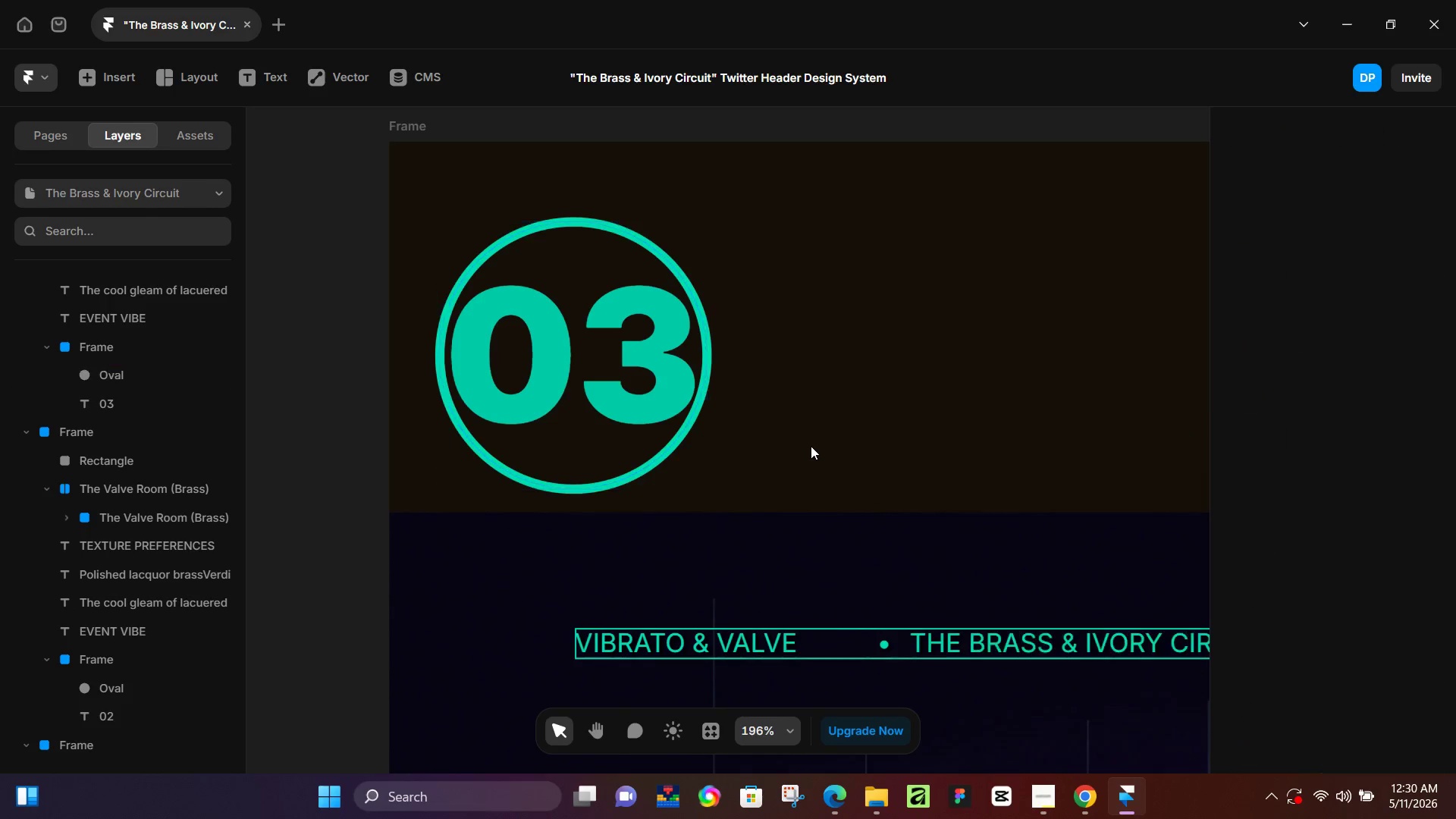 
left_click([811, 446])
 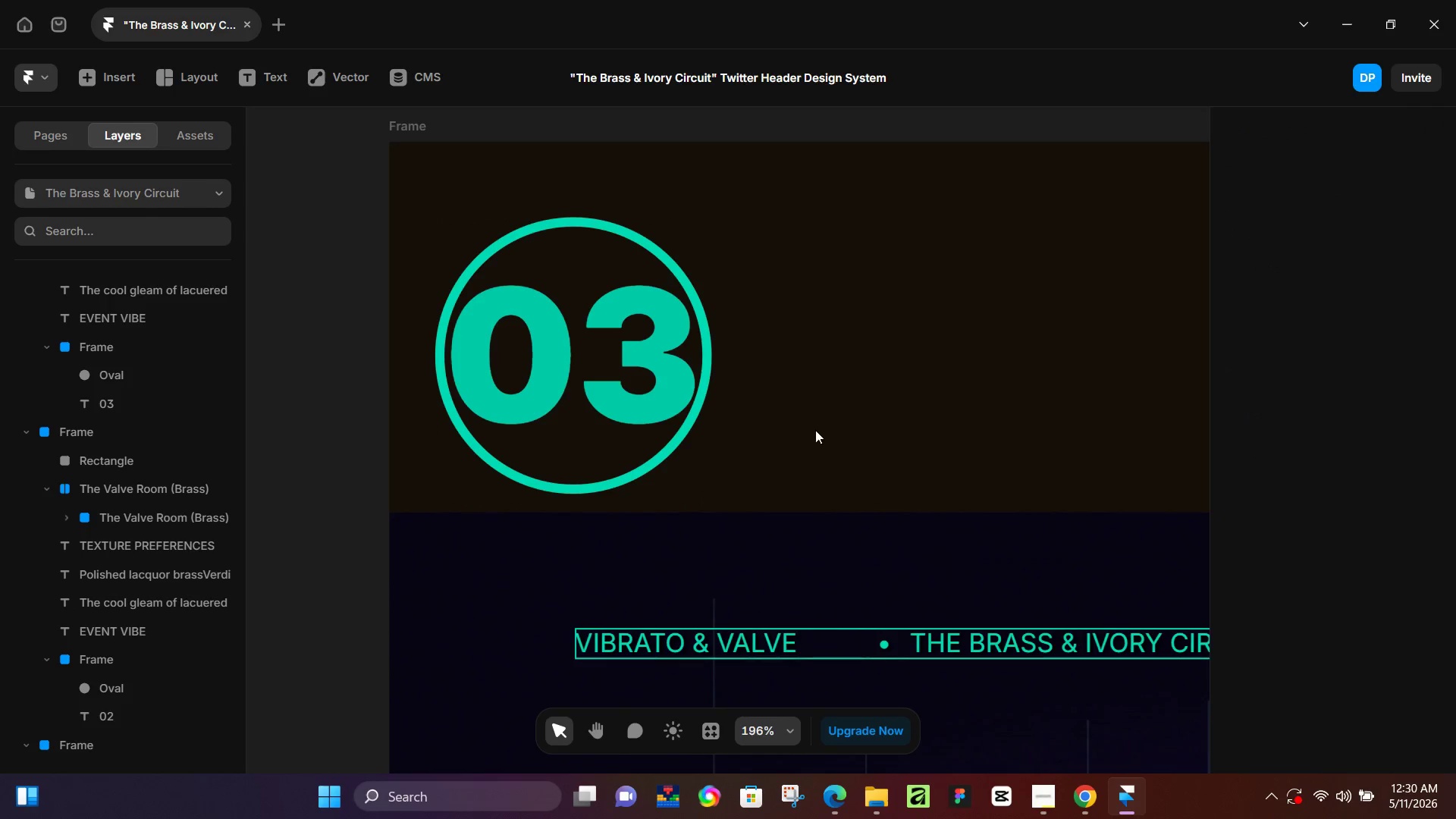 
hold_key(key=ControlLeft, duration=0.33)
hold_key(key=ControlLeft, duration=0.33)
scroll: coordinate [816, 429], scroll_direction: down, amount: 8.0
 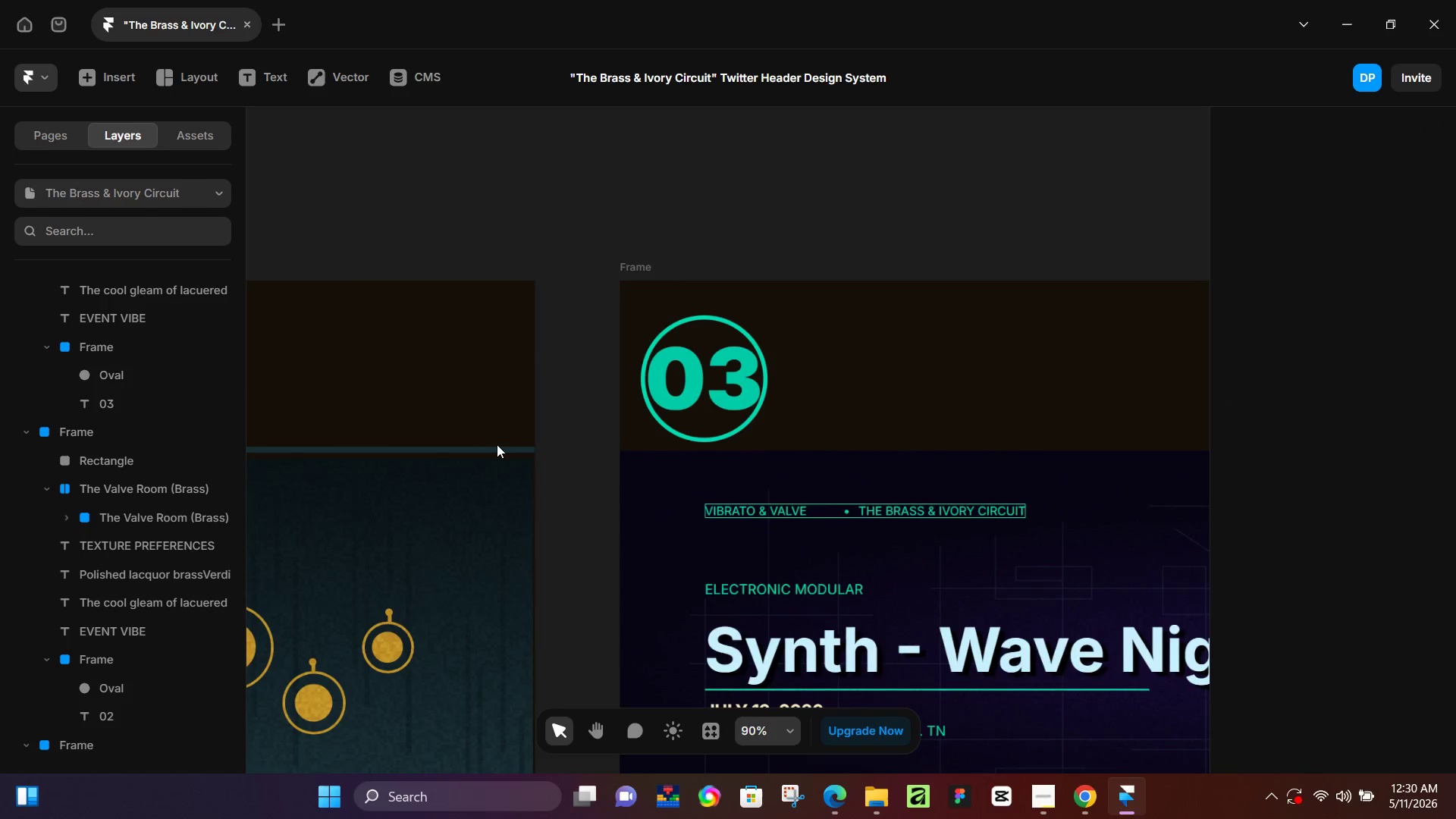 
left_click([497, 444])
 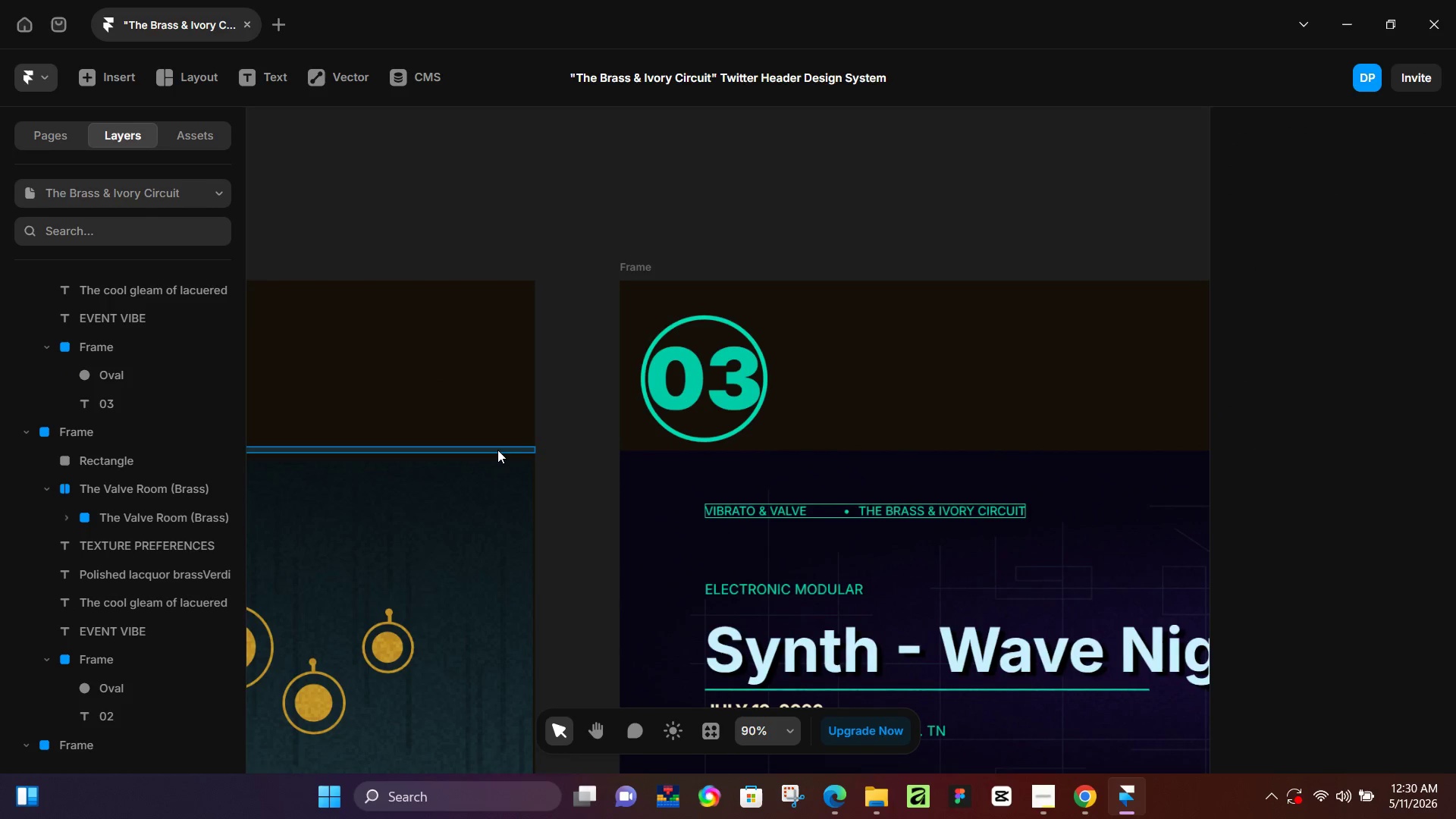 
left_click([497, 450])
 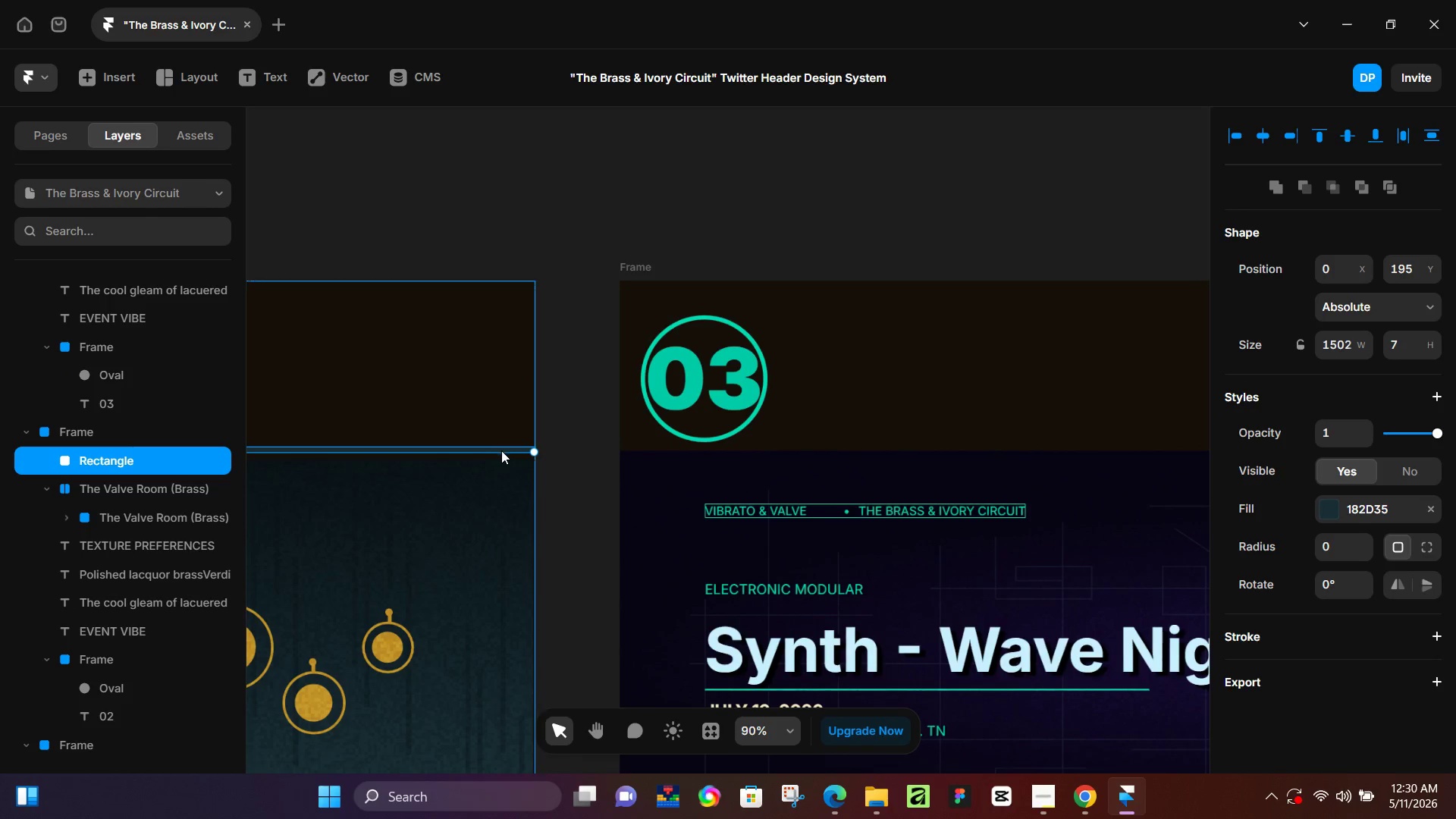 
key(Control+C)
 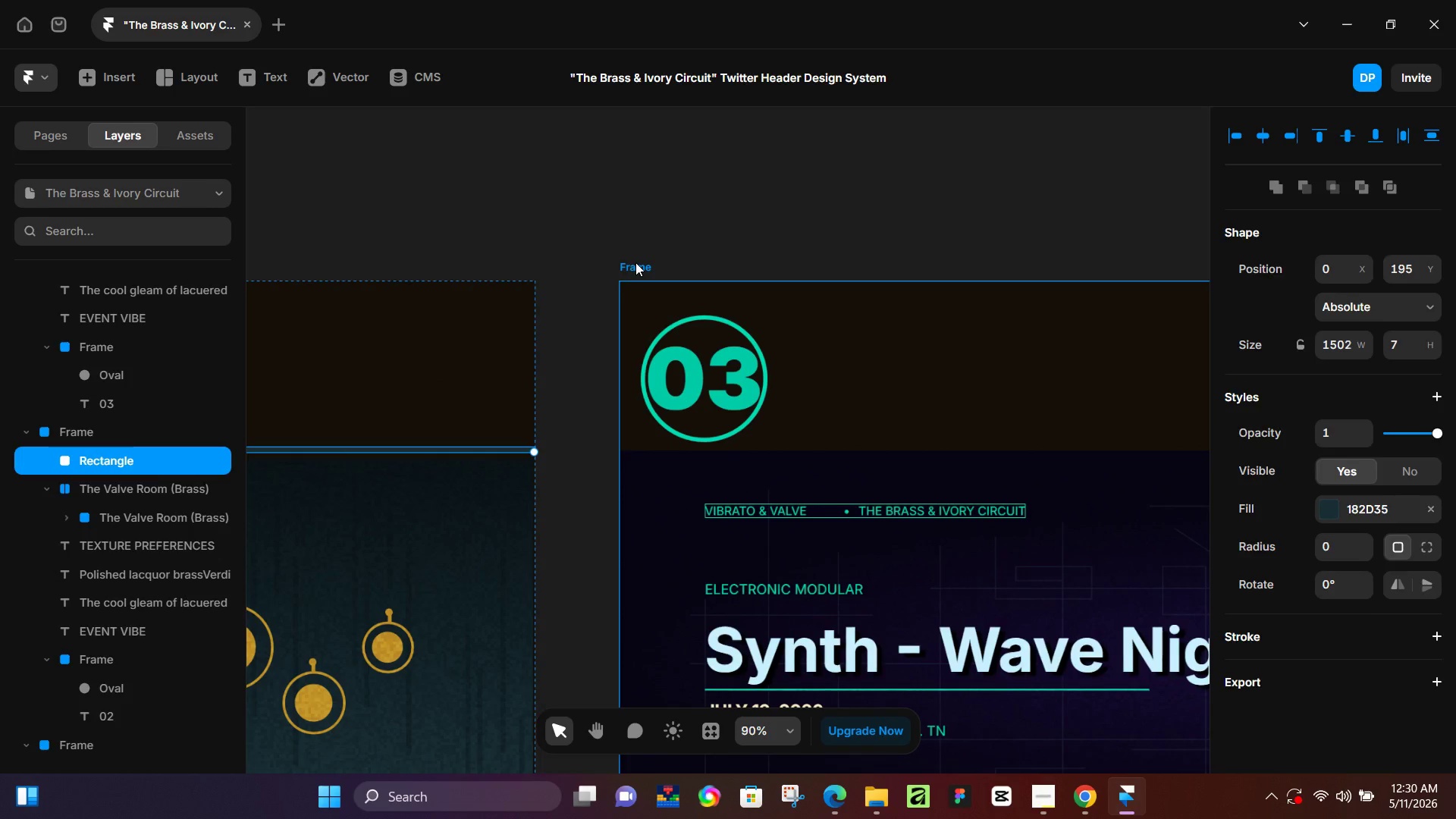 
left_click([635, 262])
 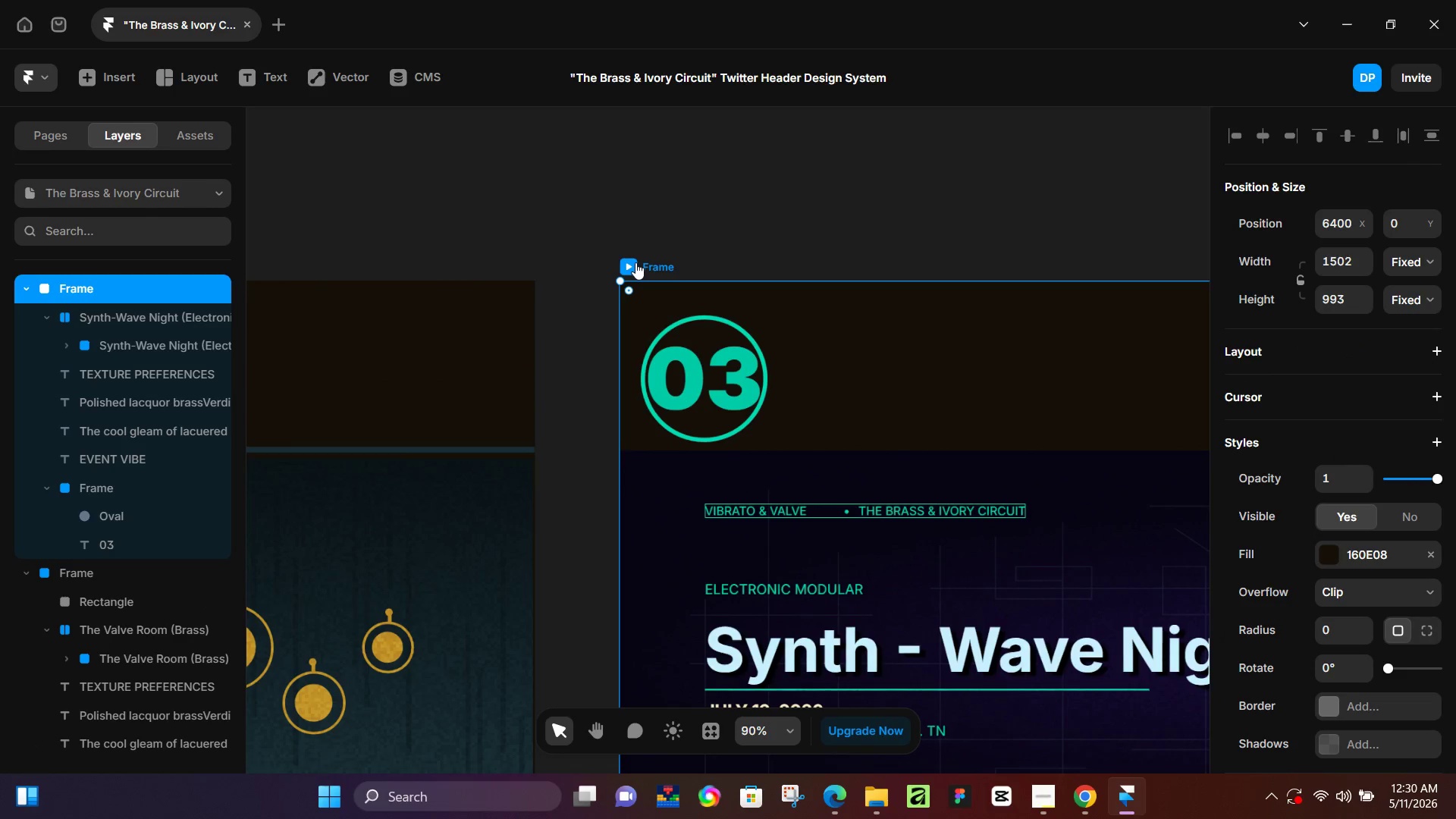 
key(Control+V)
 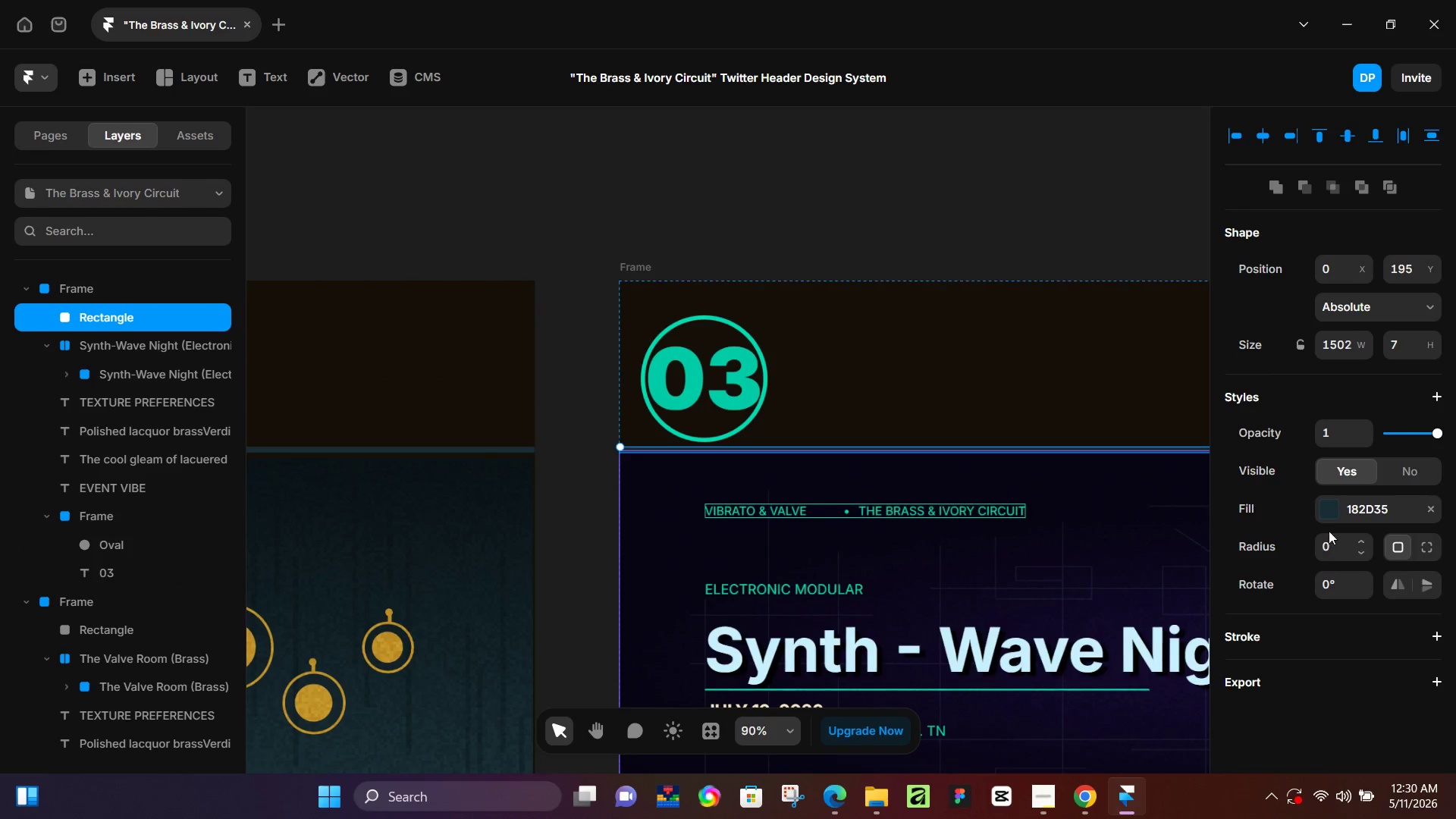 
left_click([1329, 517])
 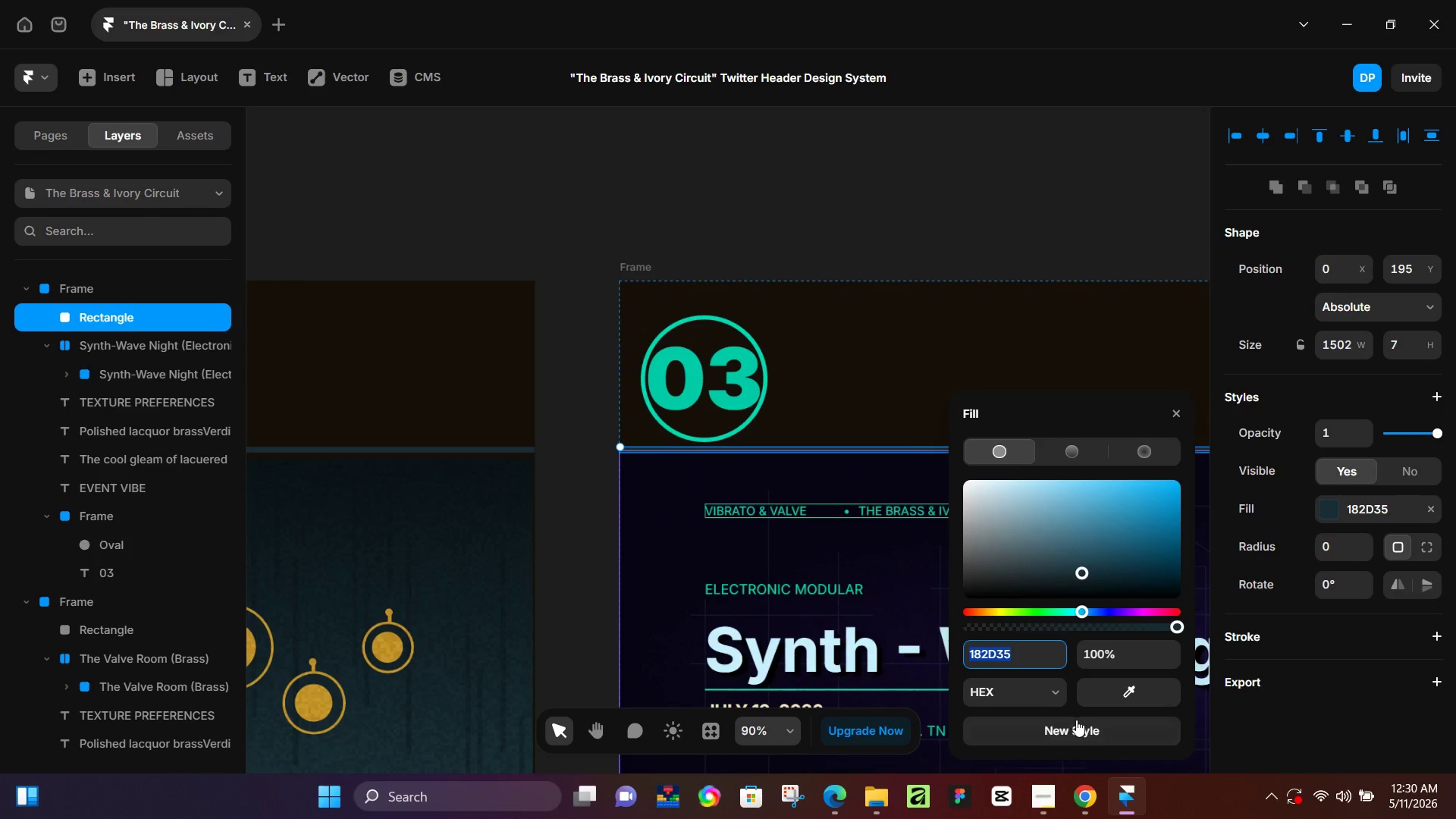 
left_click_drag(start_coordinate=[1116, 692], to_coordinate=[690, 381])
 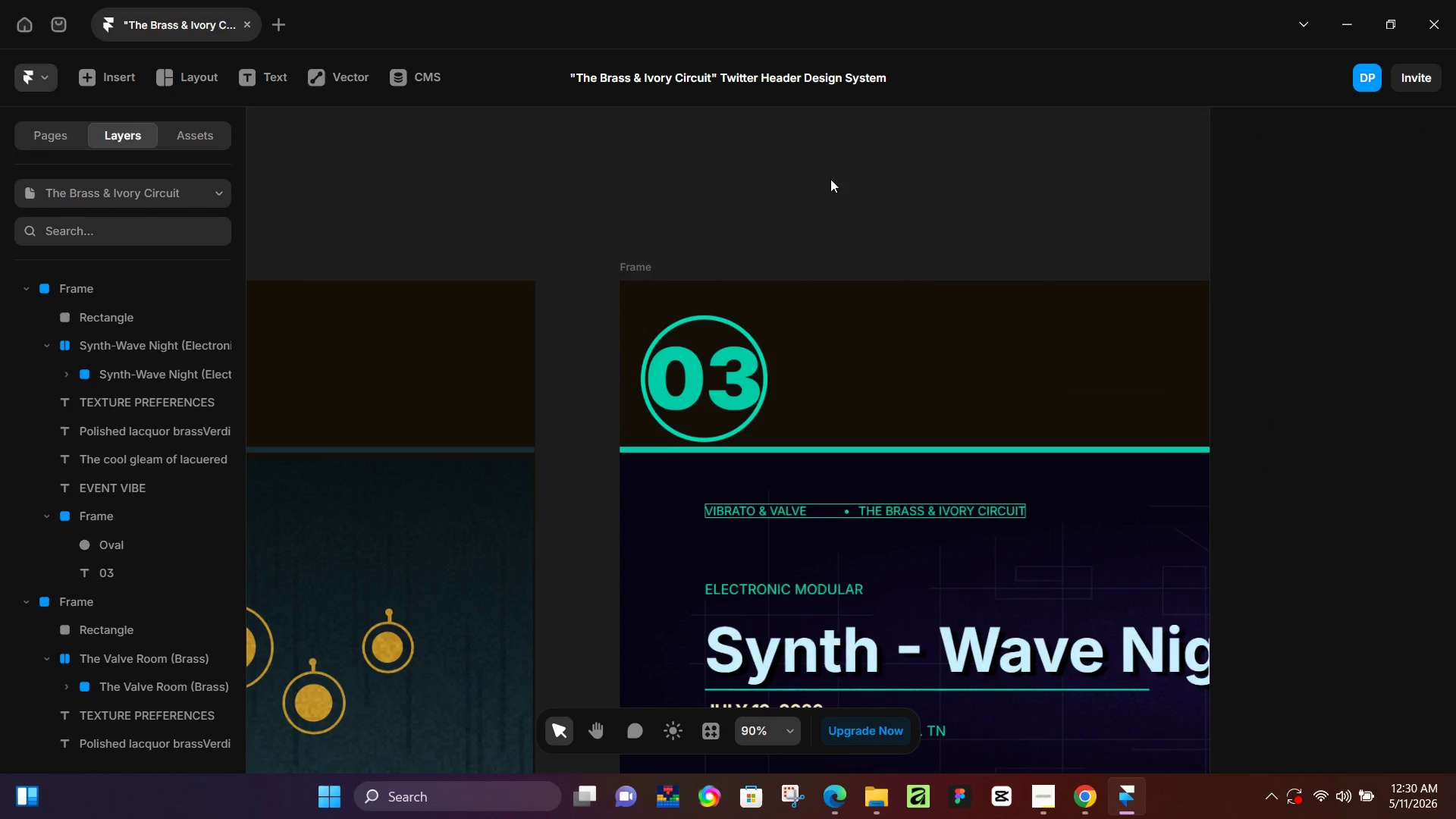 
left_click([830, 179])
 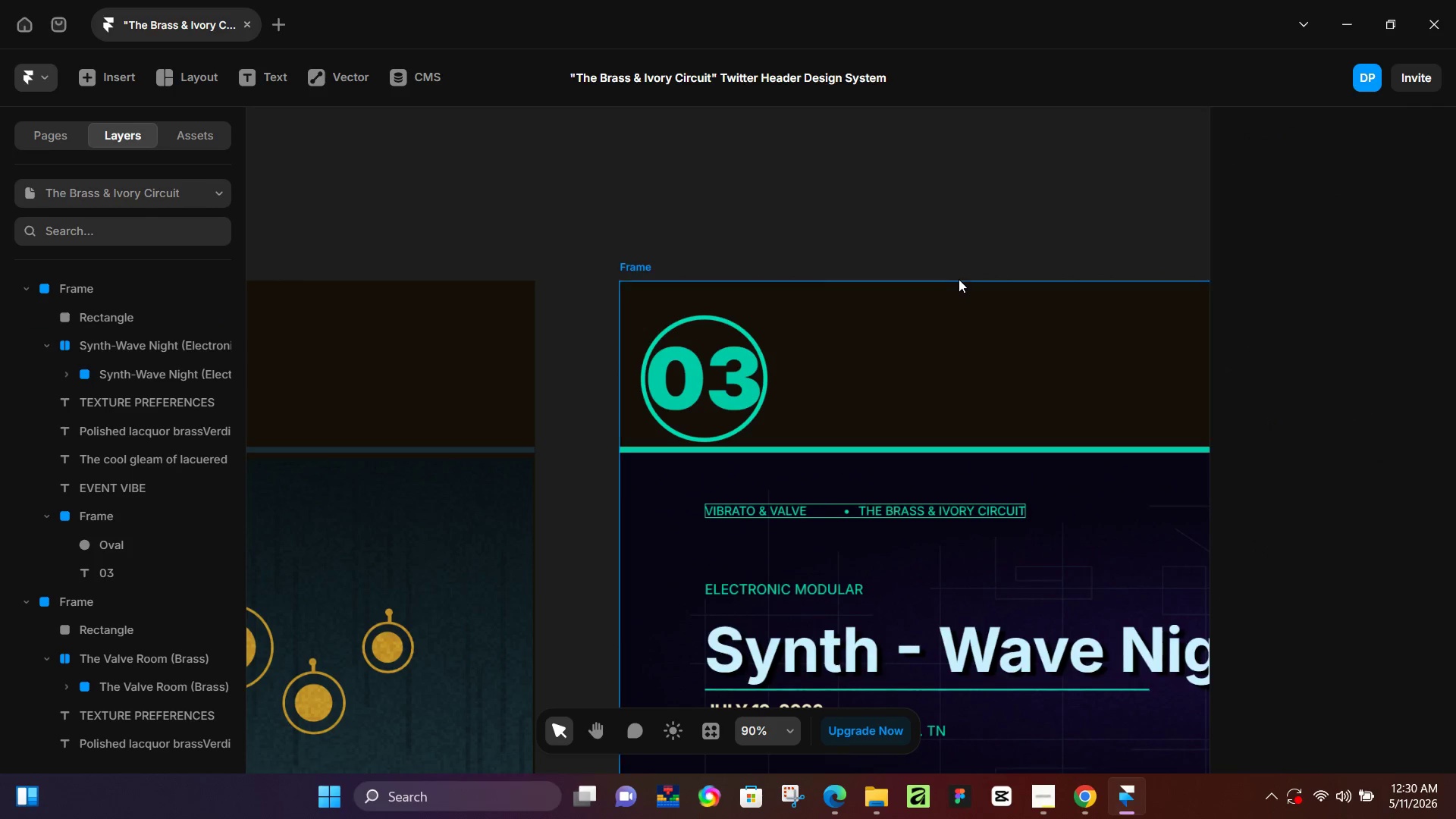 
hold_key(key=ControlLeft, duration=1.38)
 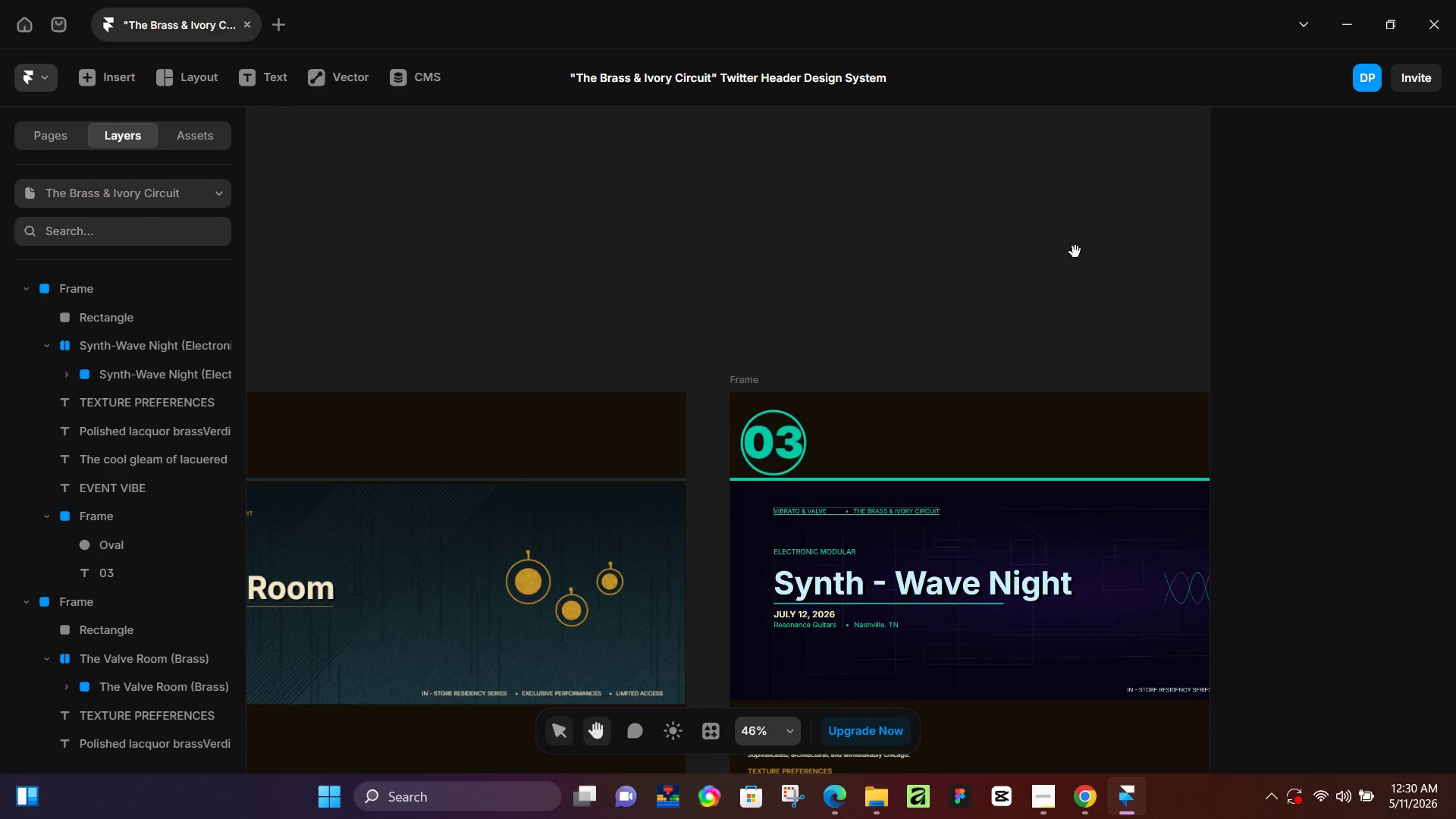 
left_click([1002, 247])
 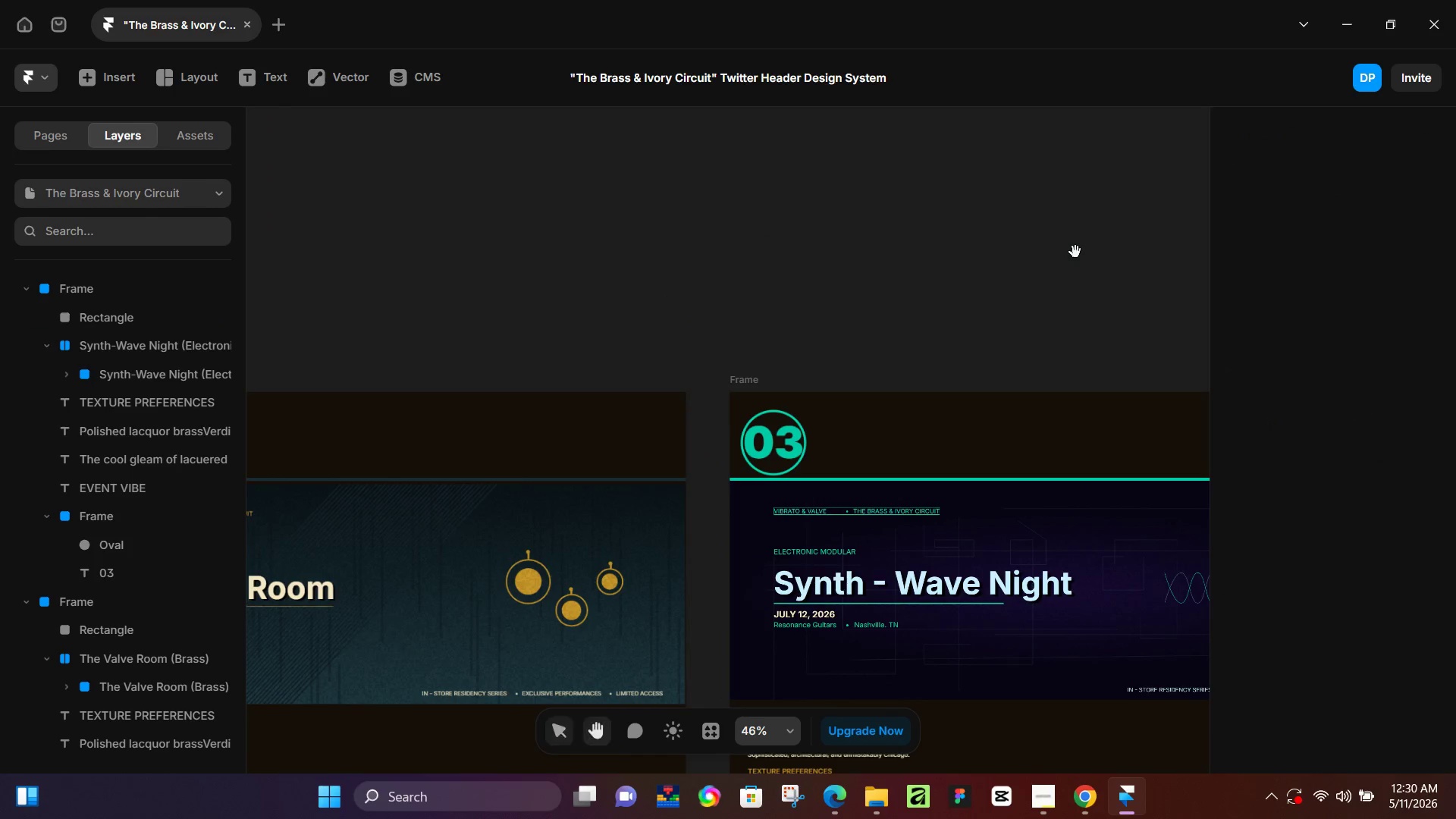 
scroll: coordinate [843, 511], scroll_direction: down, amount: 6.0
 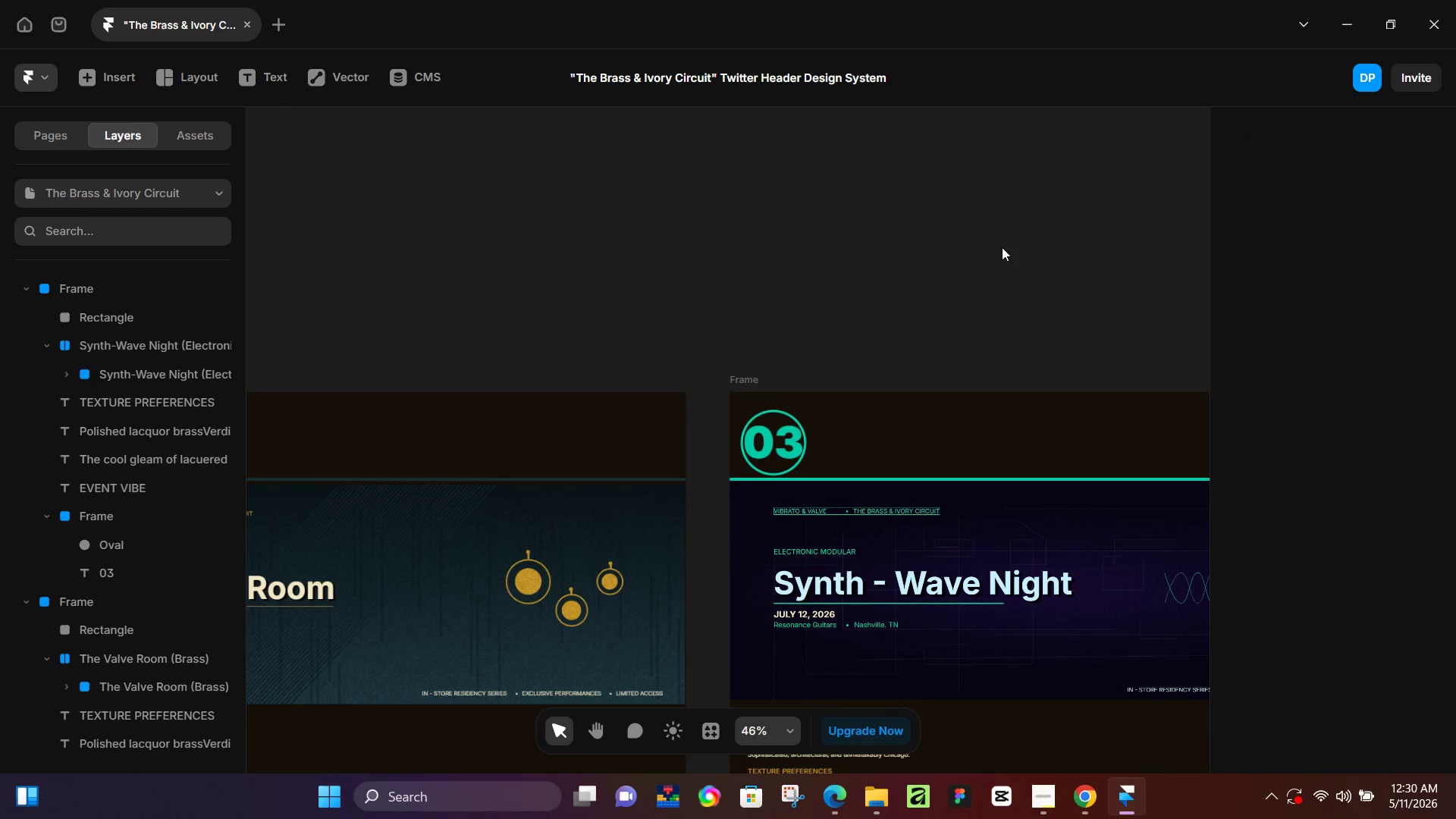 
hold_key(key=Space, duration=0.62)
 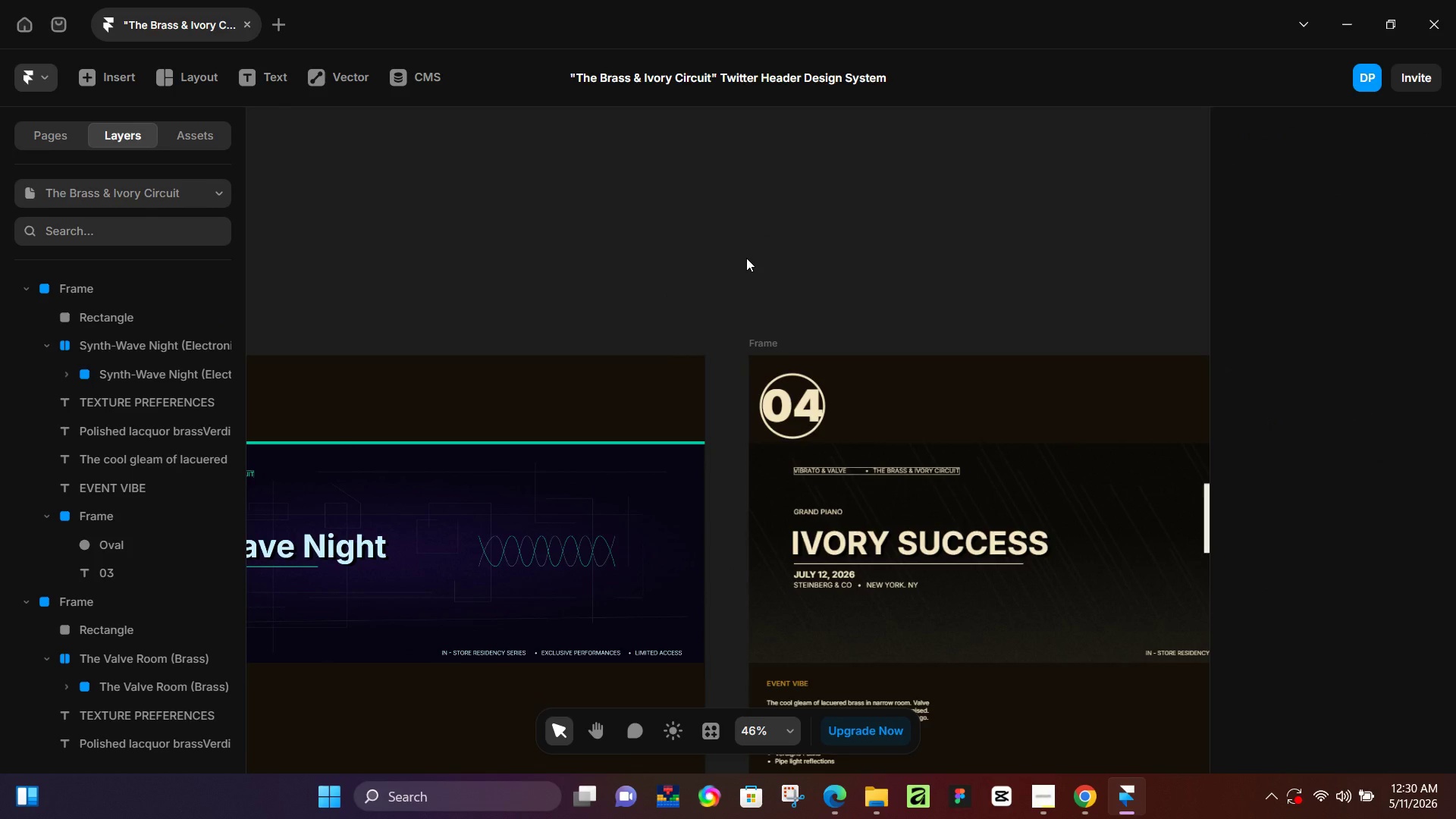 
left_click_drag(start_coordinate=[1075, 252], to_coordinate=[391, 215])
 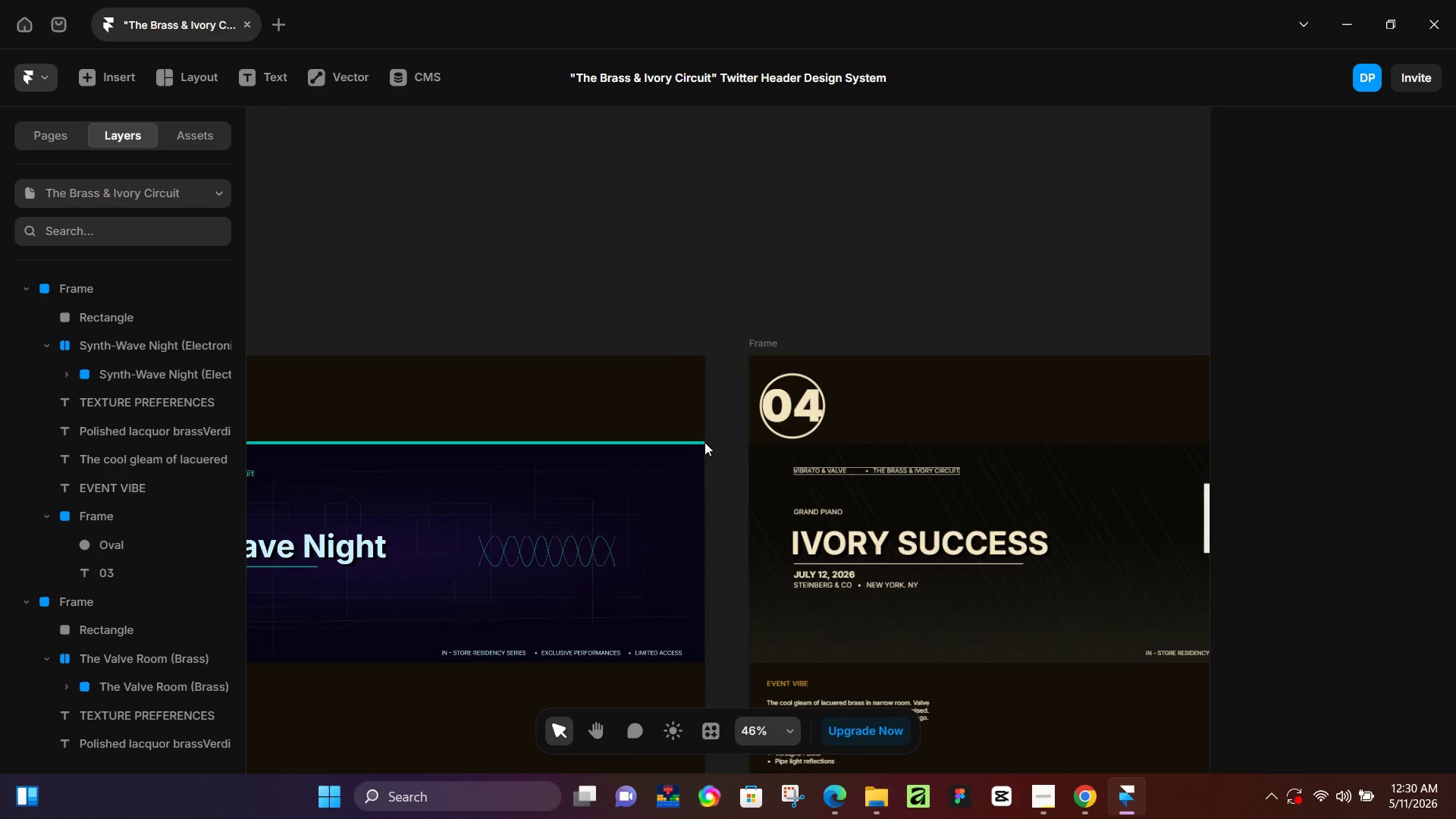 
left_click([776, 336])
 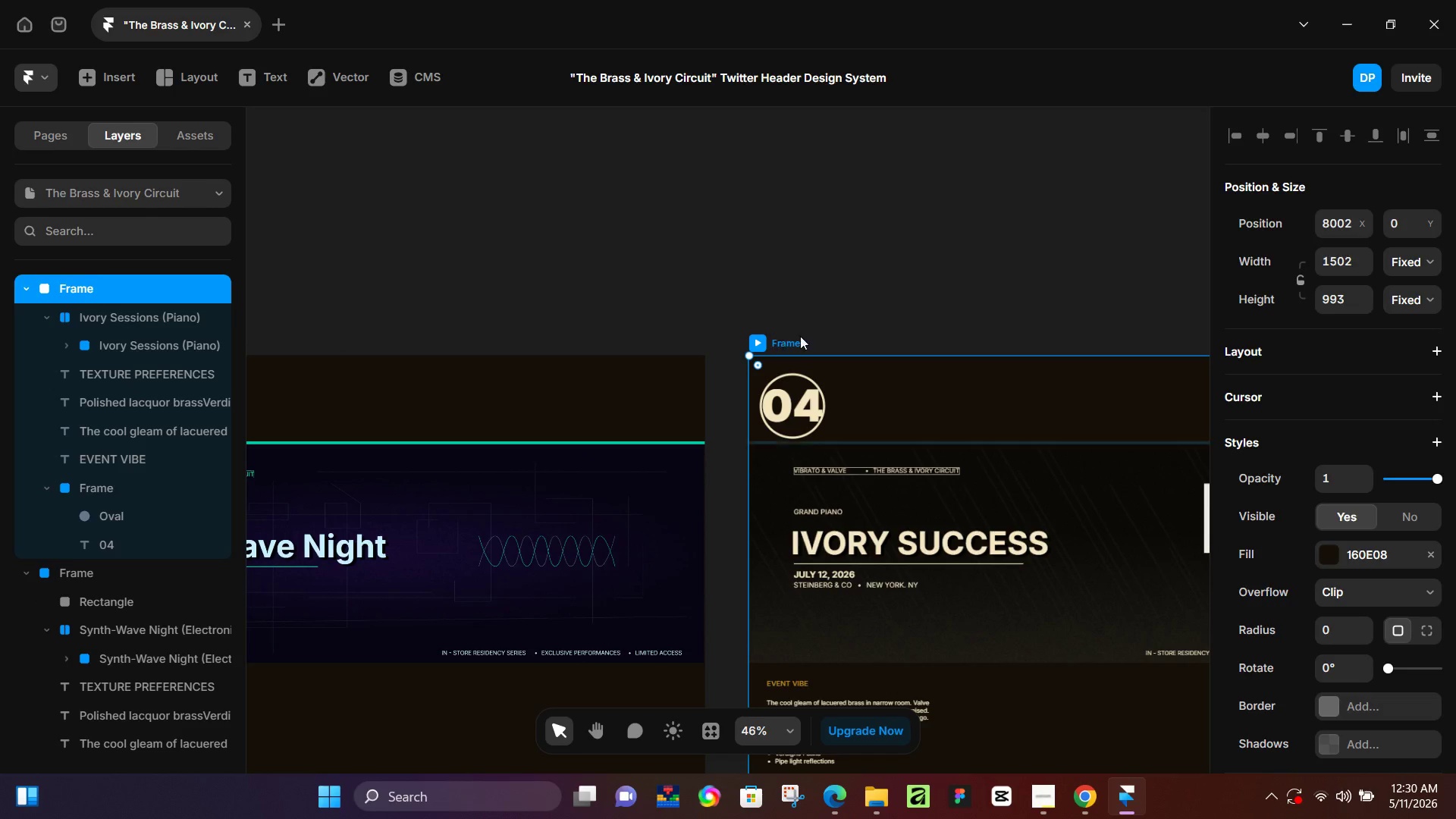 
key(Control+ControlLeft)
 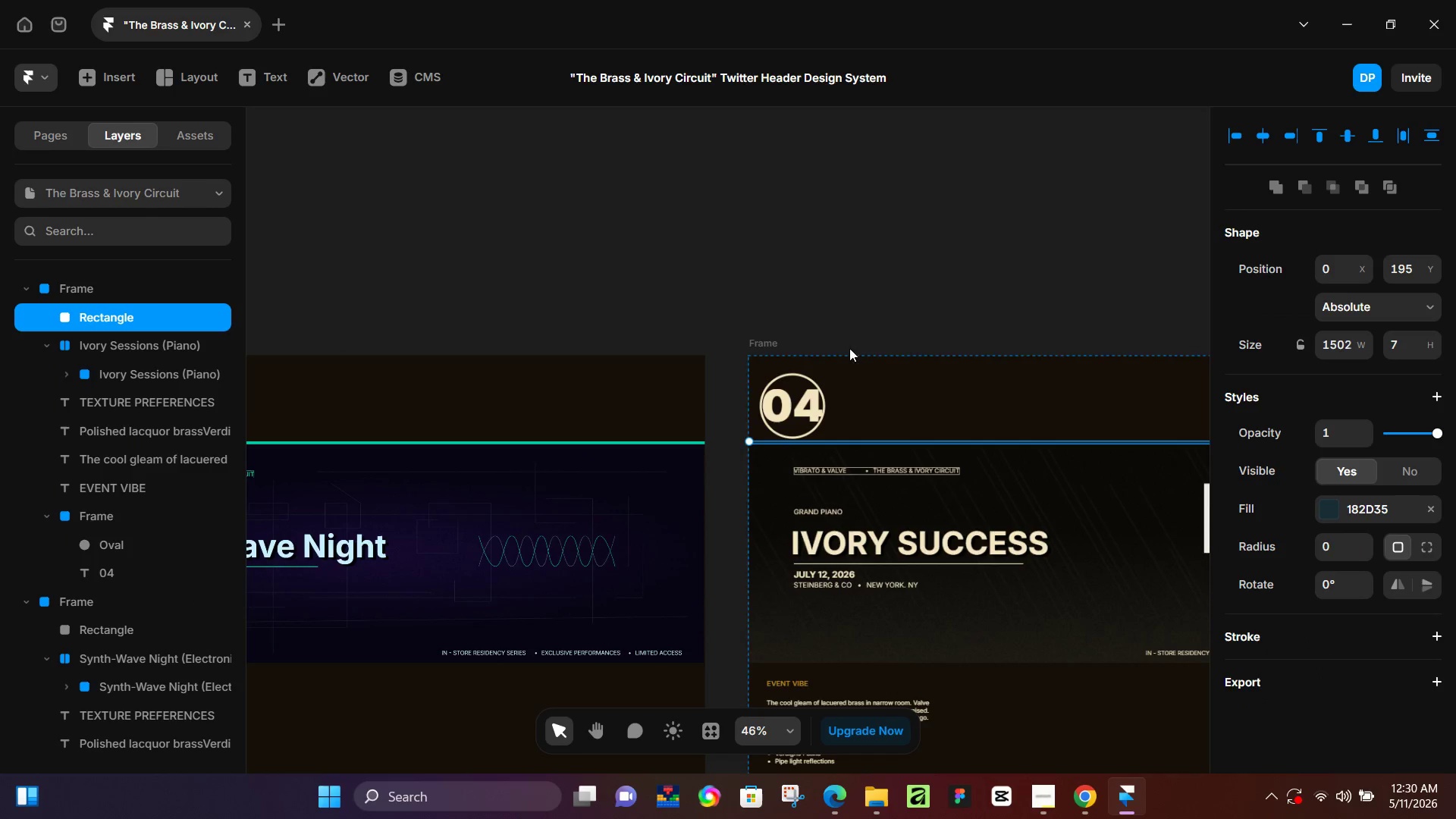 
key(Control+V)
 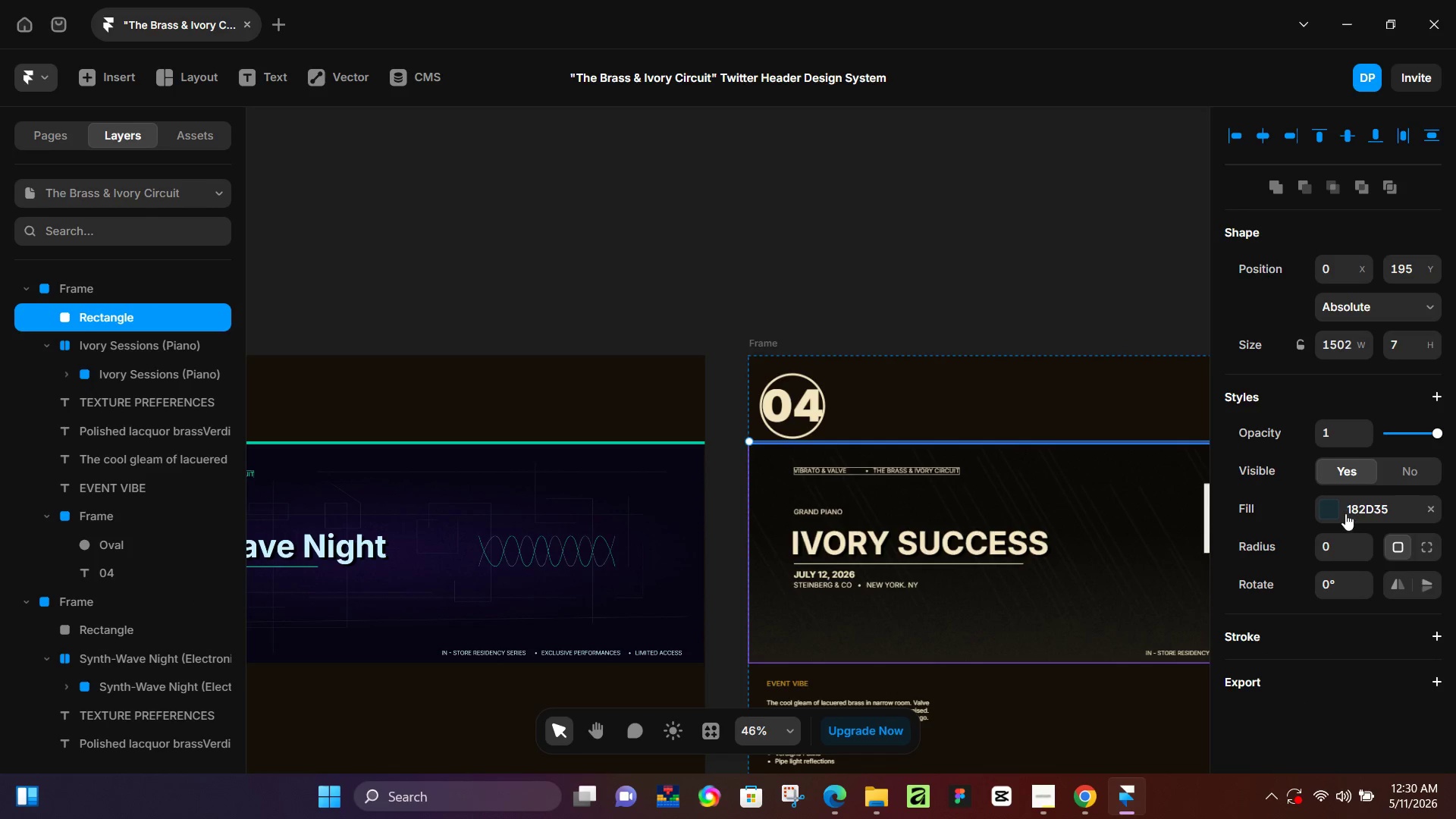 
left_click([1337, 512])
 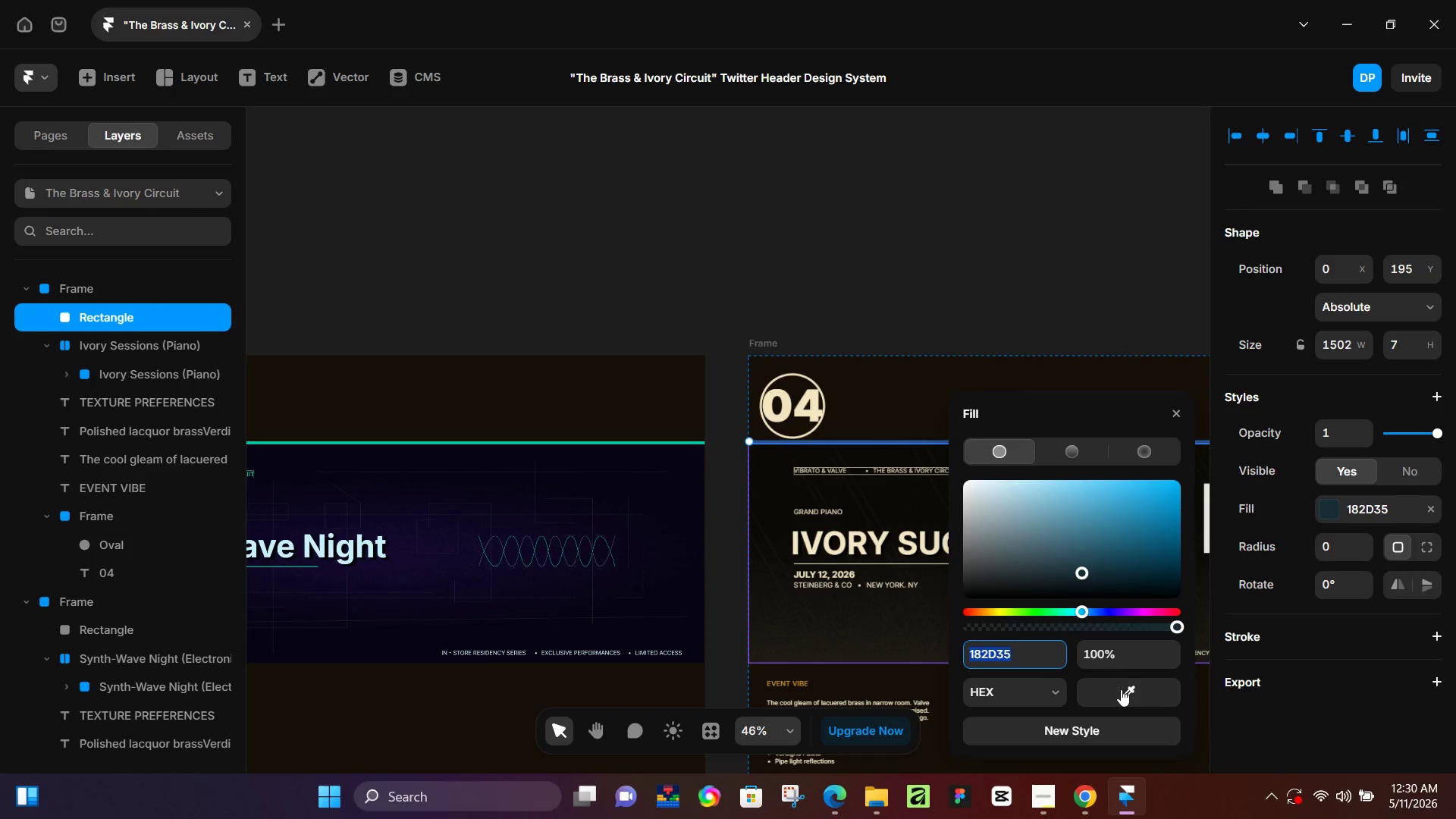 
left_click_drag(start_coordinate=[1121, 689], to_coordinate=[788, 405])
 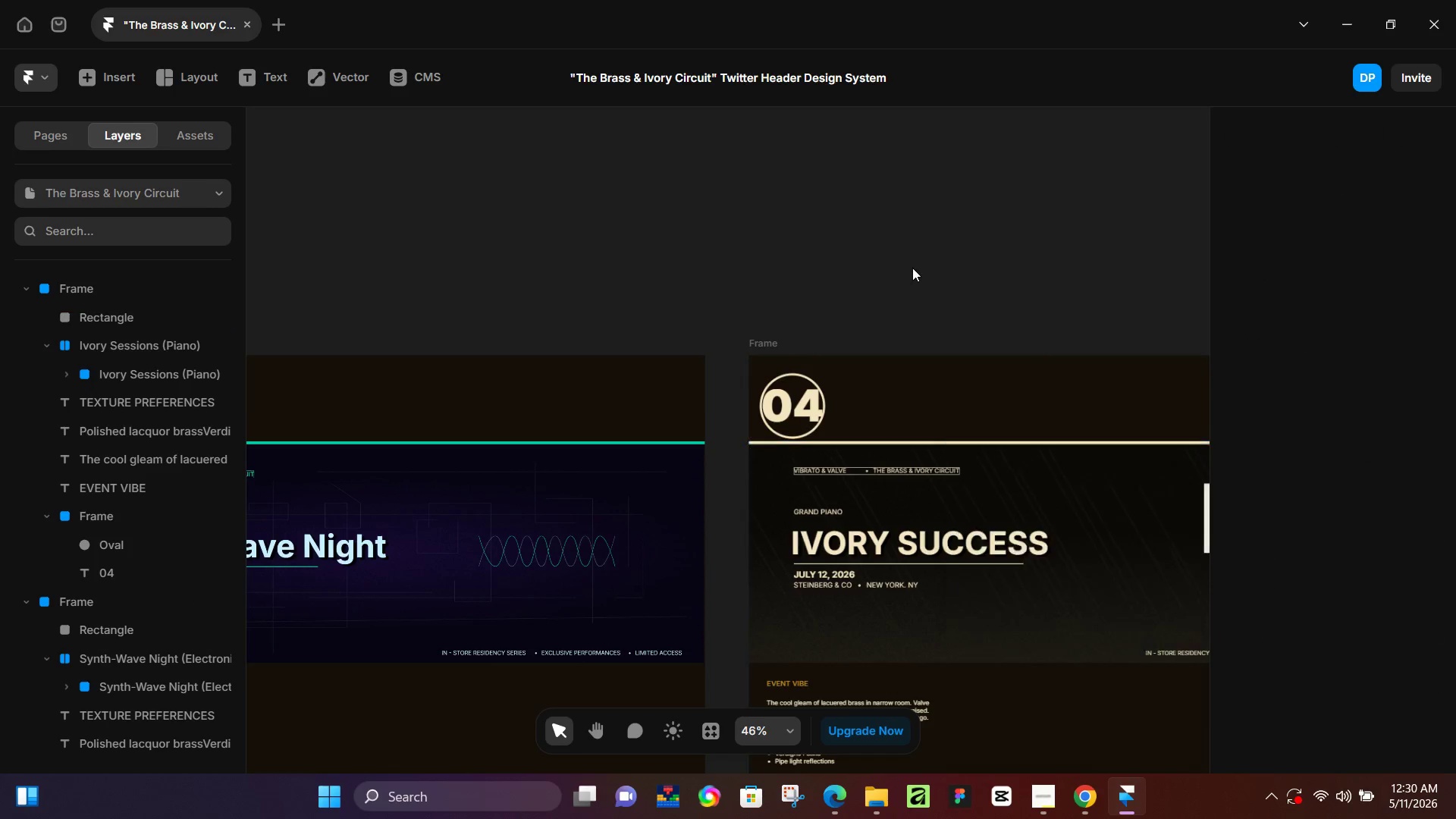 
left_click([912, 268])
 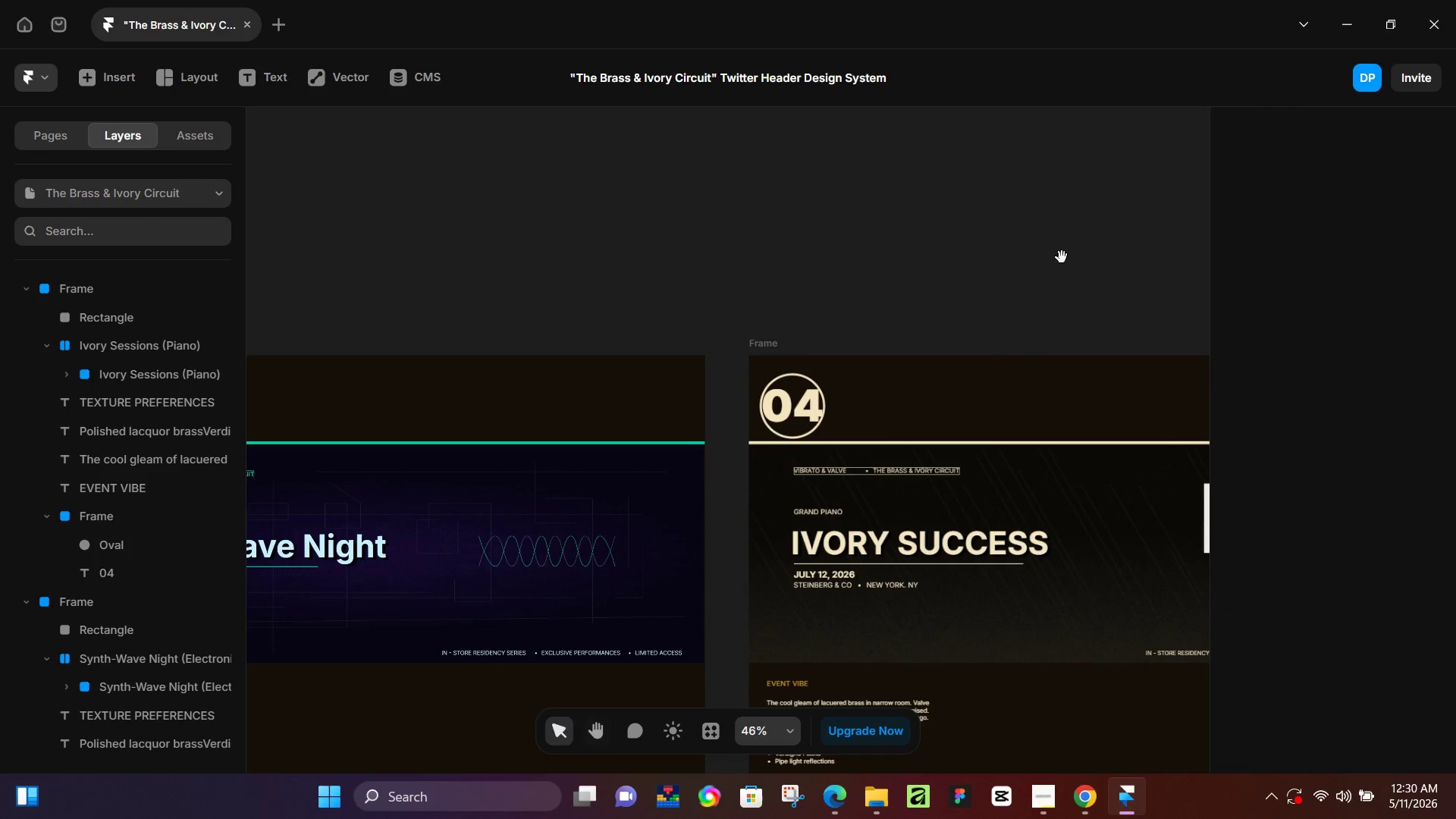 
hold_key(key=Space, duration=0.61)
 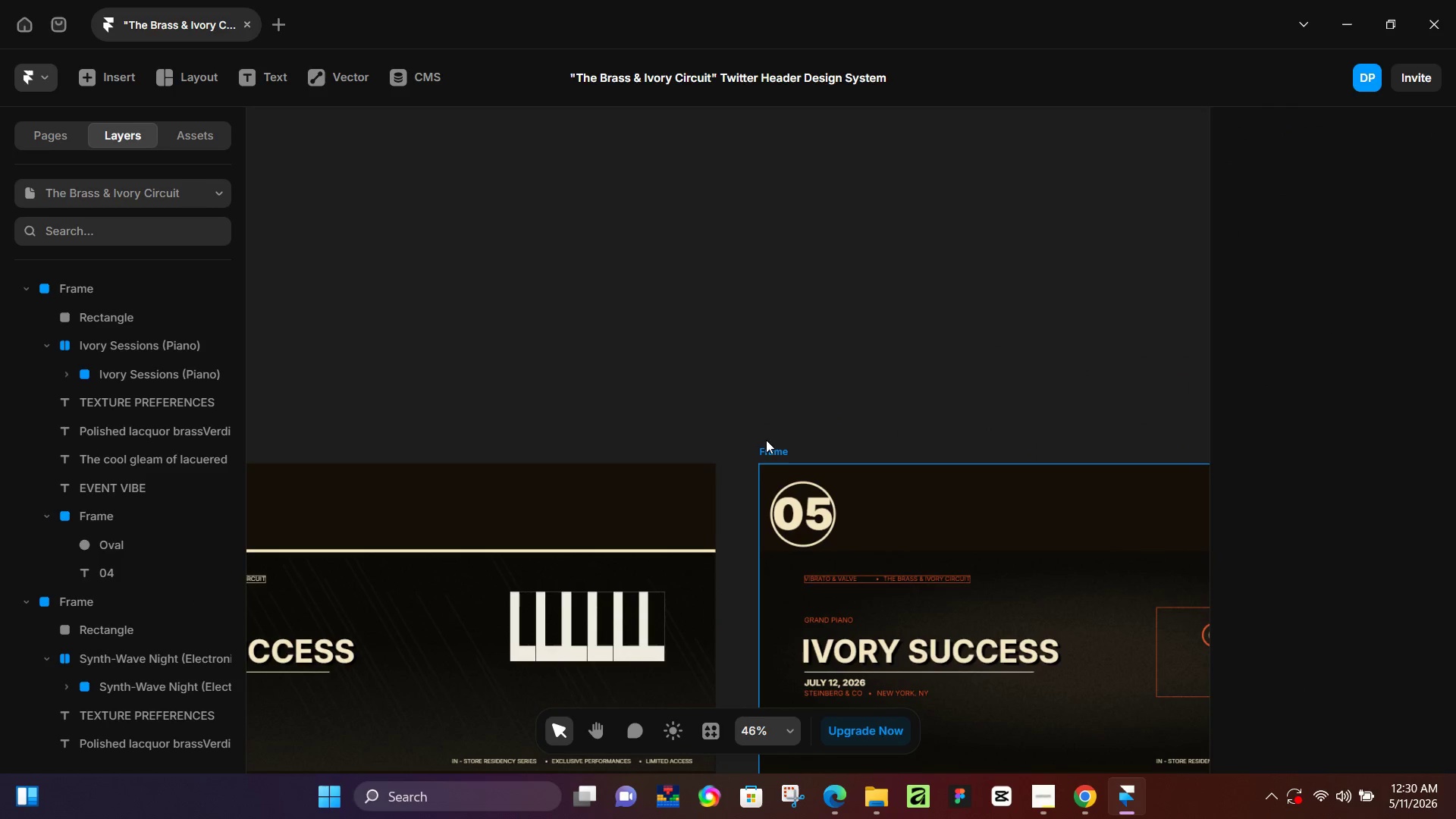 
left_click_drag(start_coordinate=[1070, 257], to_coordinate=[376, 366])
 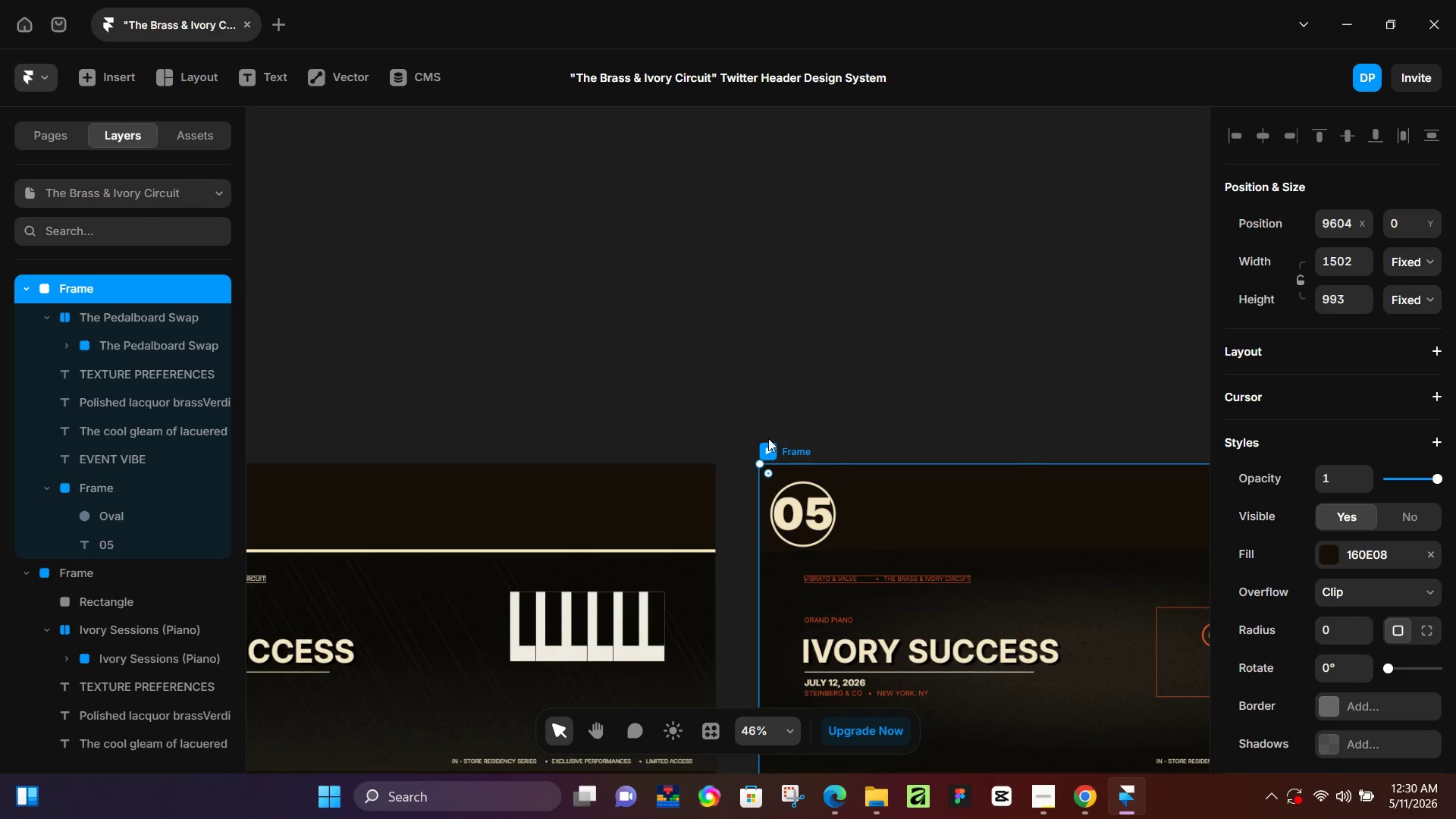 
key(Control+V)
 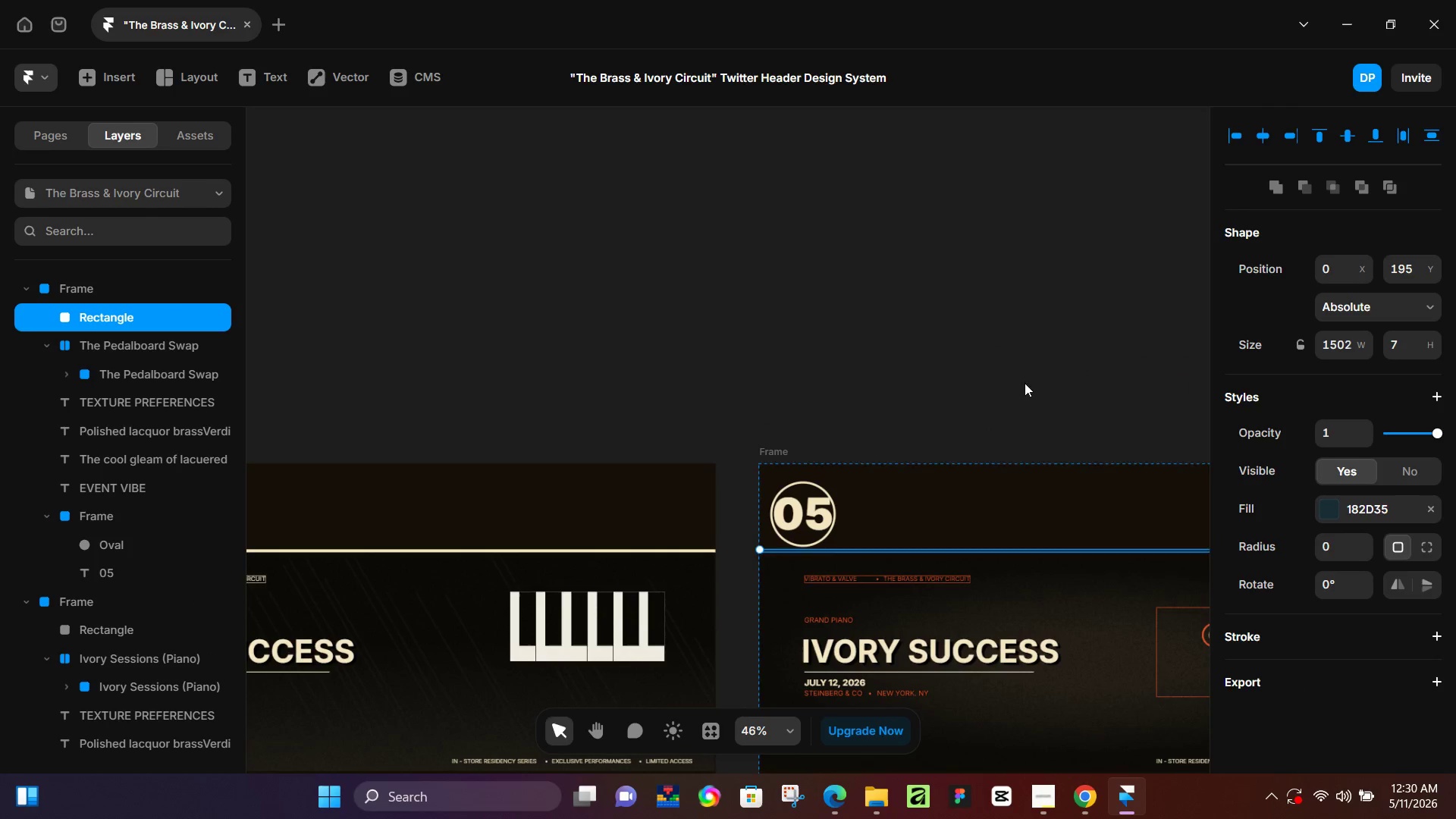 
hold_key(key=Space, duration=0.56)
 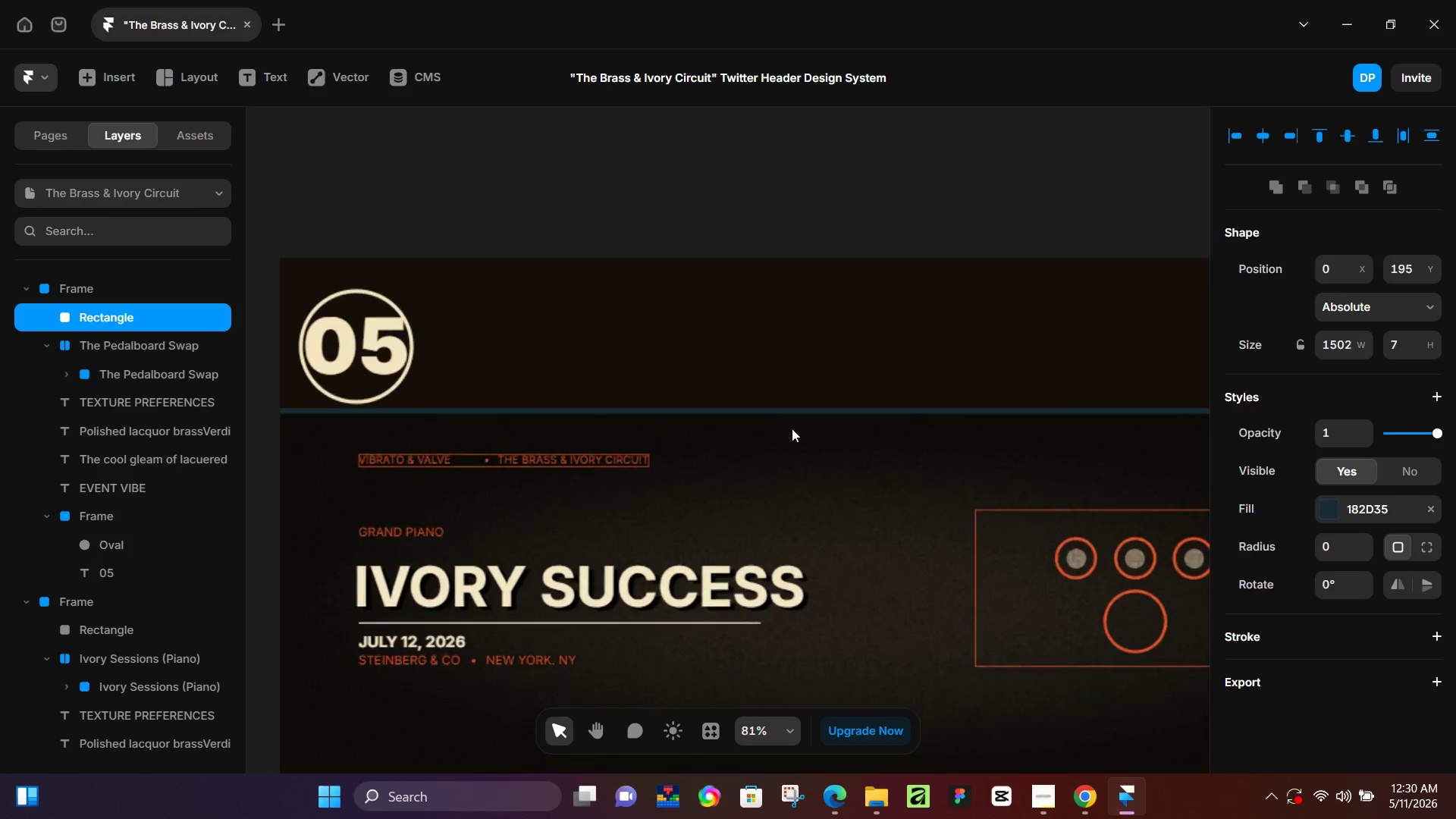 
left_click_drag(start_coordinate=[1063, 383], to_coordinate=[792, 244])
 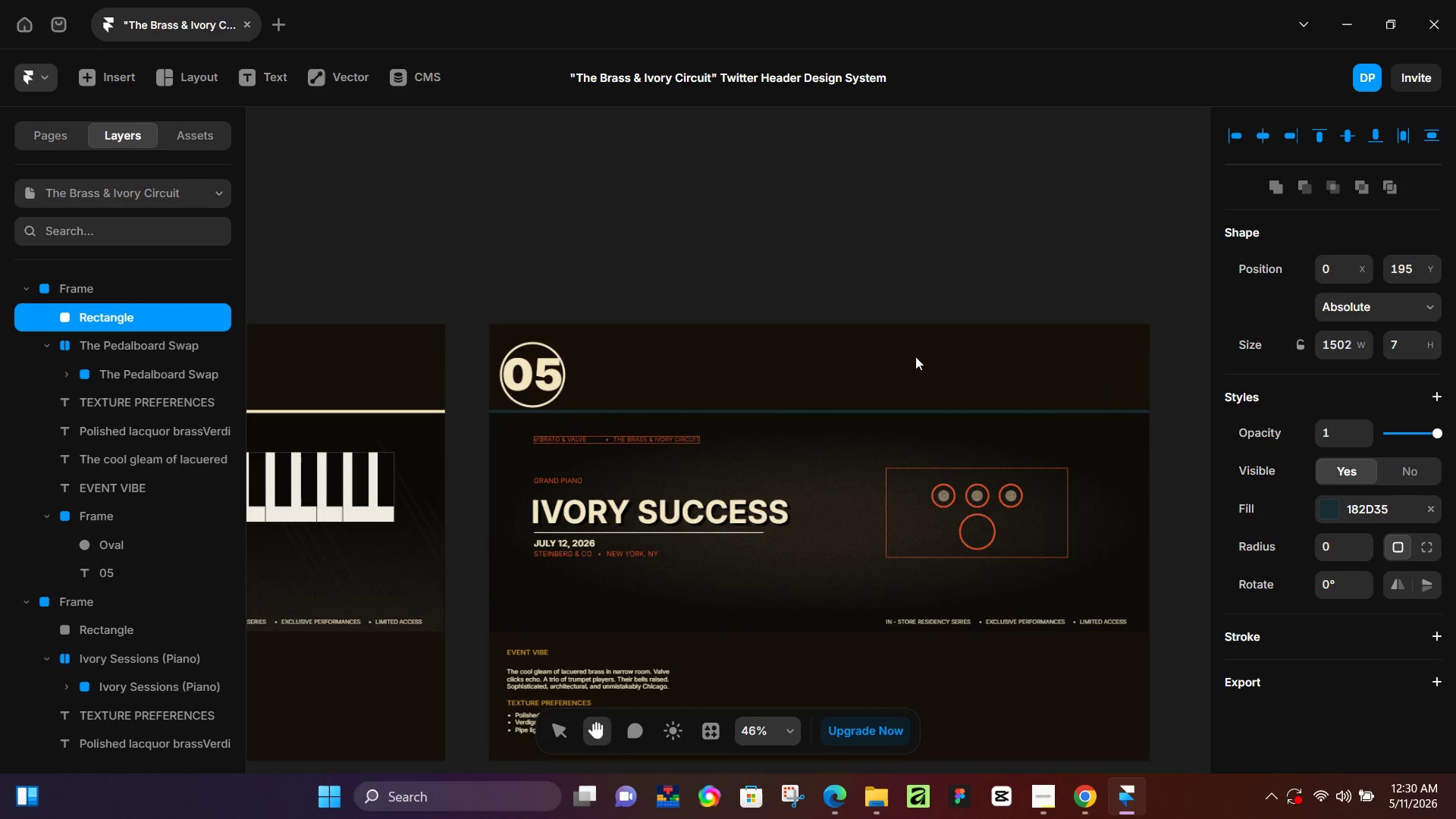 
hold_key(key=ControlLeft, duration=1.22)
scroll: coordinate [778, 424], scroll_direction: up, amount: 5.0
 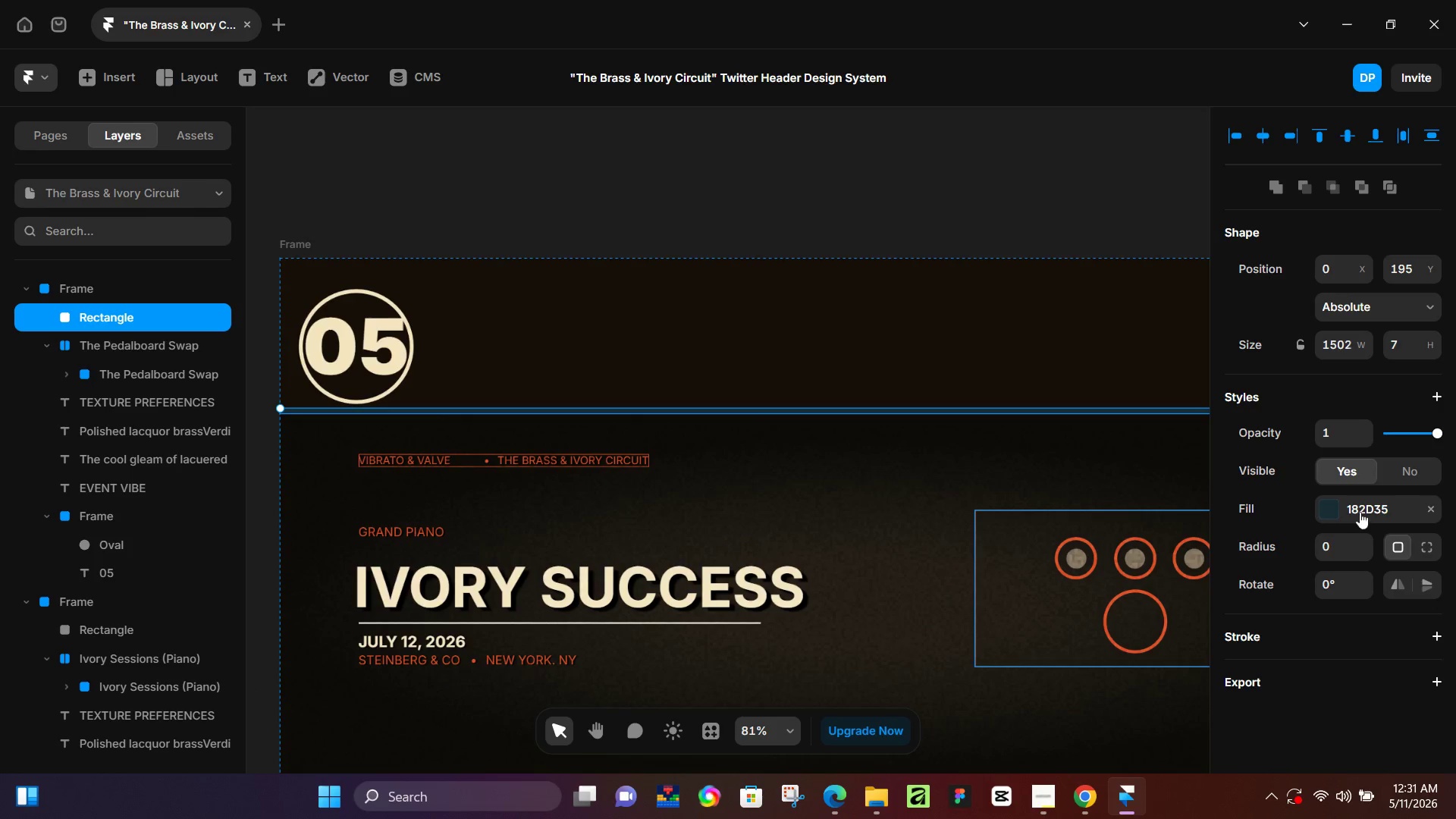 
left_click([1329, 513])
 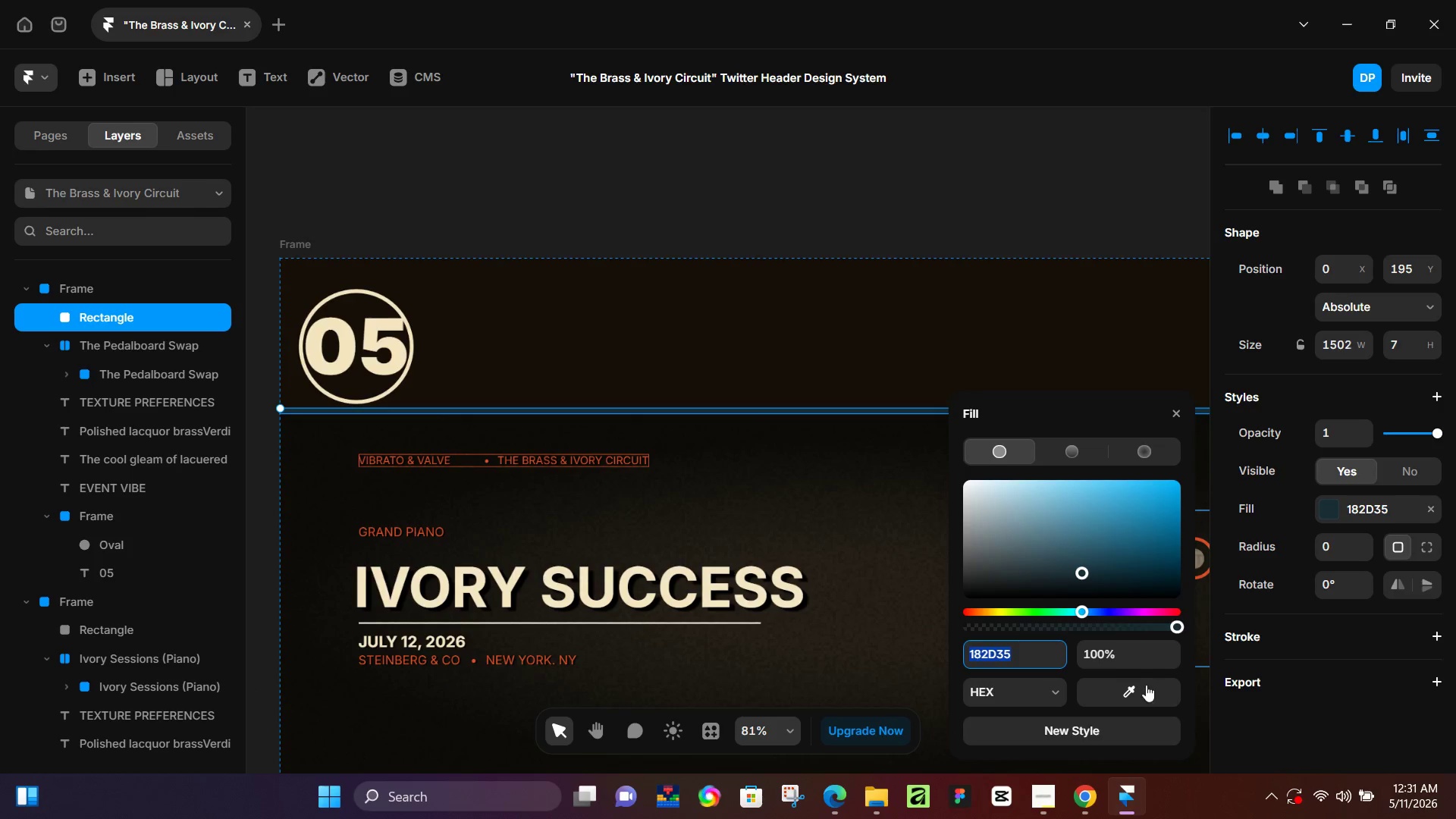 
left_click_drag(start_coordinate=[1143, 688], to_coordinate=[1203, 576])
 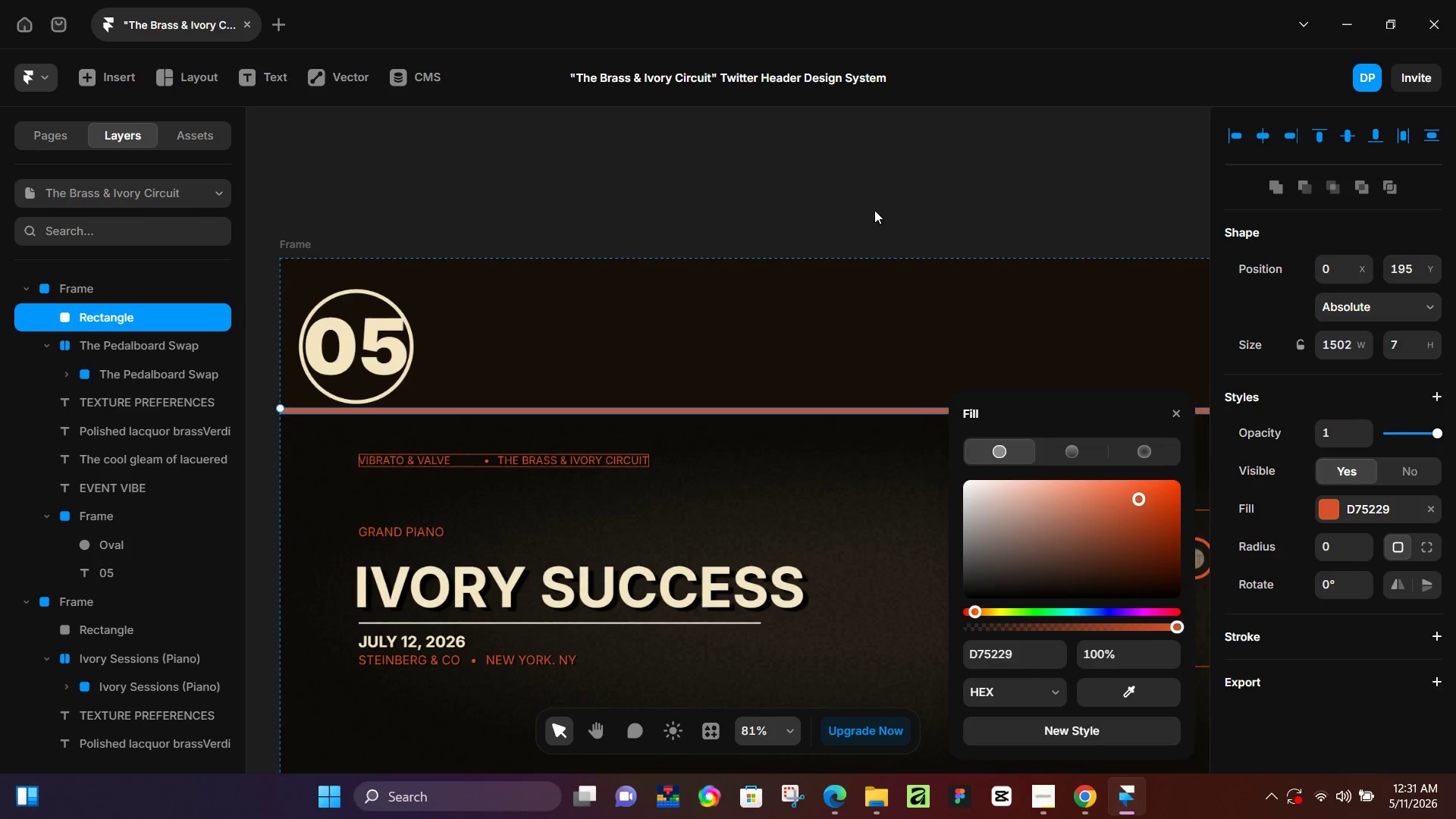 
left_click([874, 210])
 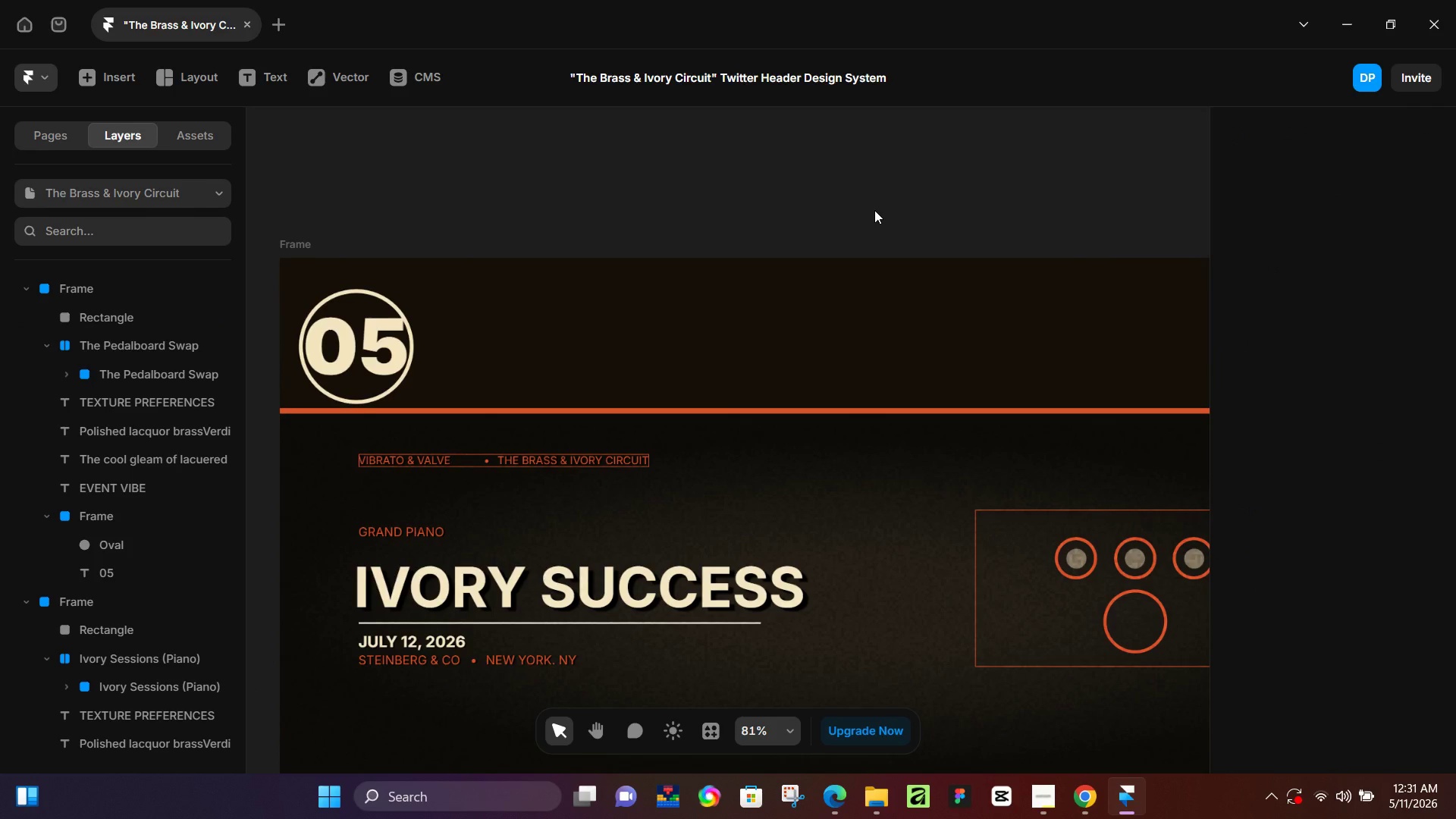 
hold_key(key=ControlLeft, duration=0.75)
scroll: coordinate [877, 210], scroll_direction: down, amount: 4.0
 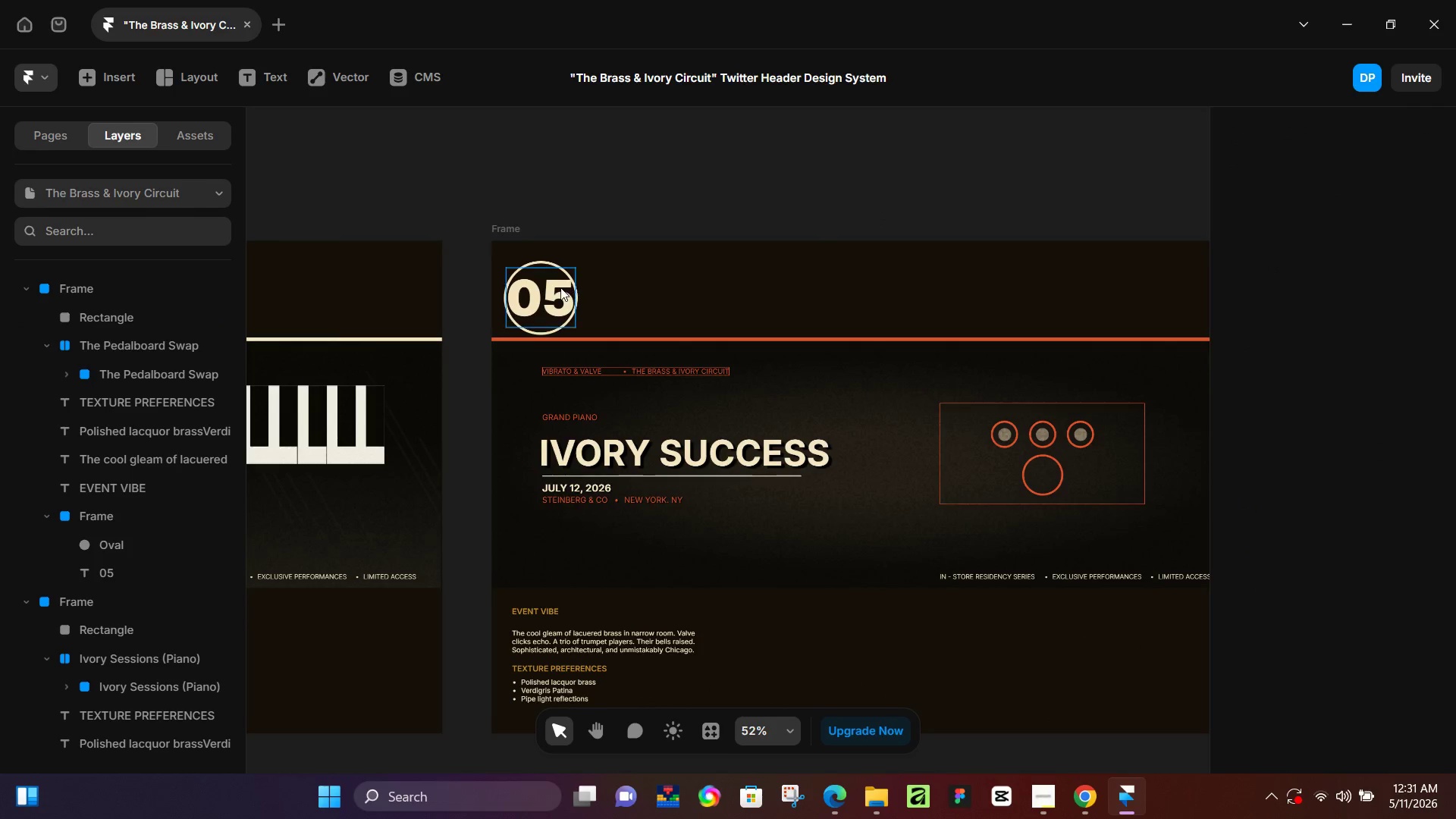 
left_click([560, 287])
 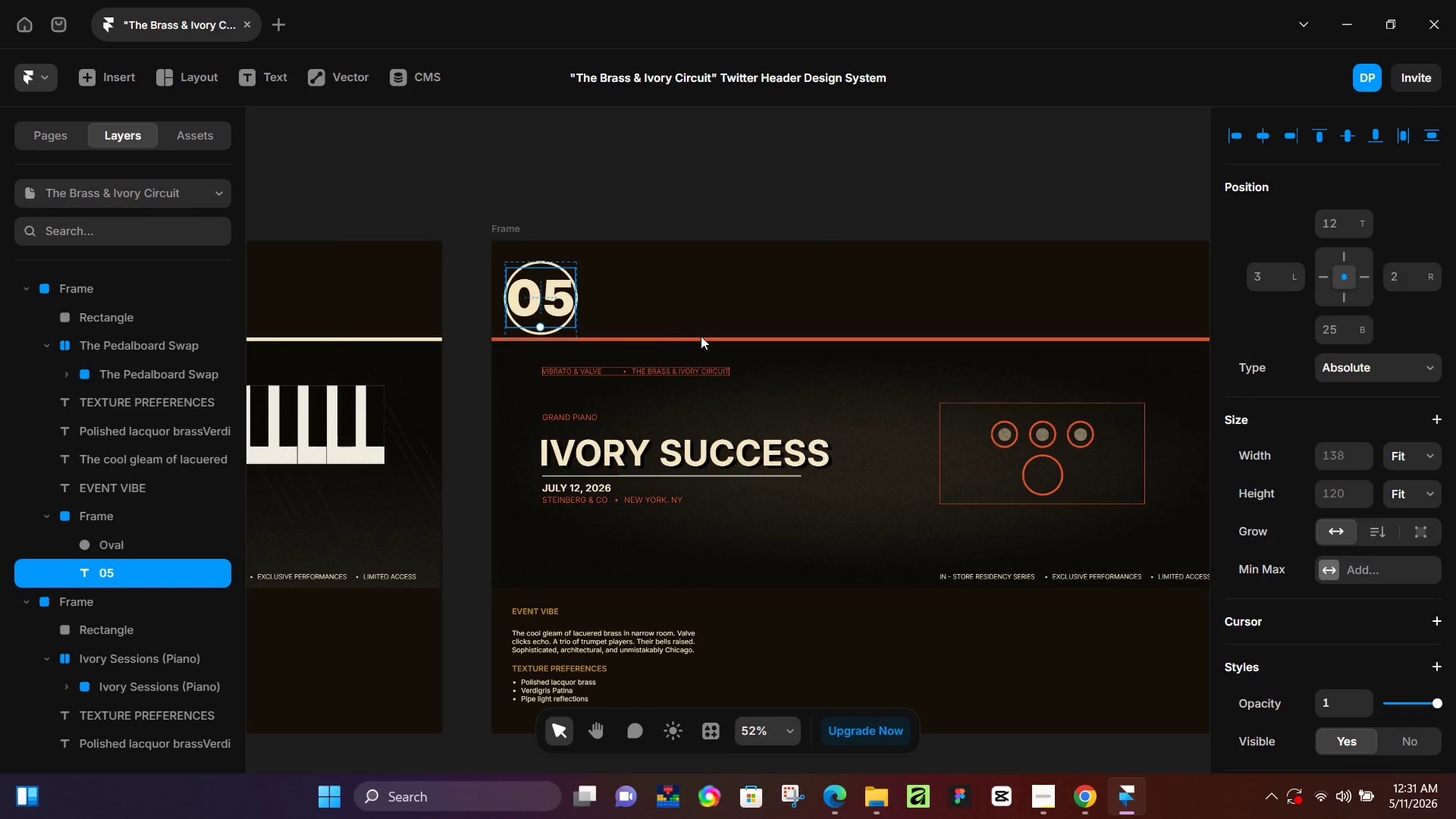 
hold_key(key=ControlLeft, duration=0.64)
scroll: coordinate [545, 299], scroll_direction: up, amount: 6.0
 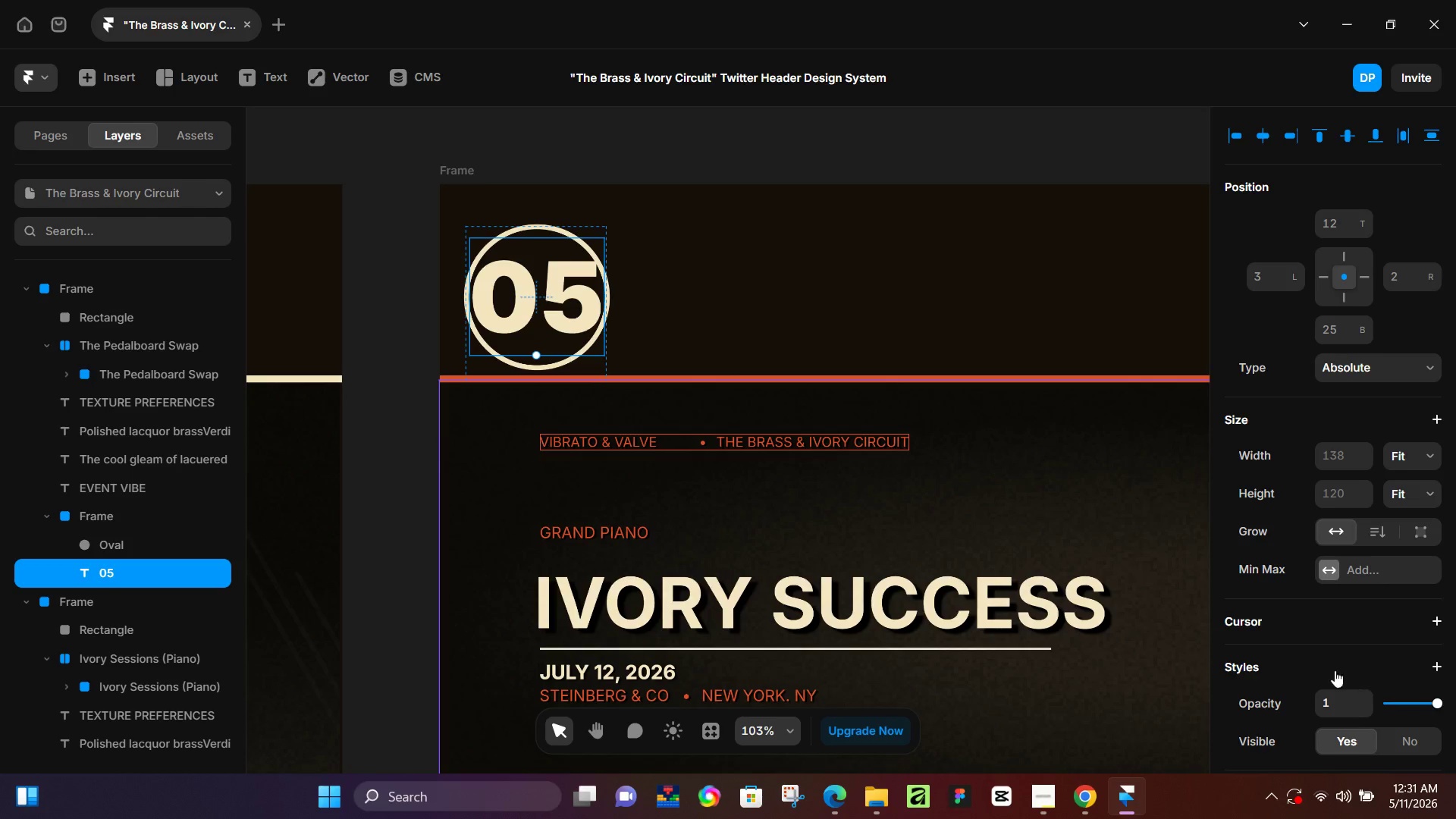 
scroll: coordinate [1318, 640], scroll_direction: down, amount: 4.0
 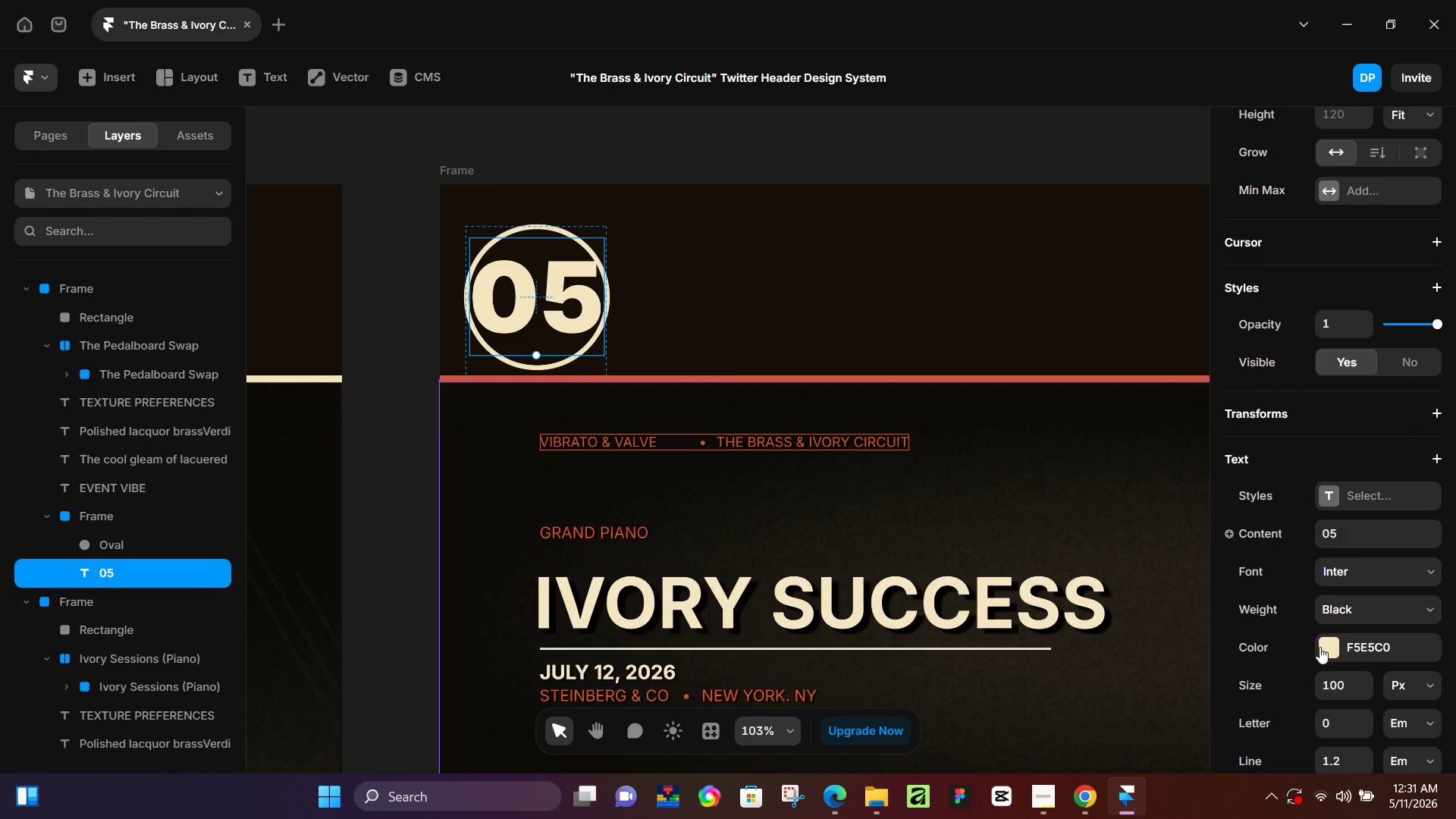 
left_click([1320, 647])
 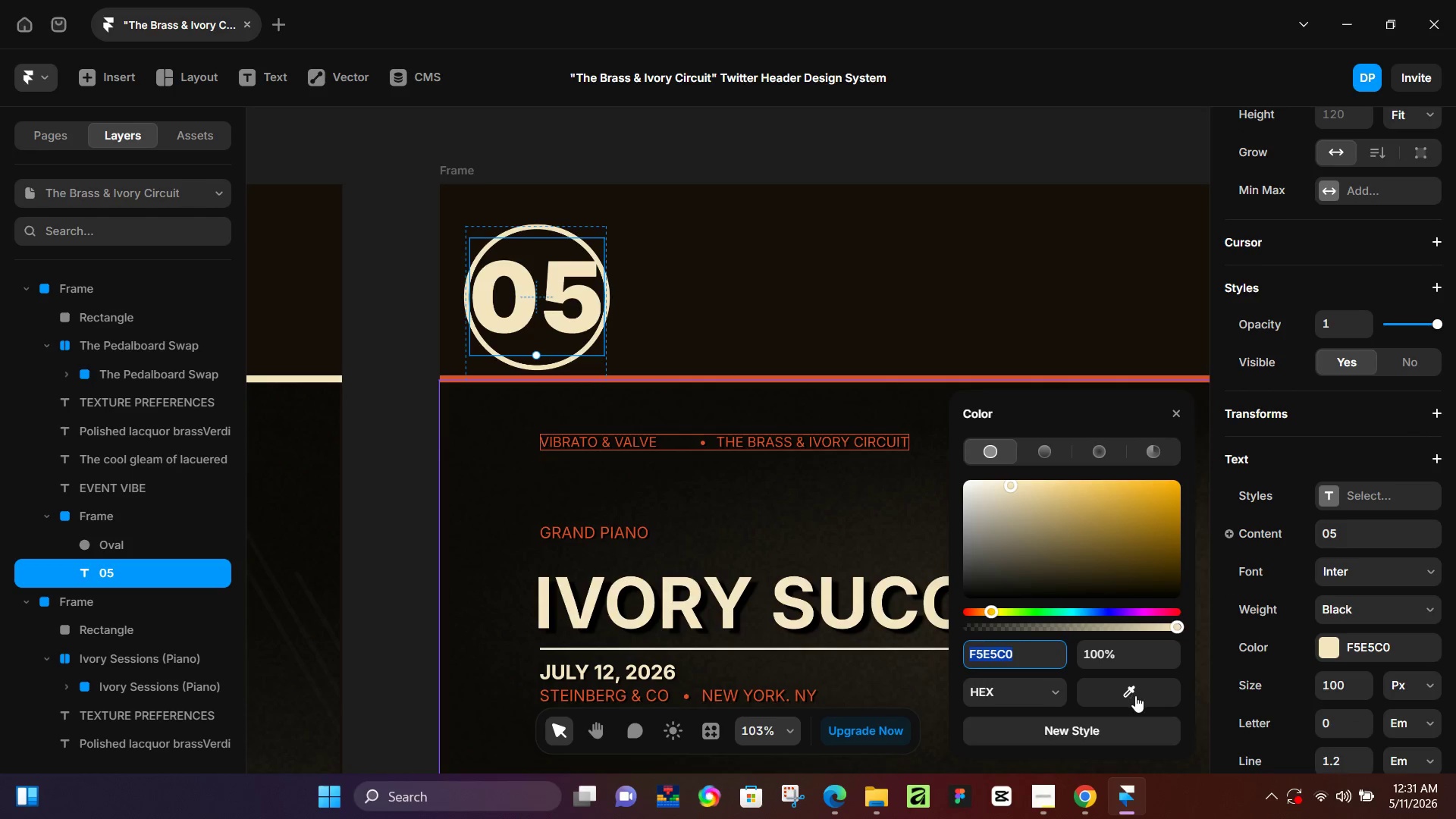 
left_click_drag(start_coordinate=[1135, 695], to_coordinate=[898, 377])
 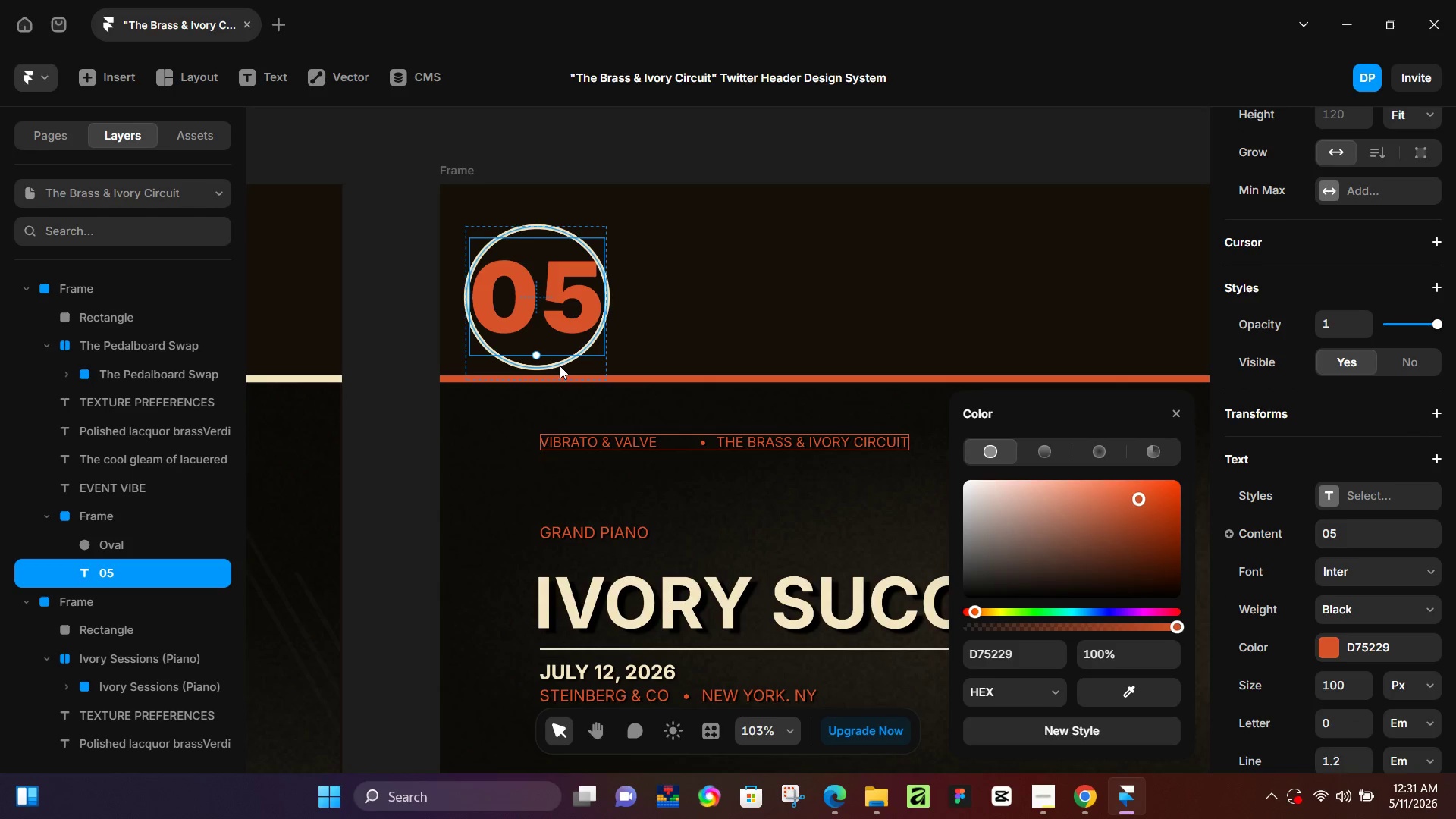 
left_click([560, 366])
 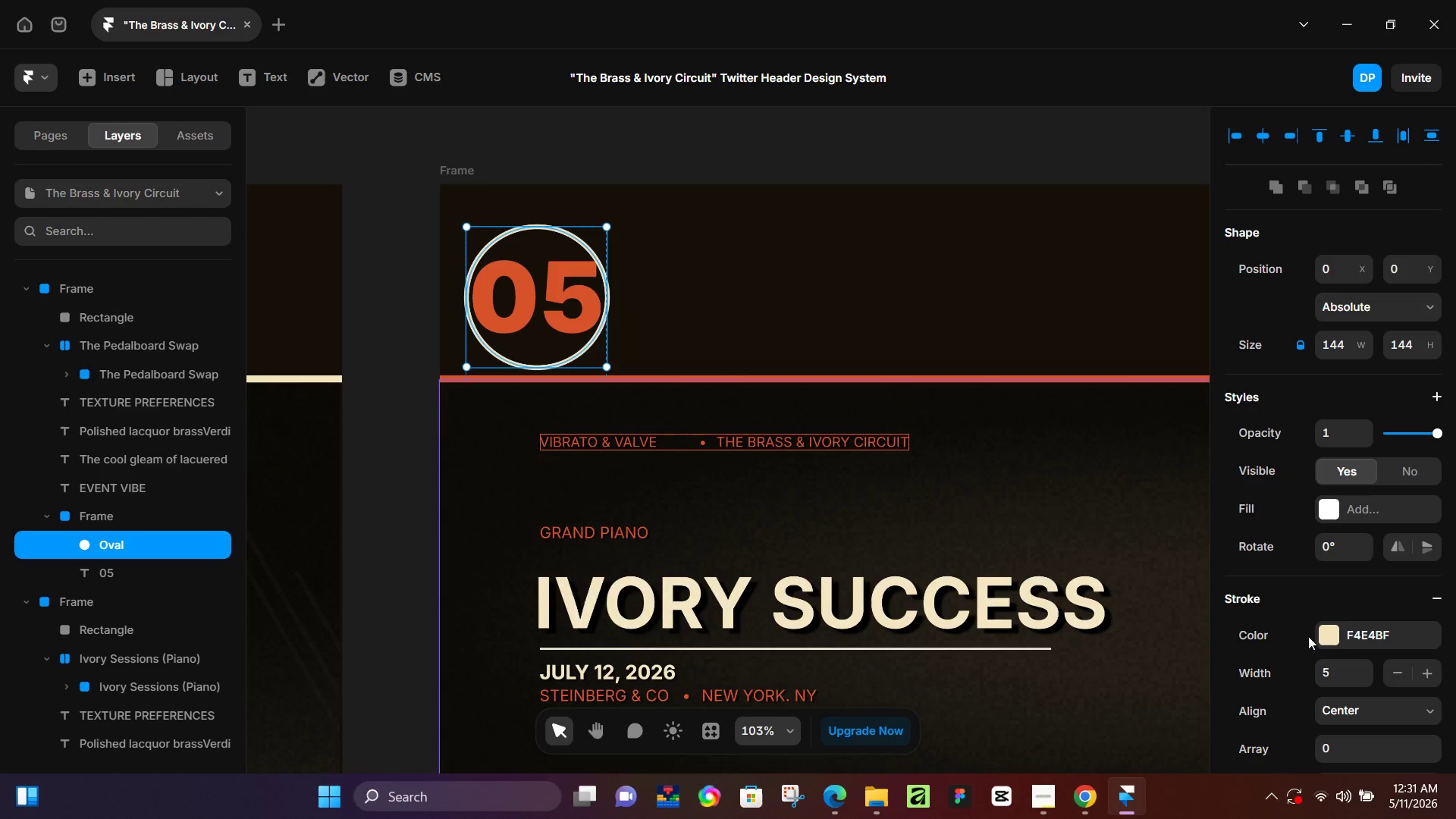 
left_click([1318, 632])
 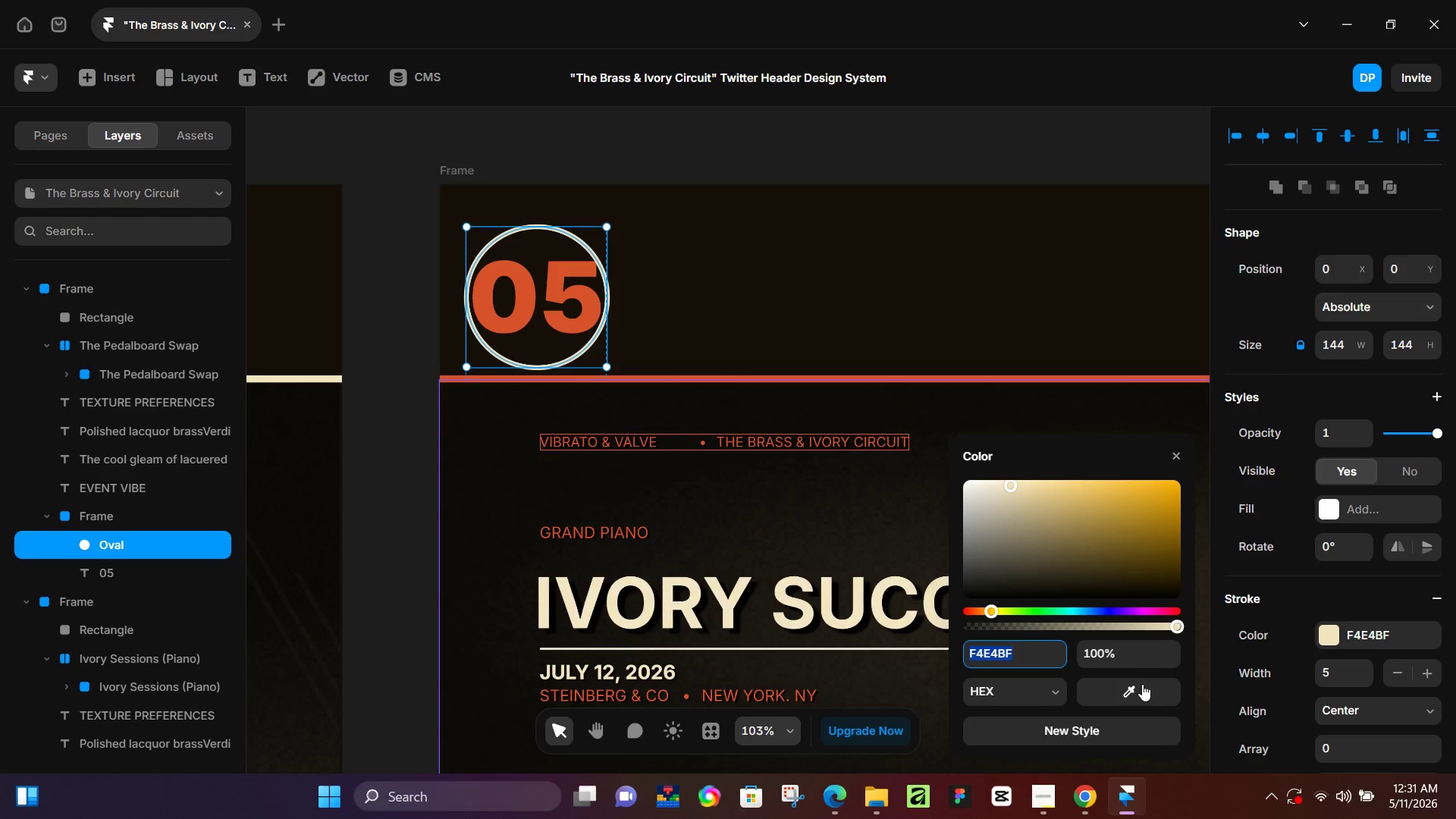 
left_click_drag(start_coordinate=[1139, 688], to_coordinate=[1006, 378])
 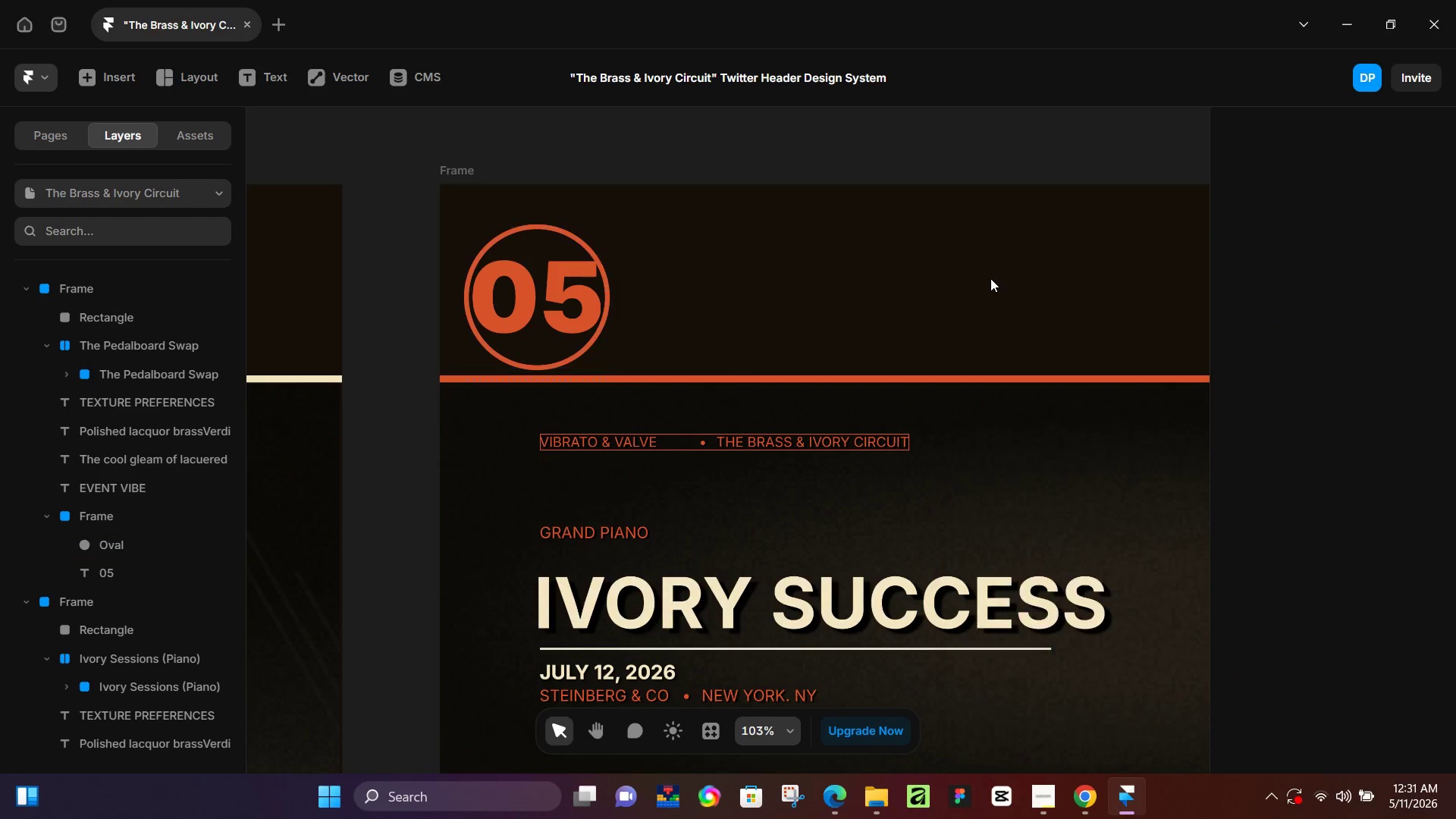 
left_click([990, 278])
 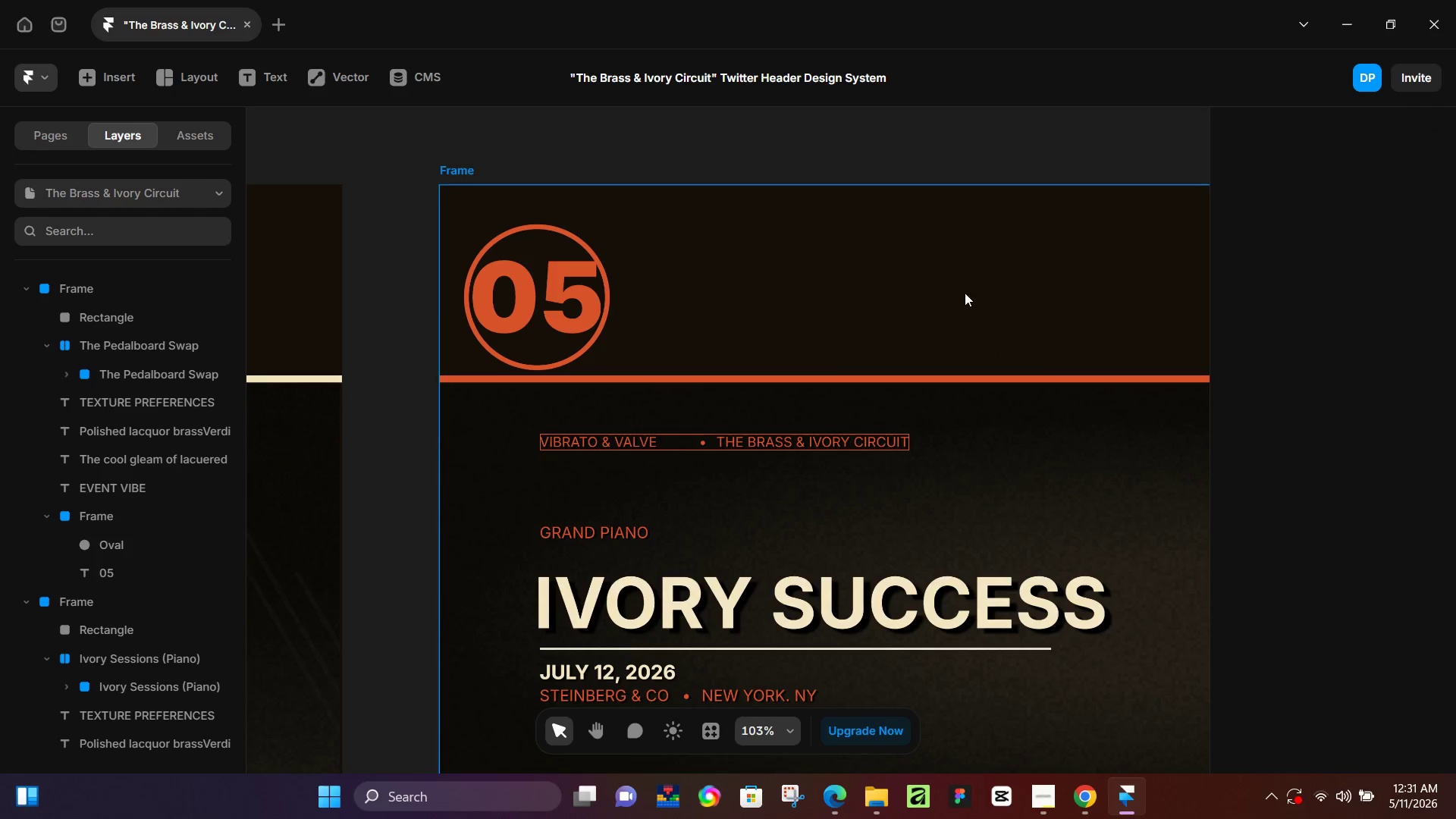 
hold_key(key=ControlLeft, duration=0.75)
 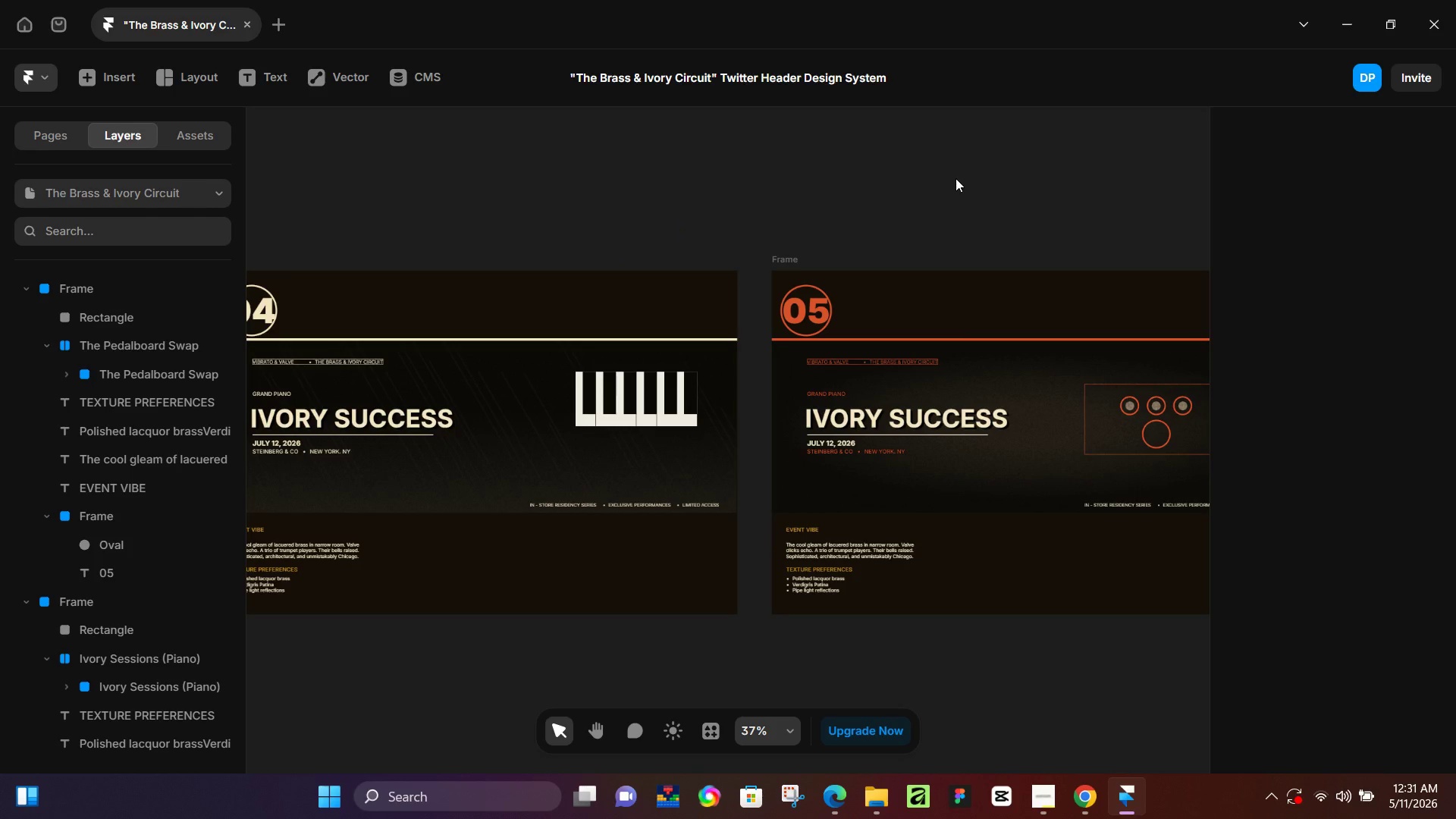 
left_click([955, 179])
 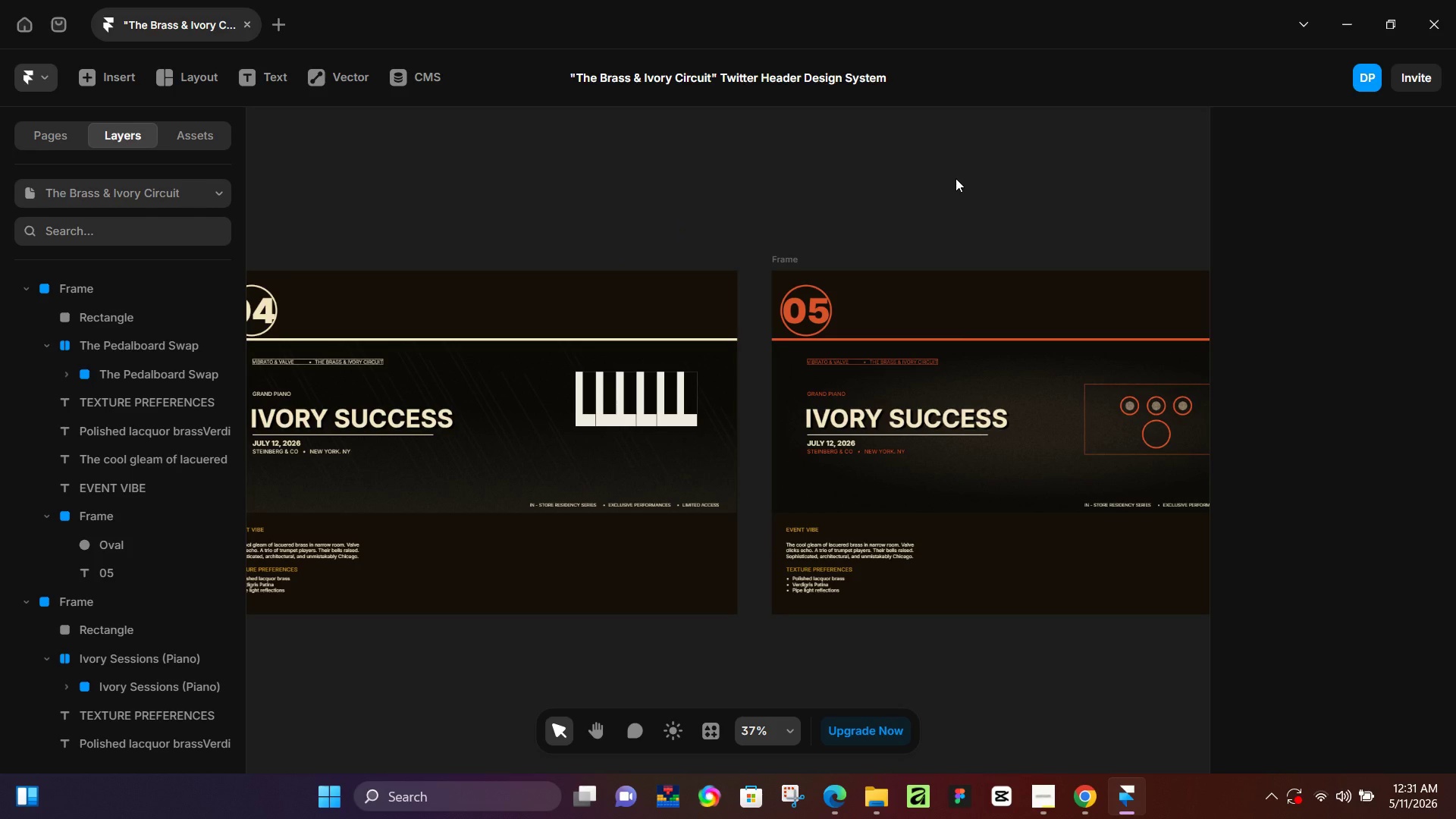 
scroll: coordinate [953, 325], scroll_direction: down, amount: 10.0
 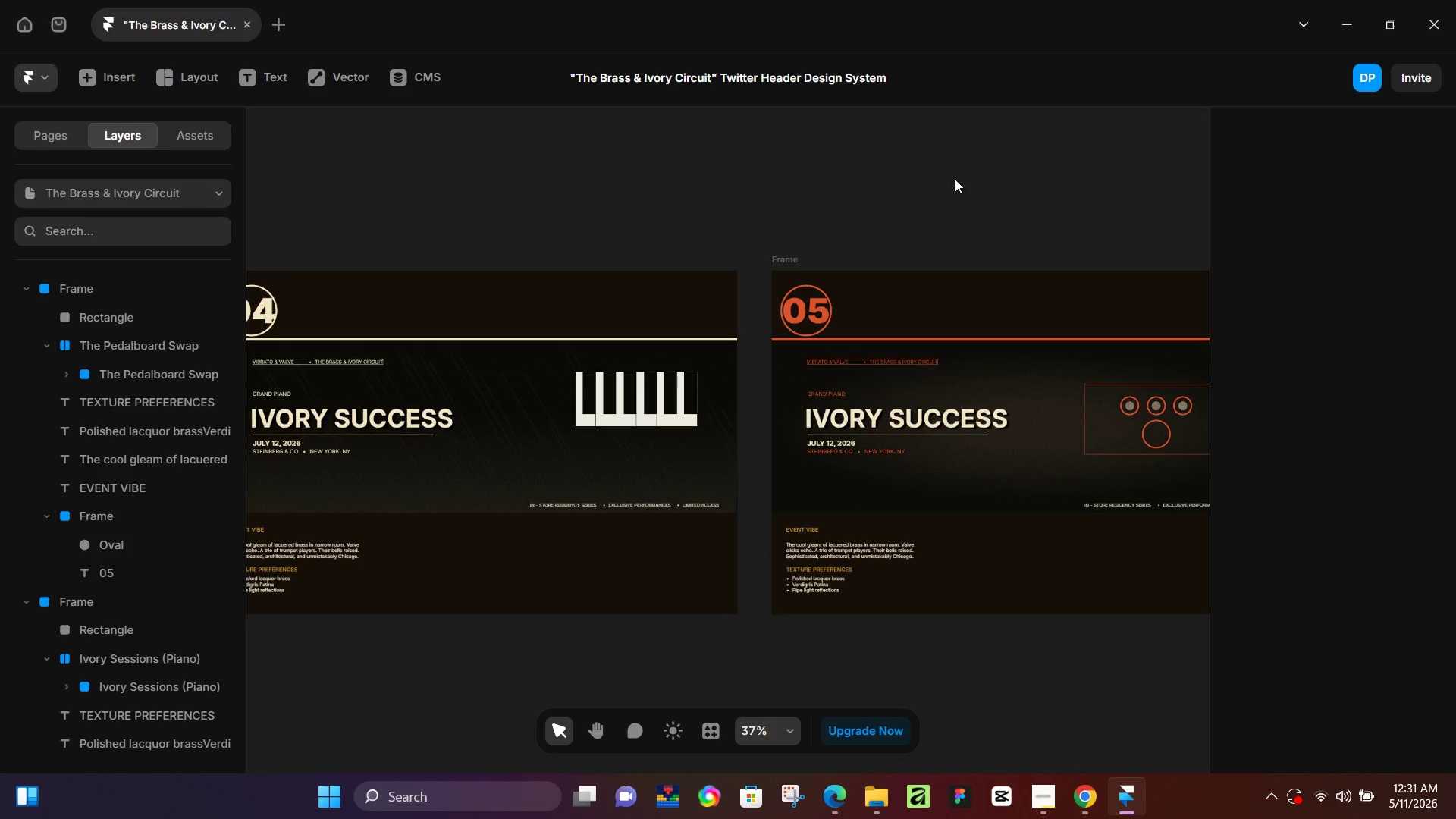 
wait(15.03)
 